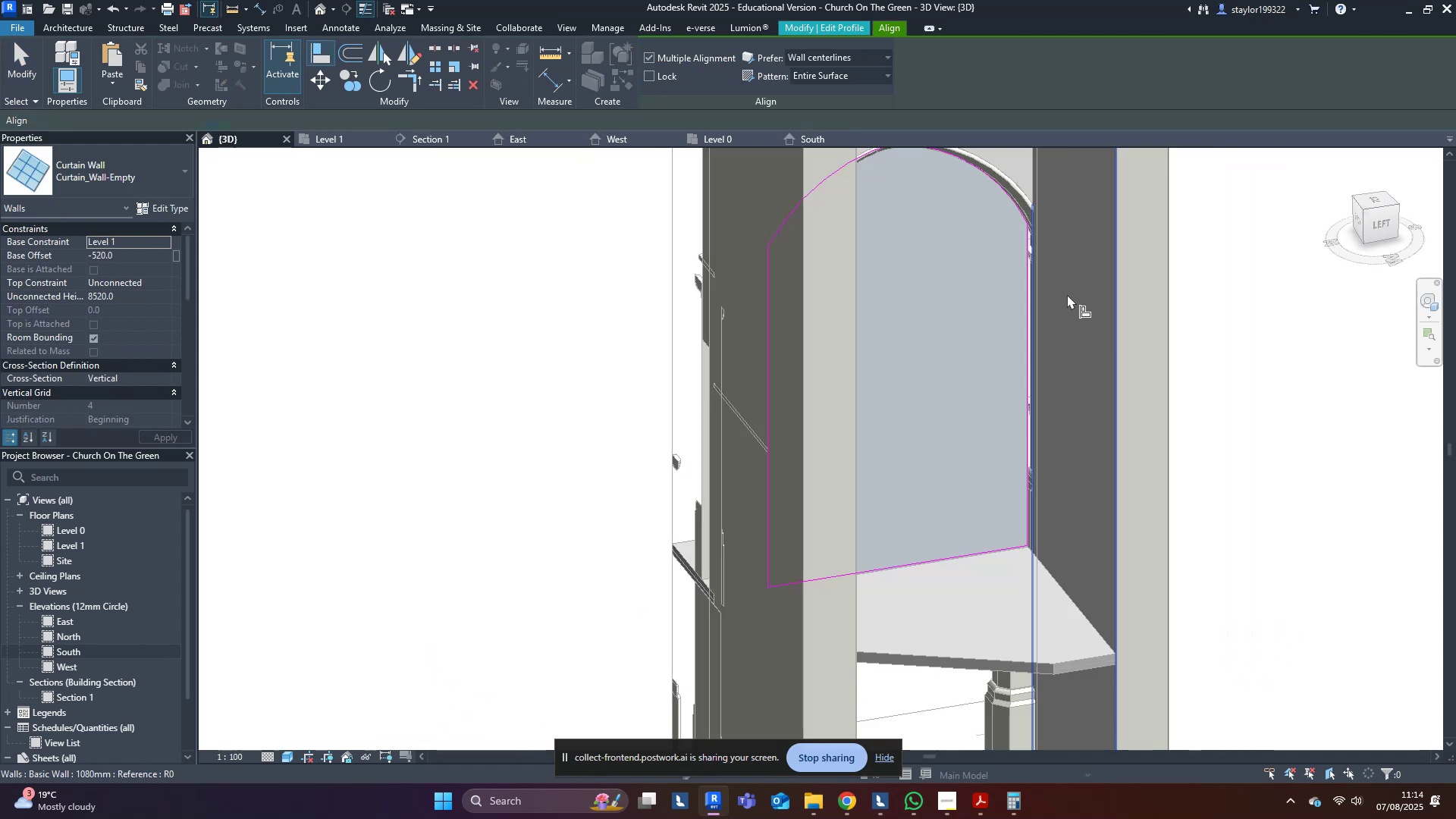 
left_click([1069, 292])
 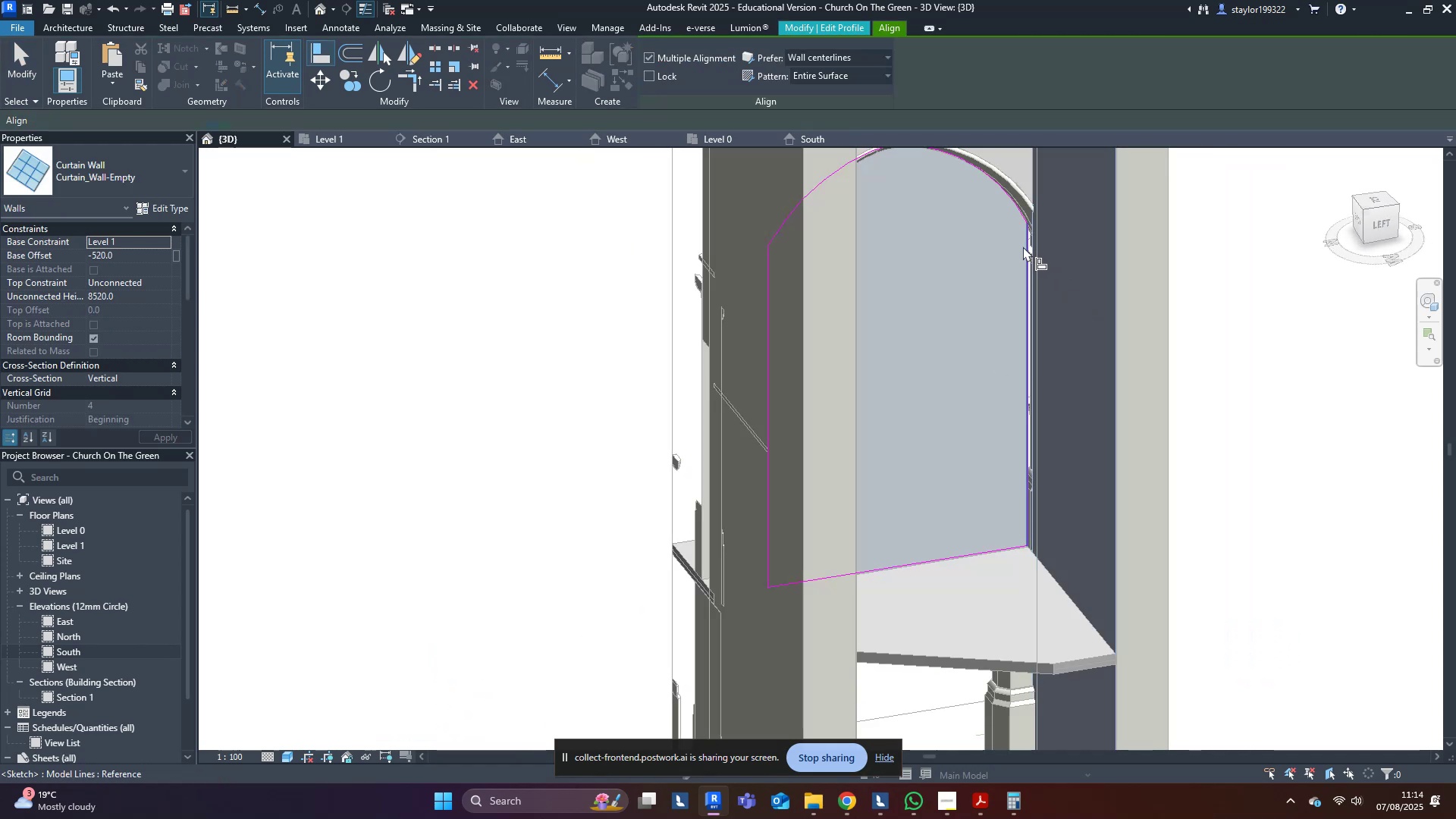 
left_click([1023, 246])
 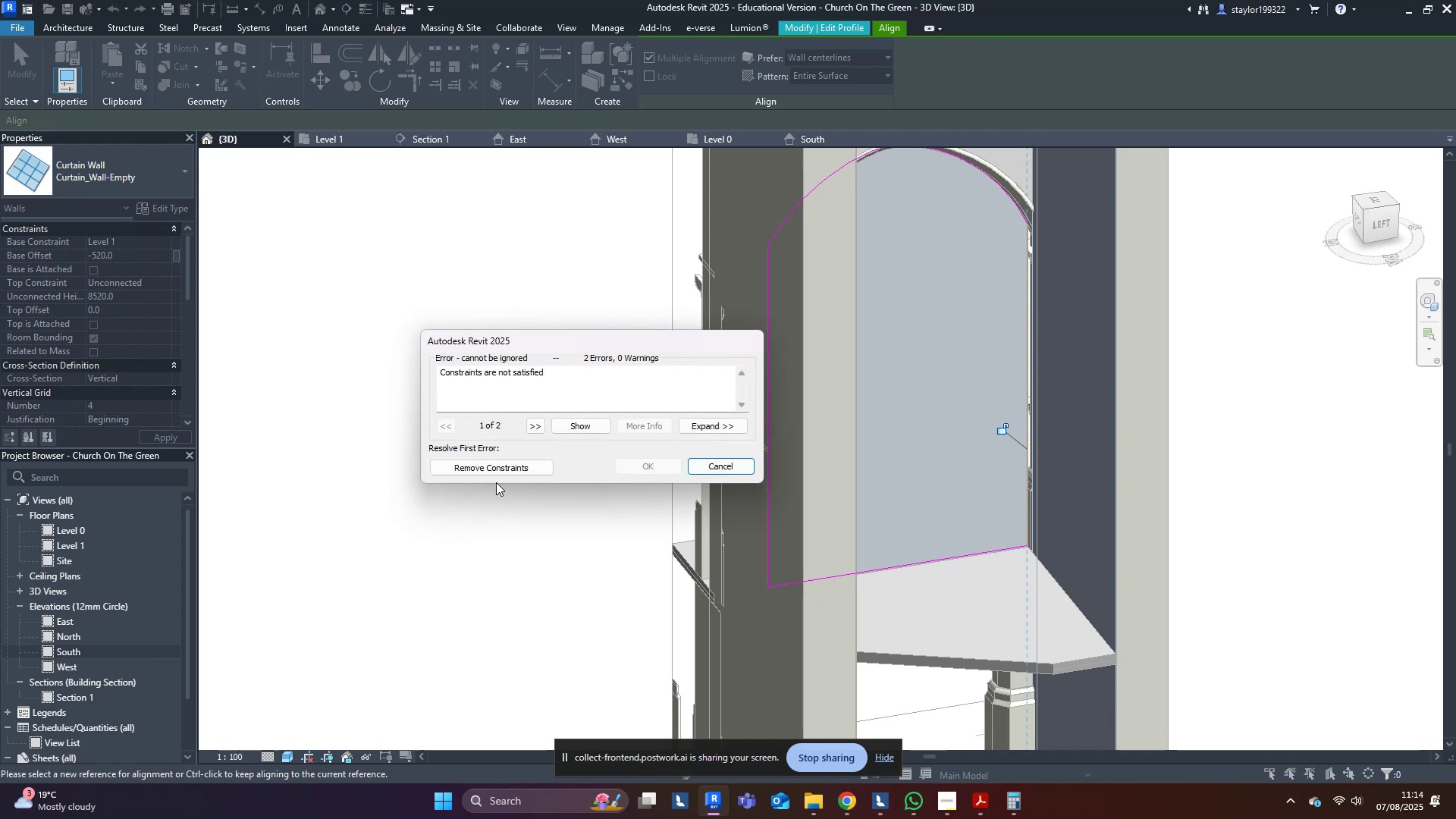 
left_click([504, 469])
 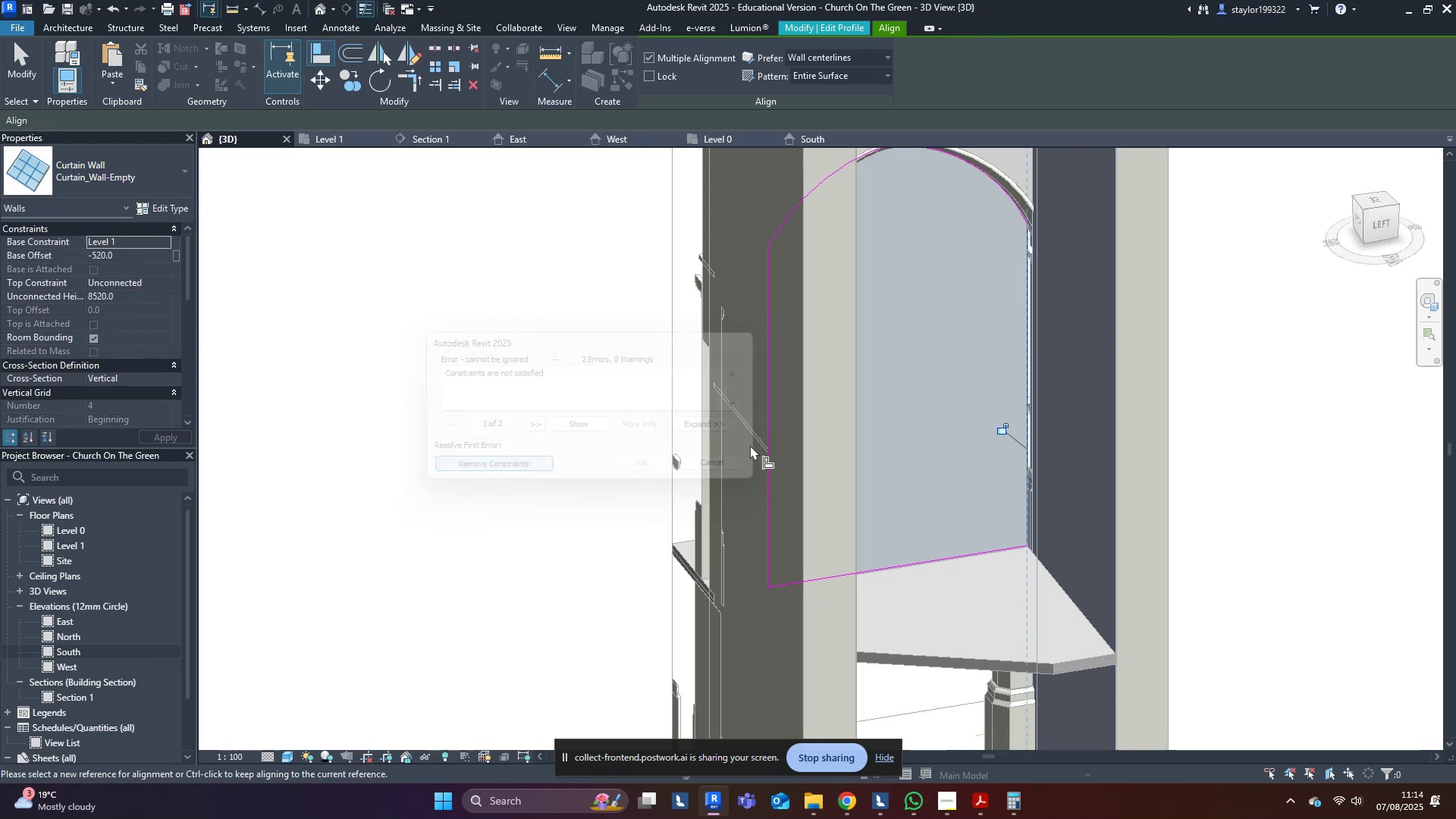 
hold_key(key=ShiftLeft, duration=0.61)
 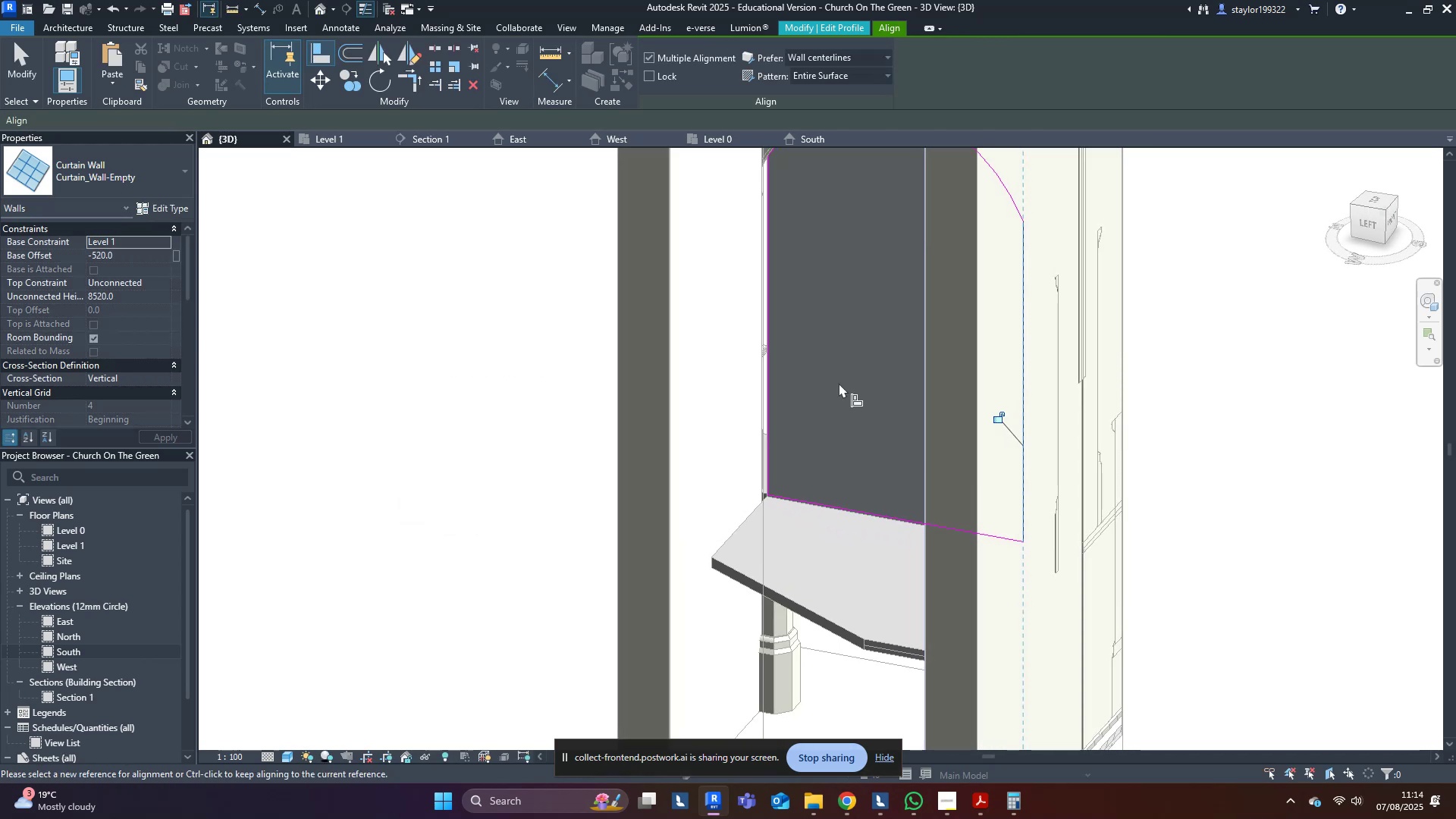 
type(al)
 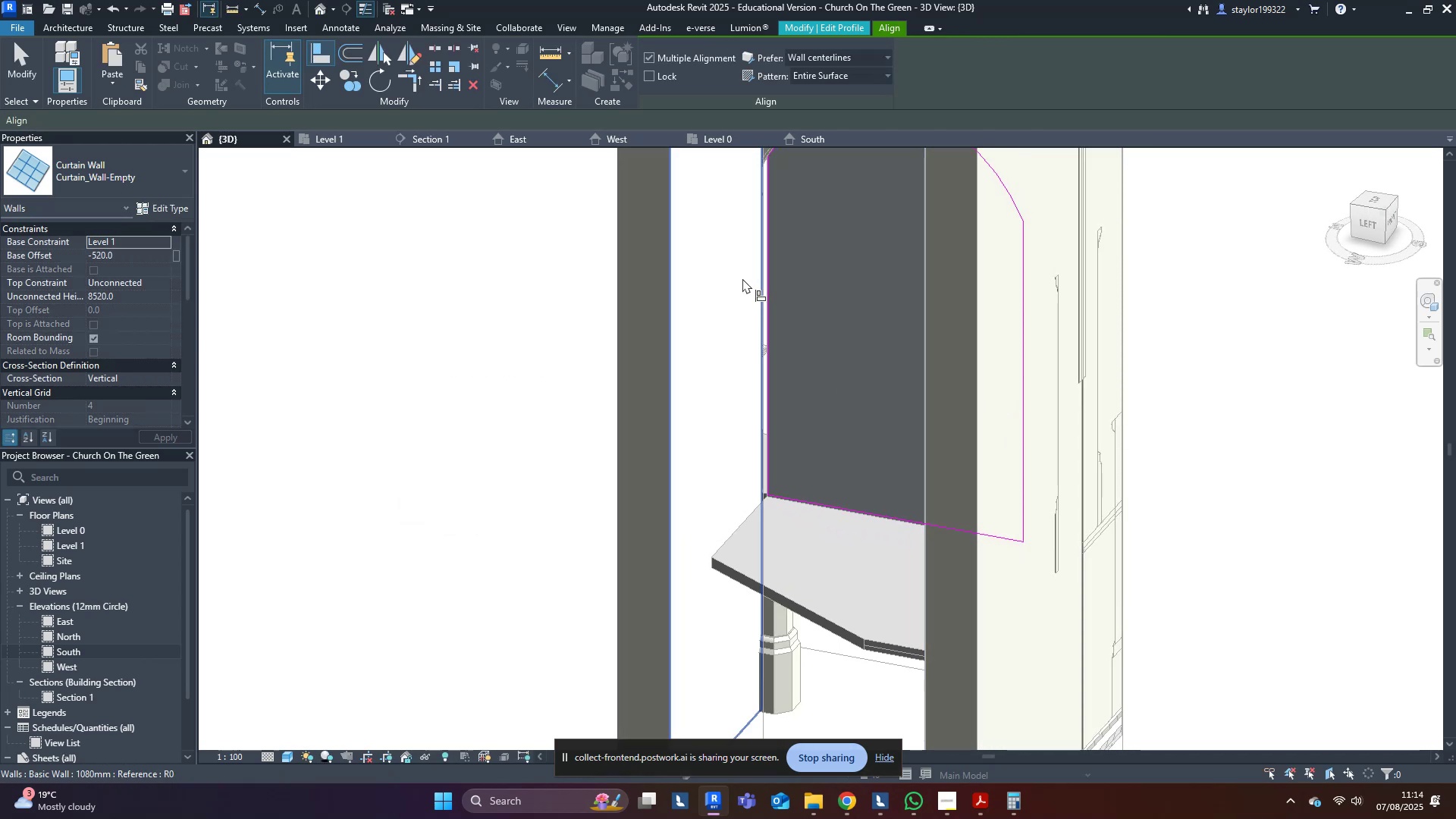 
left_click([742, 278])
 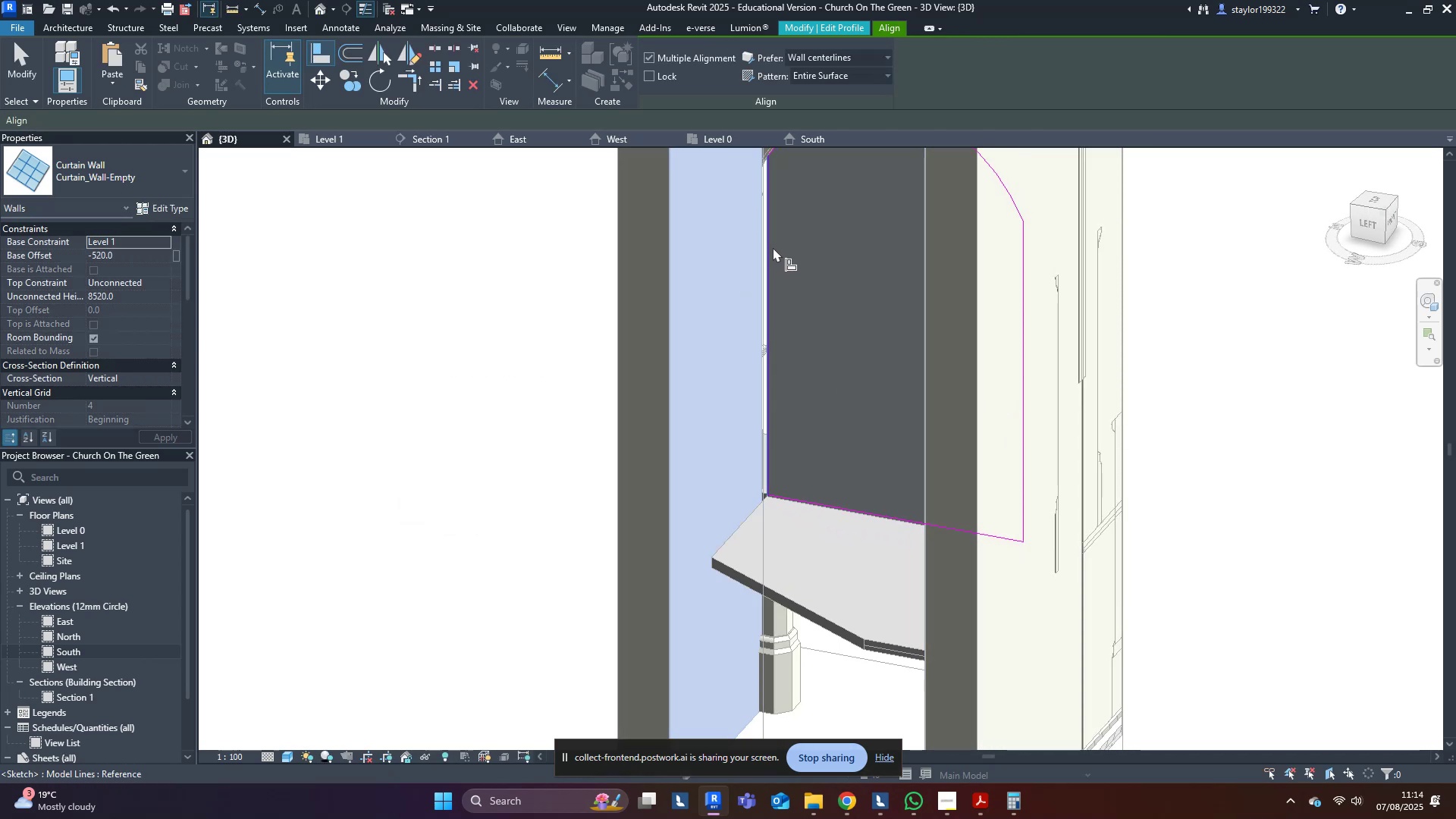 
left_click([773, 247])
 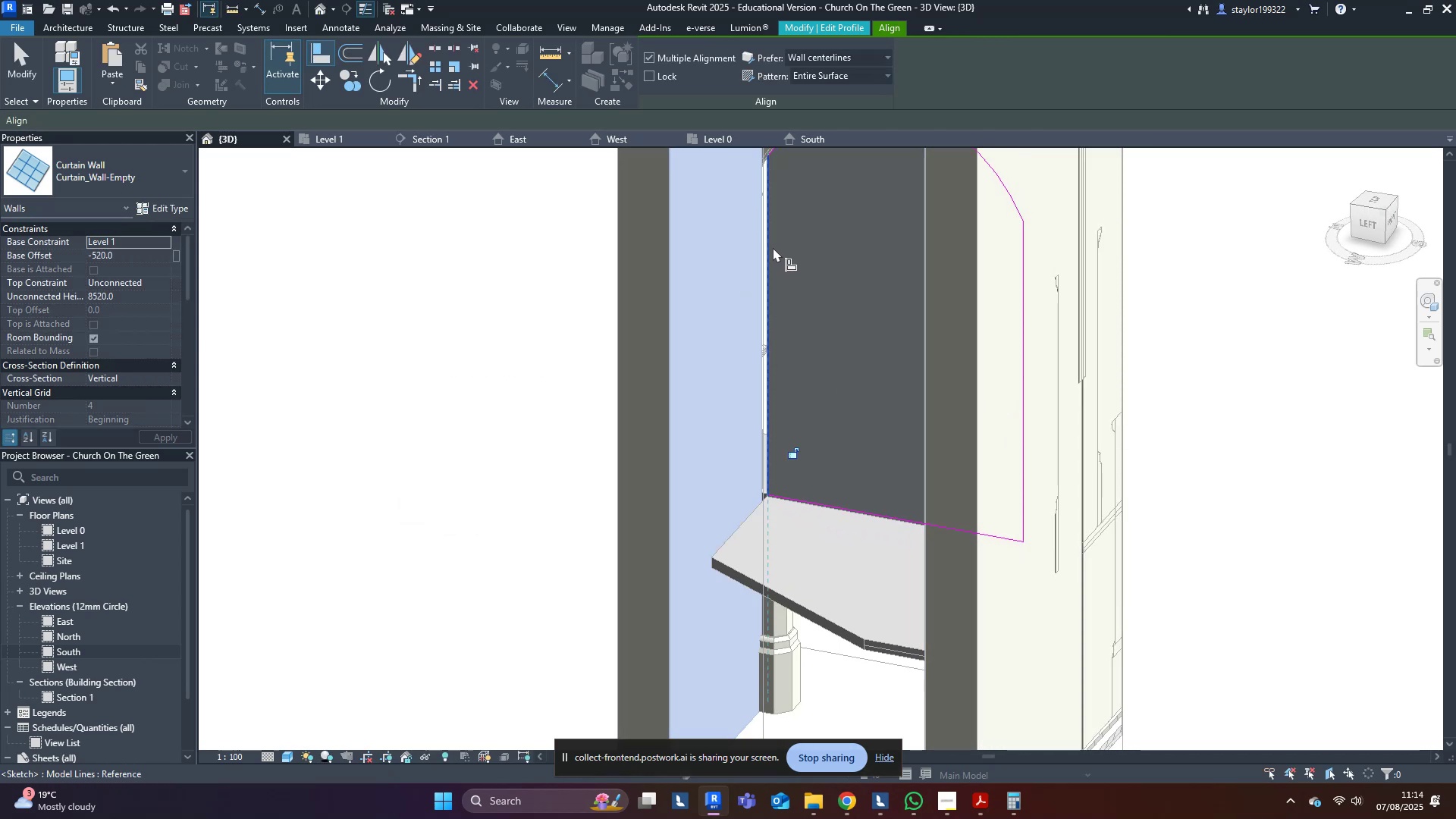 
key(Escape)
type(sd)
 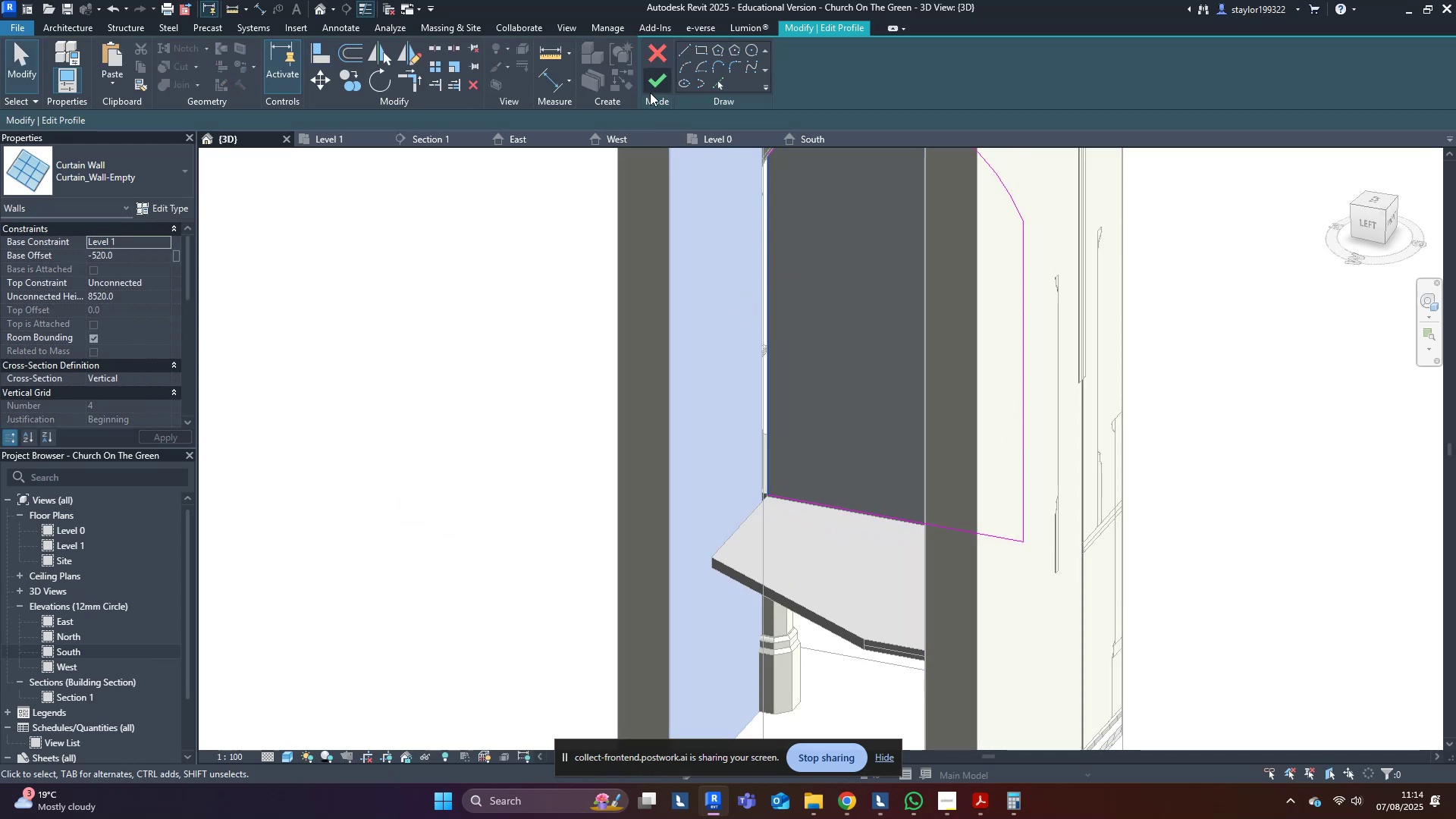 
hold_key(key=Escape, duration=6.46)
 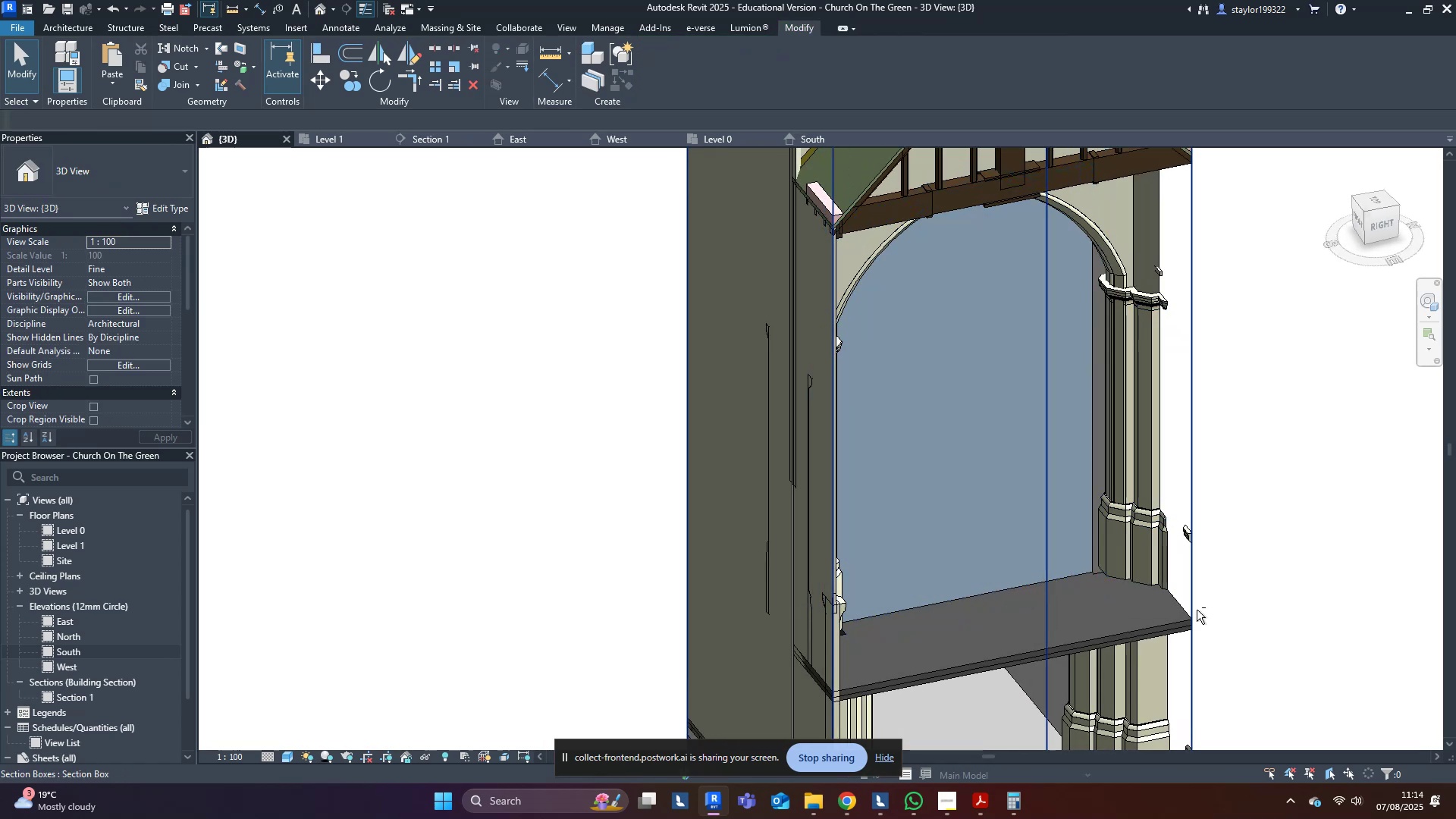 
left_click([664, 81])
 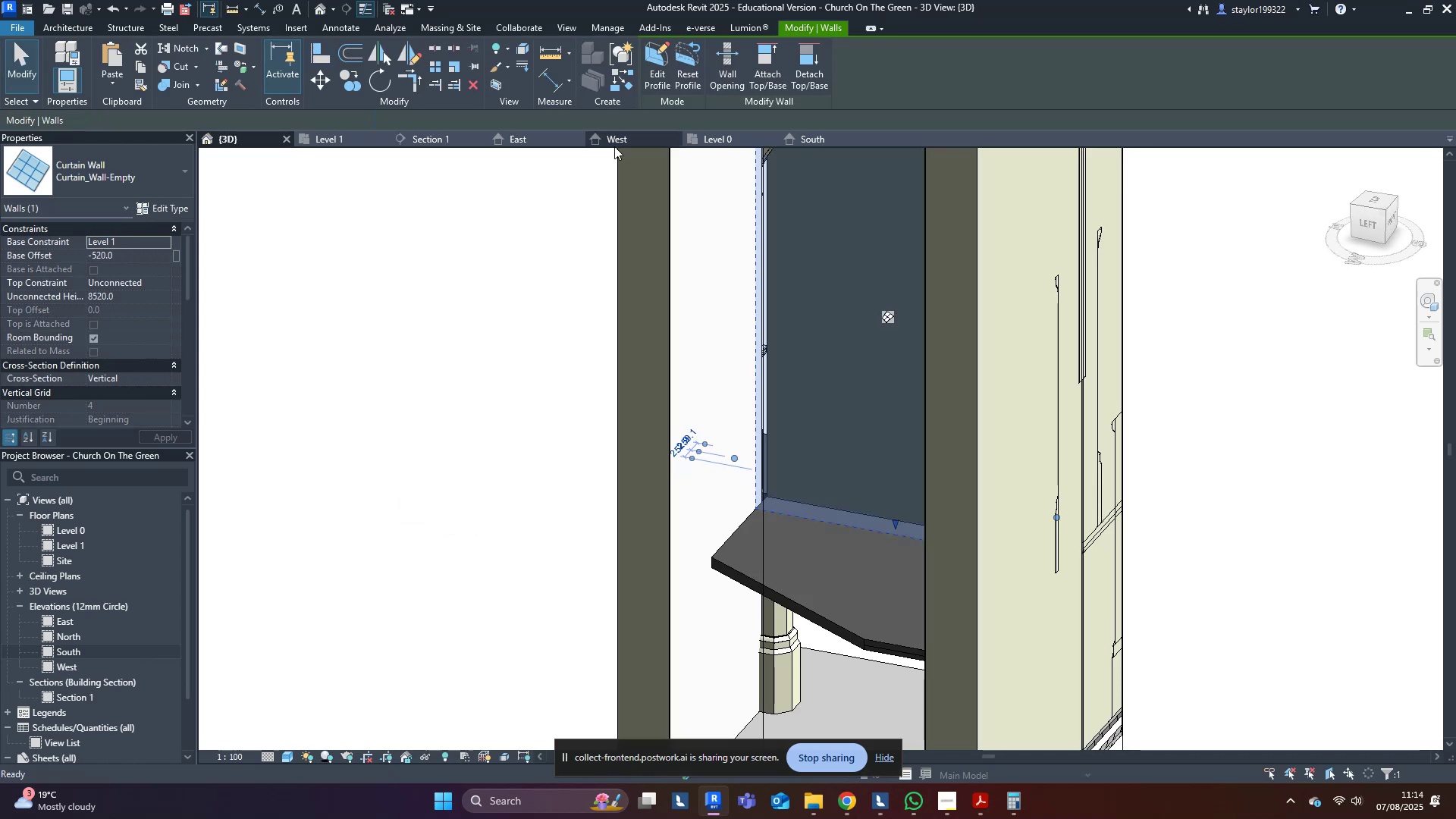 
left_click([361, 403])
 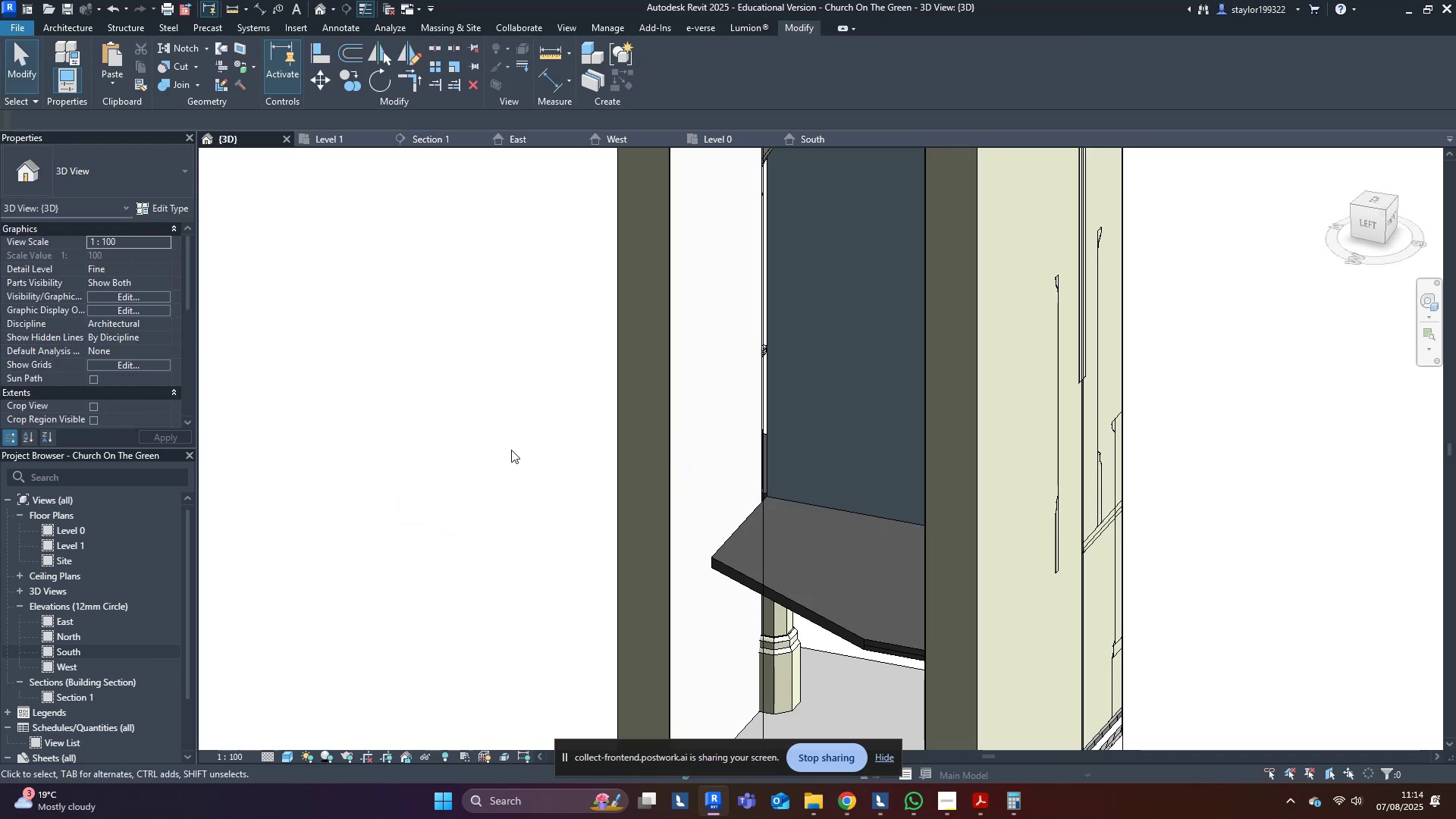 
hold_key(key=ShiftLeft, duration=1.05)
 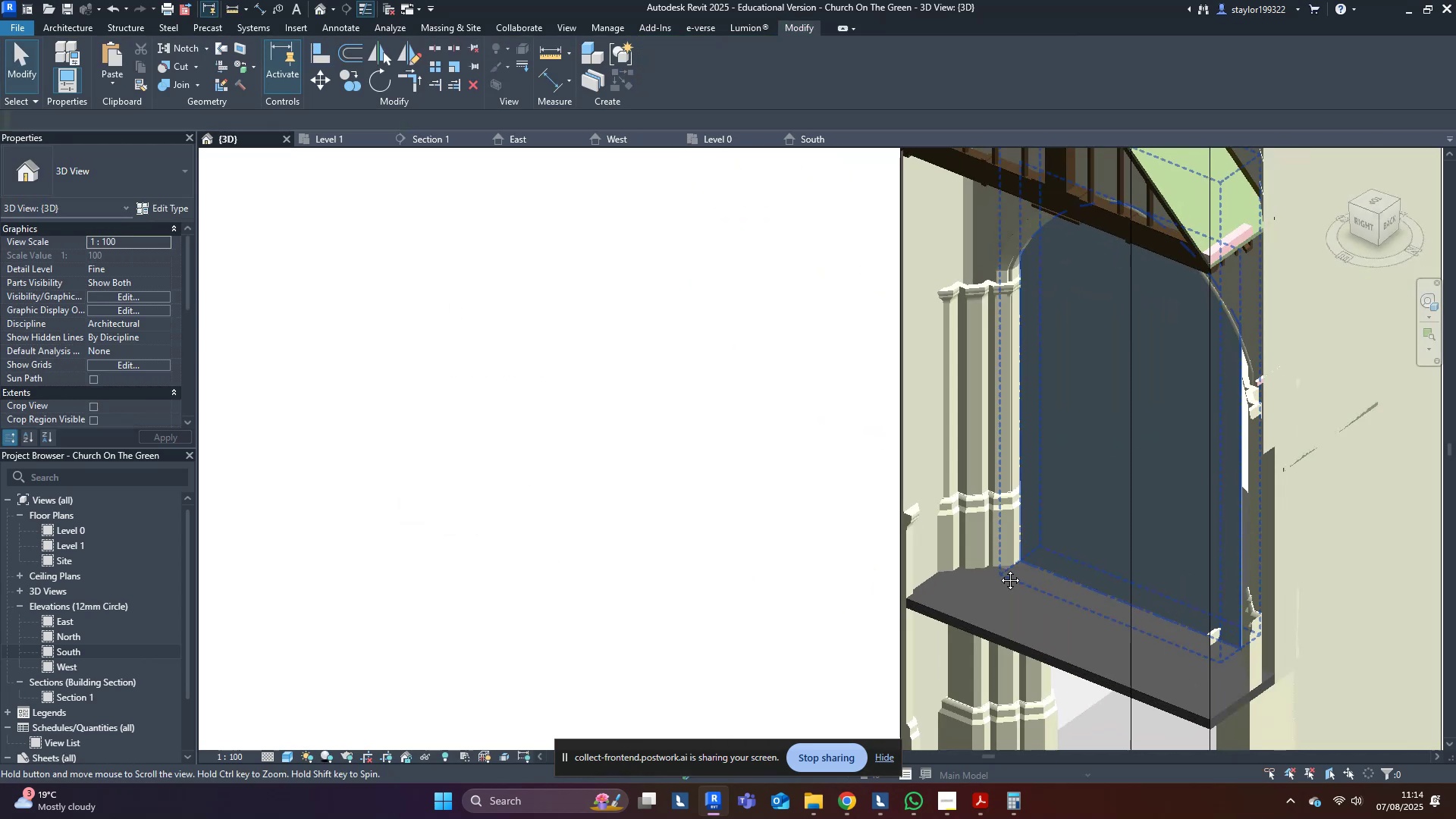 
hold_key(key=ShiftLeft, duration=0.88)
 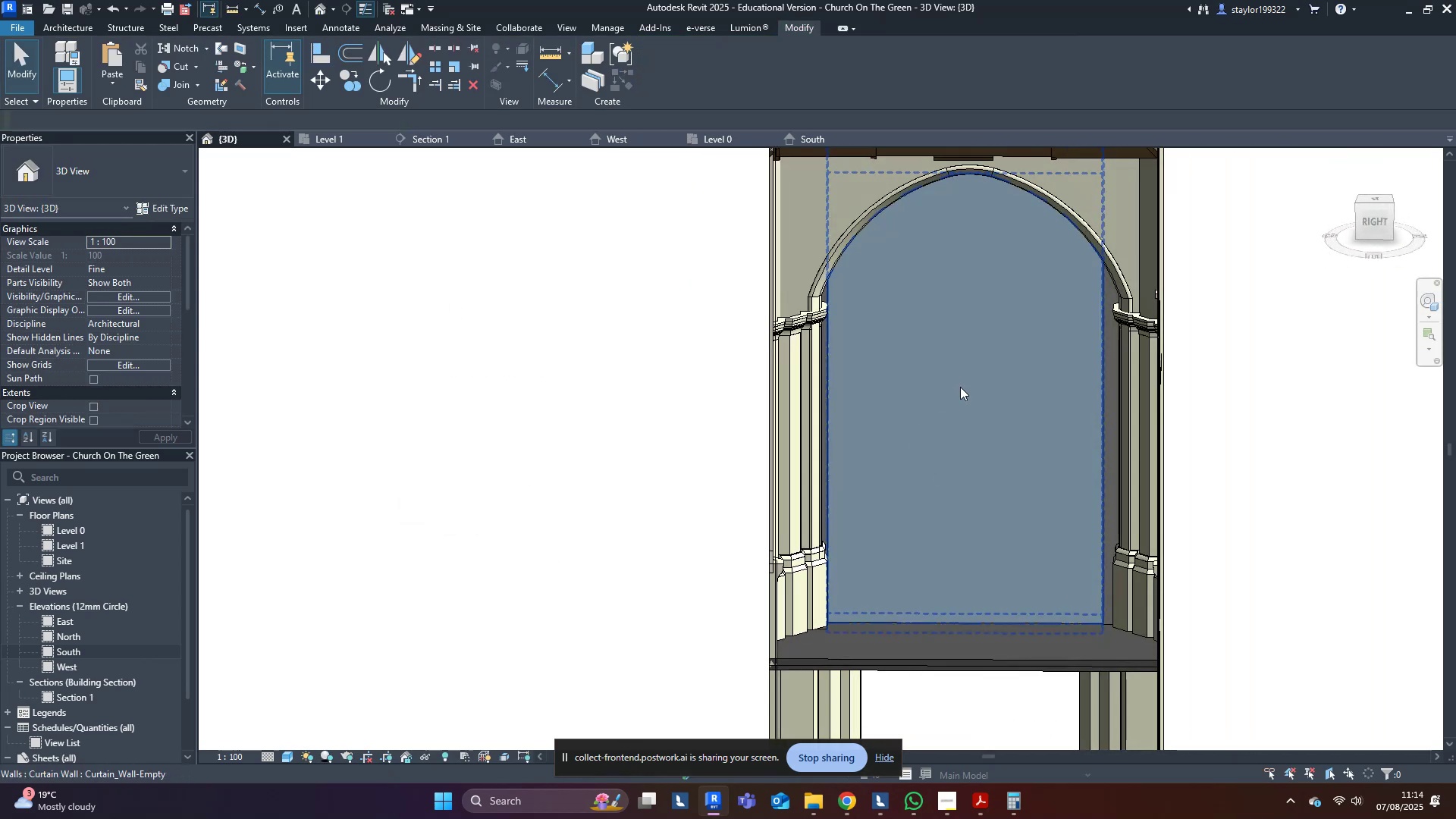 
left_click([960, 387])
 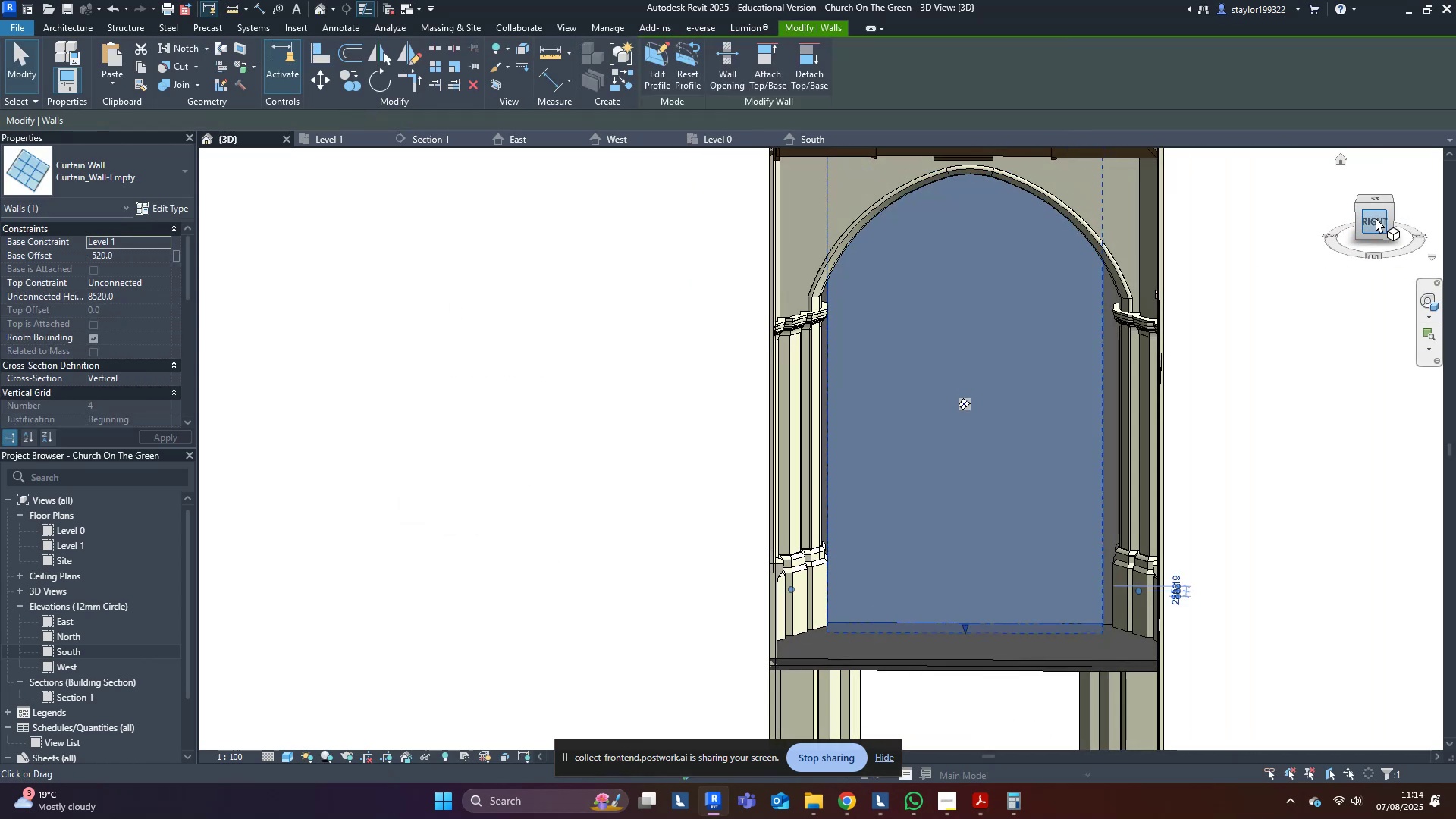 
hold_key(key=ShiftLeft, duration=0.59)
 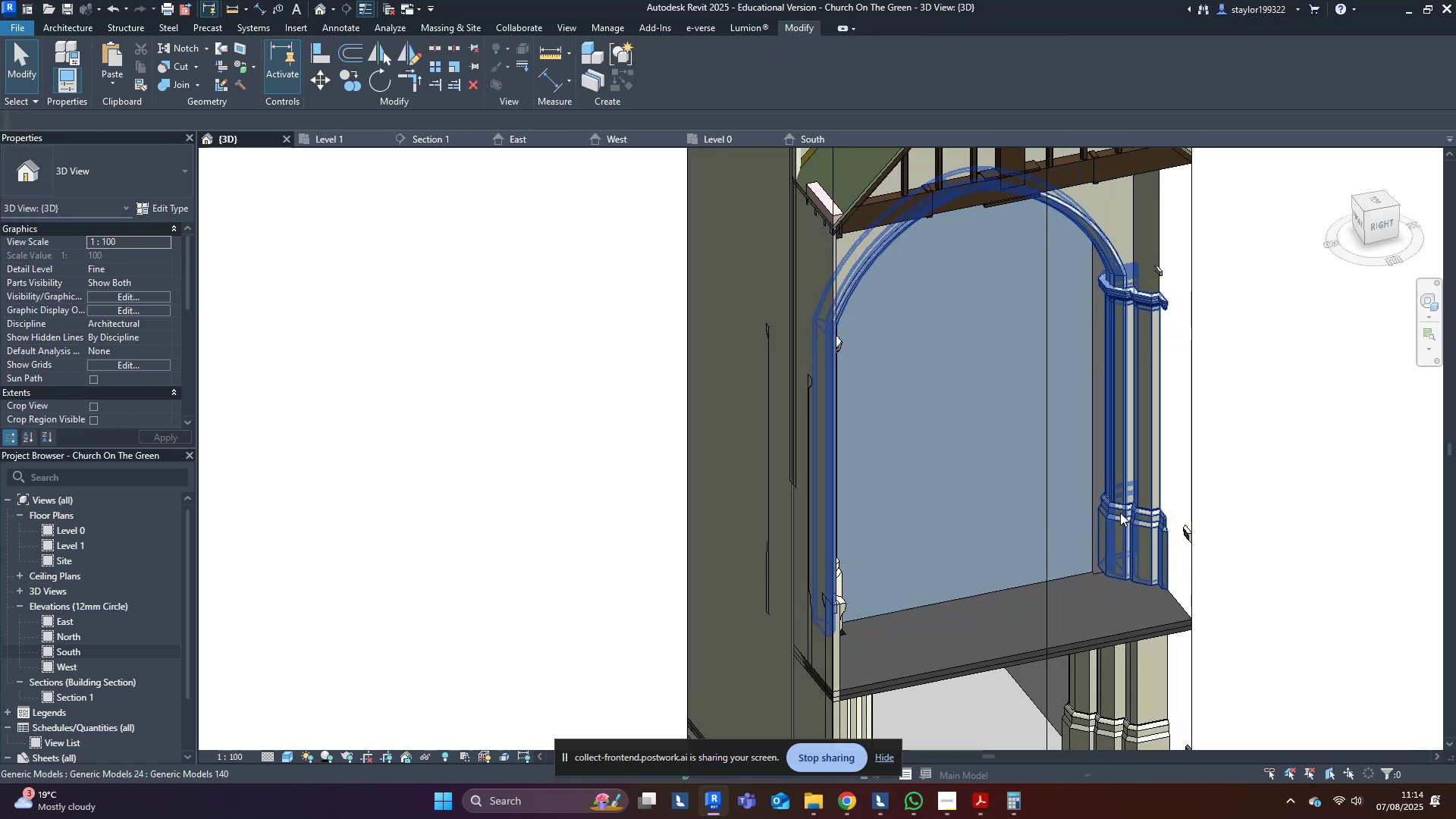 
hold_key(key=ShiftLeft, duration=0.51)
 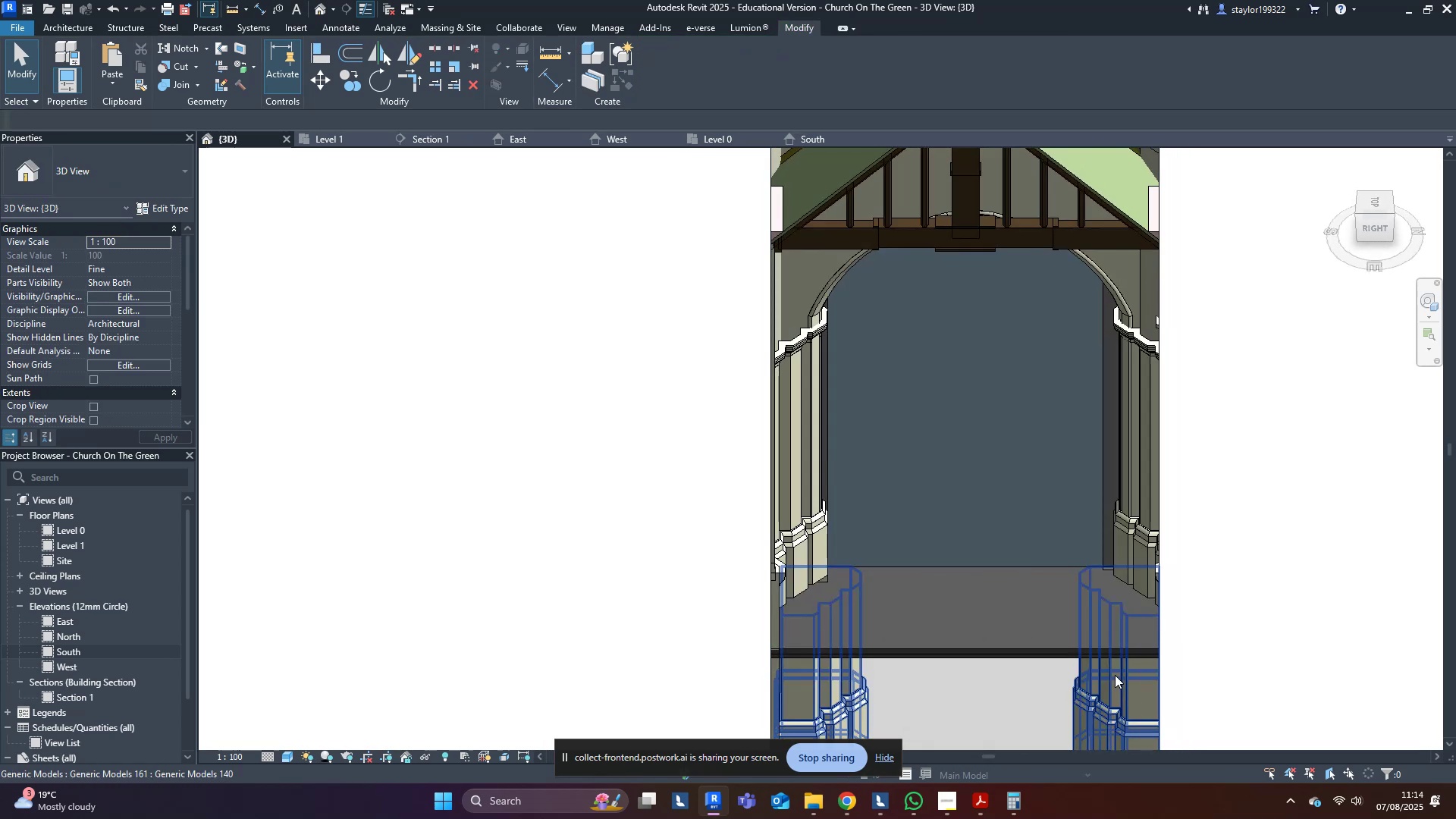 
scroll: coordinate [1097, 576], scroll_direction: up, amount: 5.0
 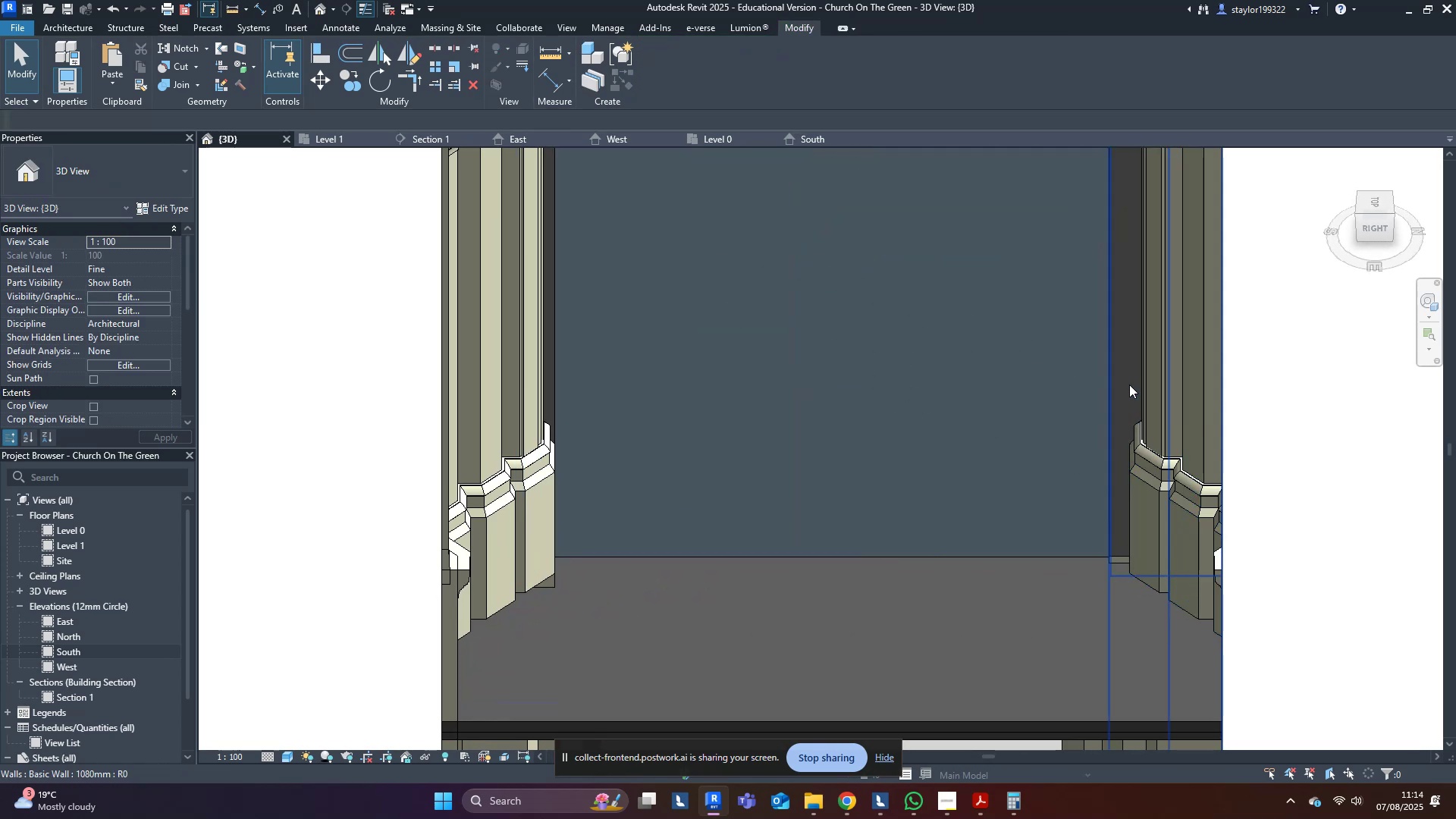 
left_click([1128, 381])
 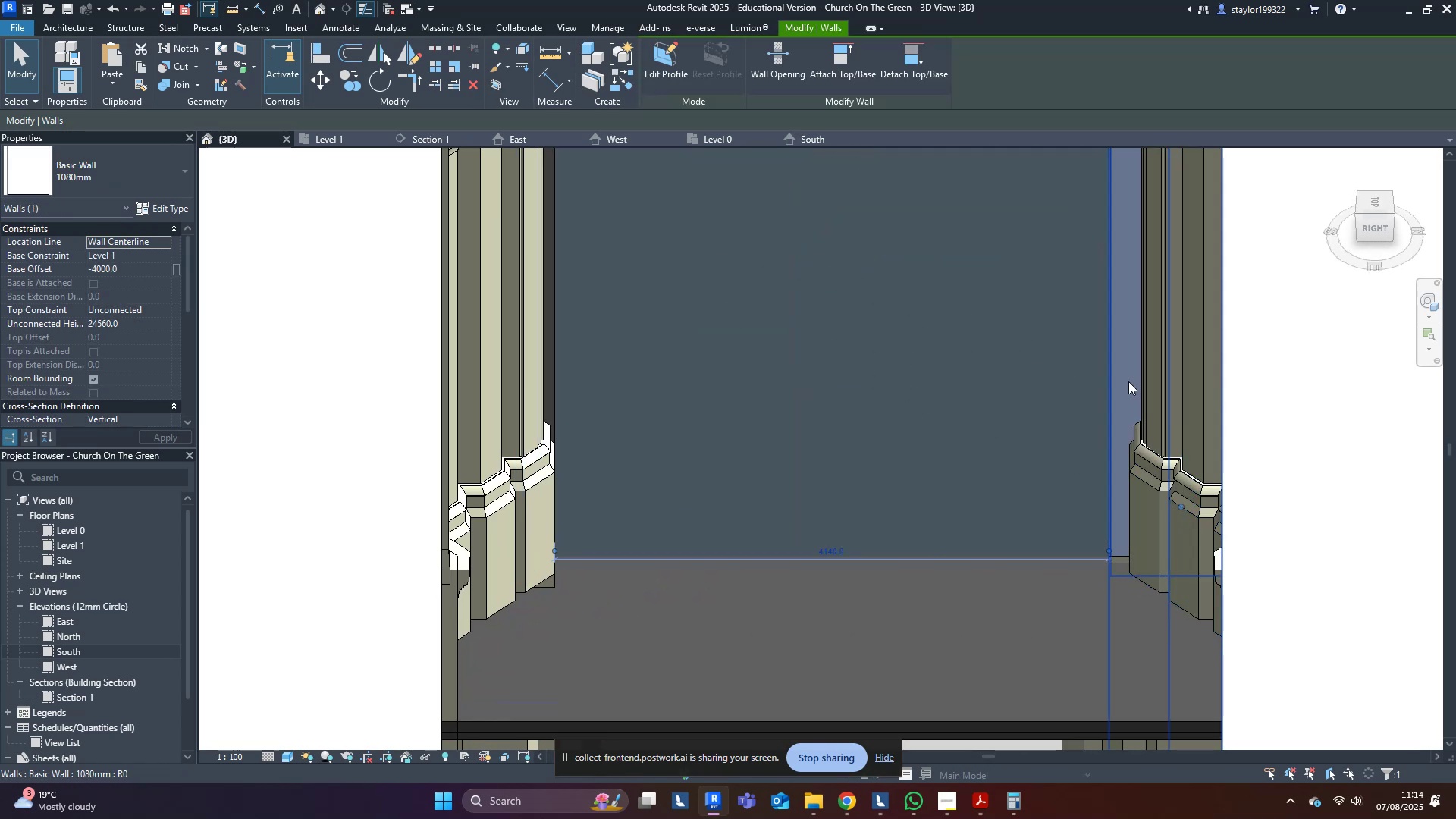 
scroll: coordinate [1128, 381], scroll_direction: down, amount: 4.0
 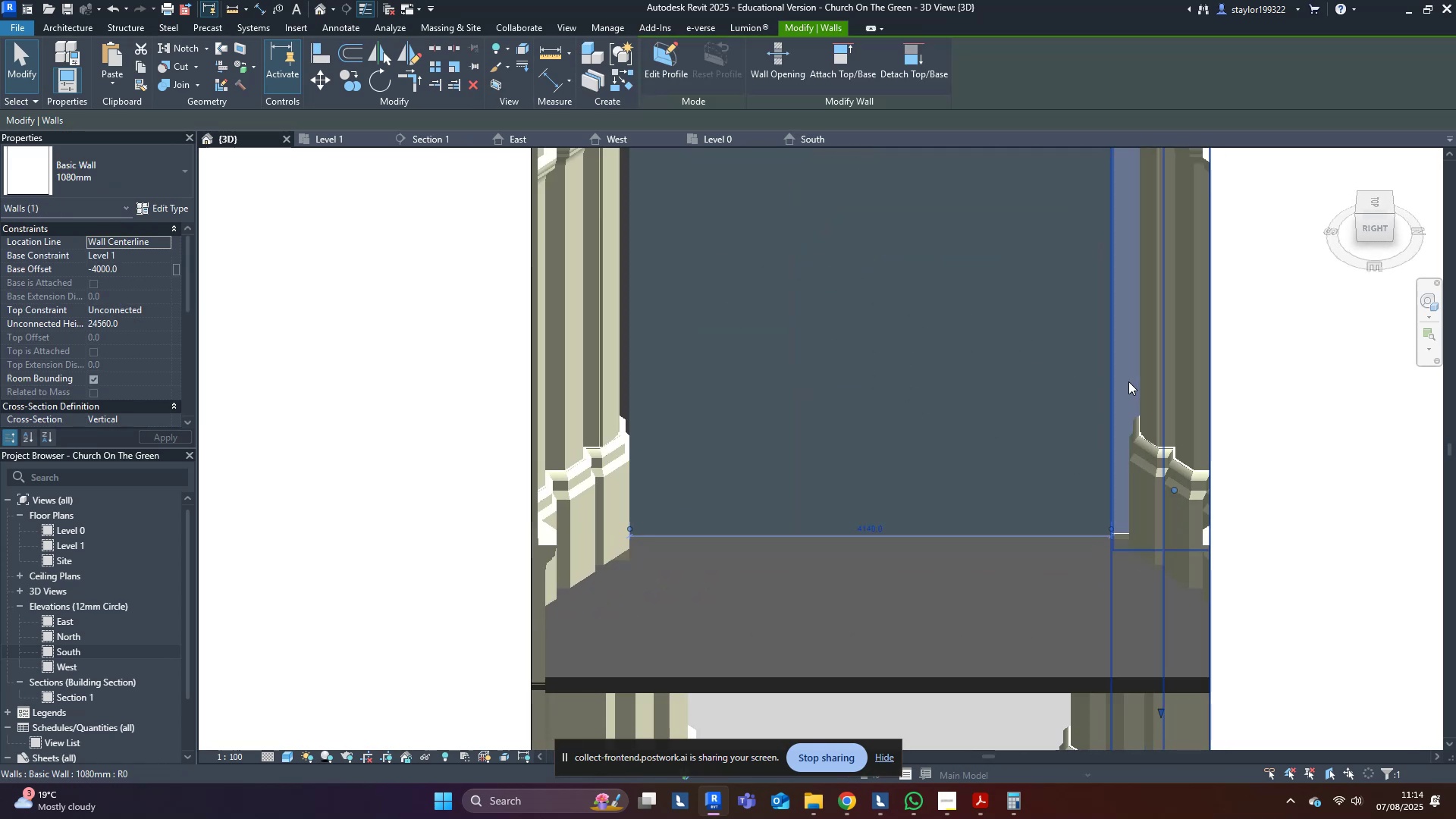 
hold_key(key=ShiftLeft, duration=0.91)
 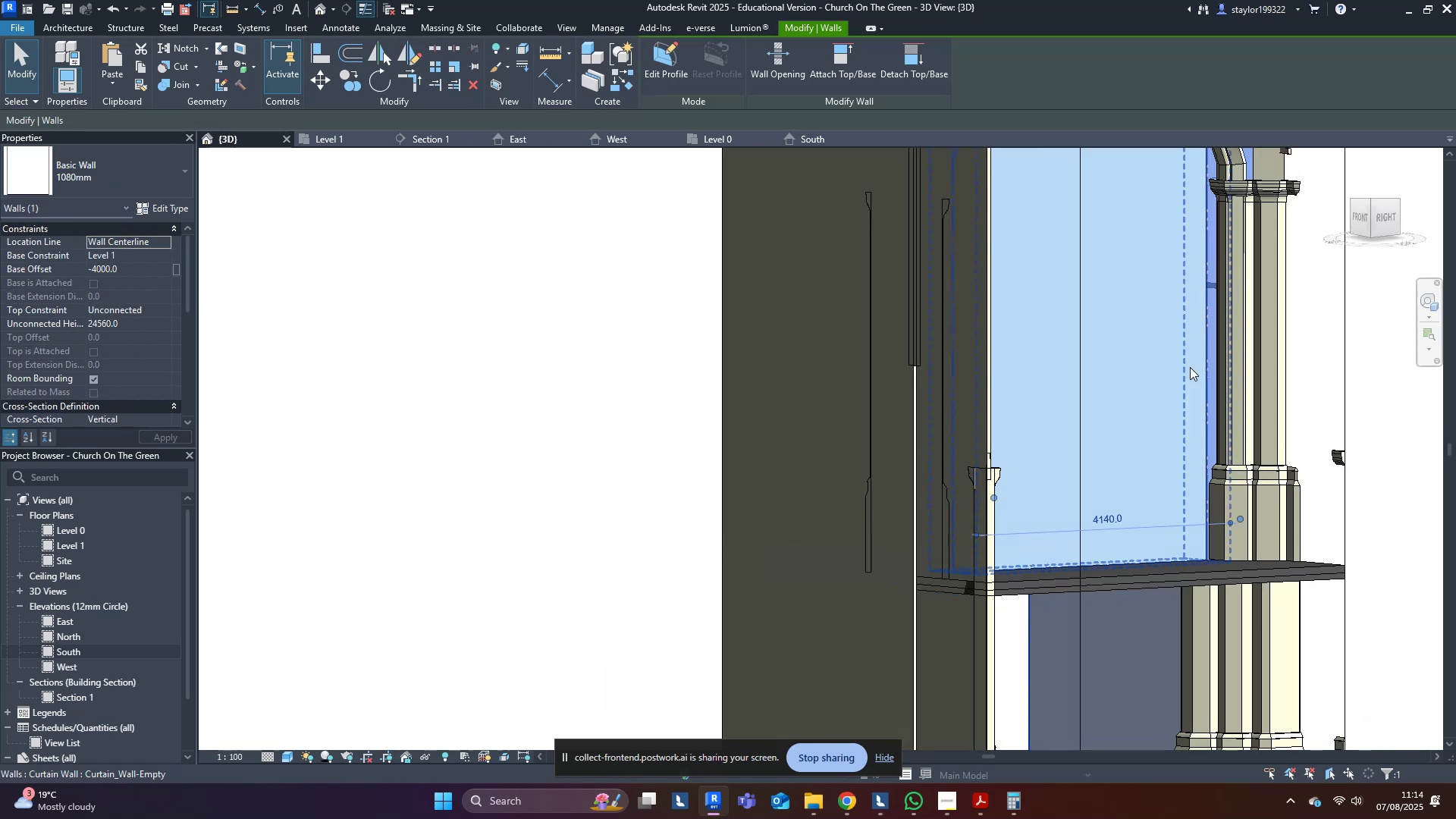 
scroll: coordinate [1181, 422], scroll_direction: down, amount: 5.0
 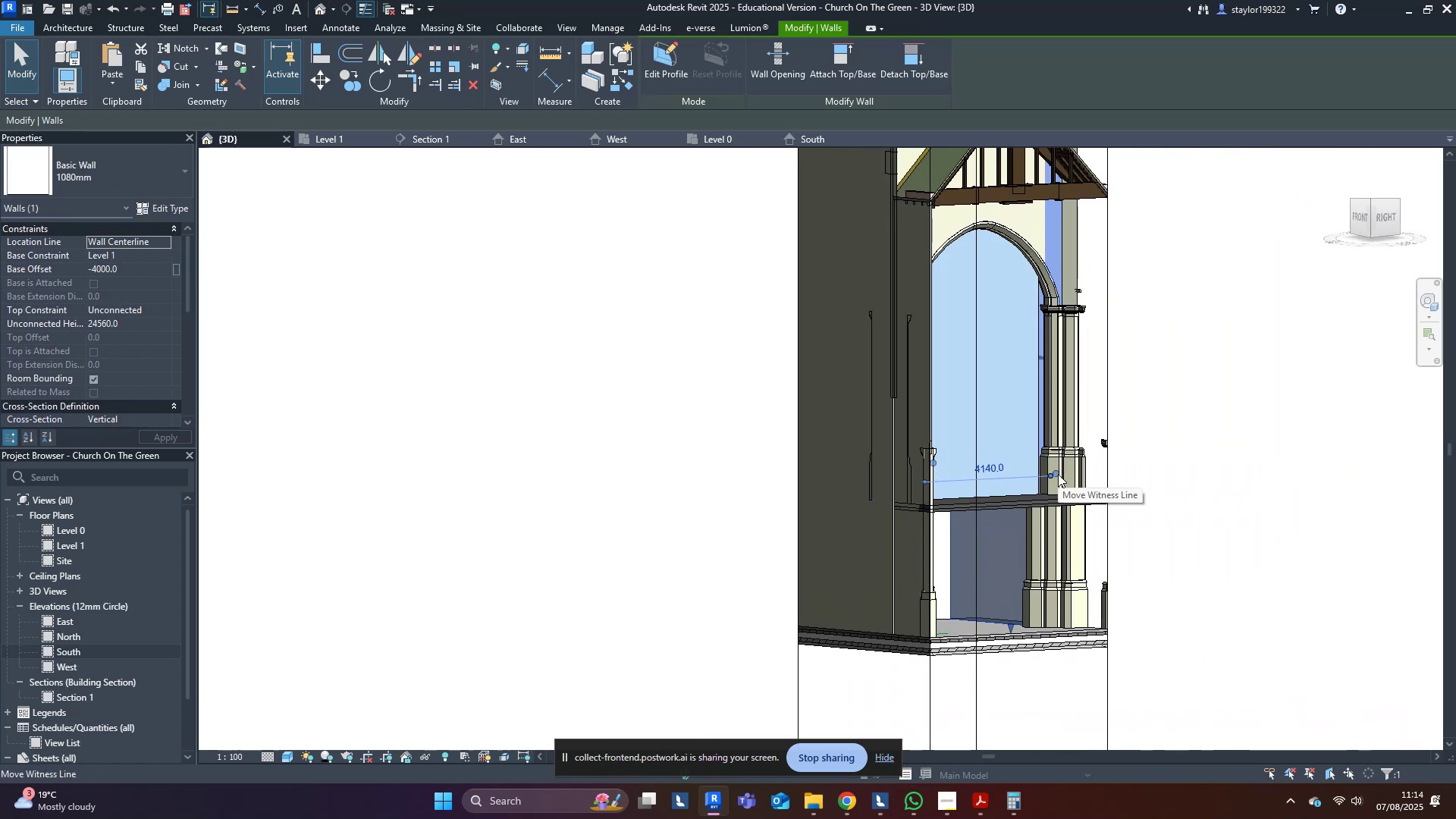 
left_click([612, 406])
 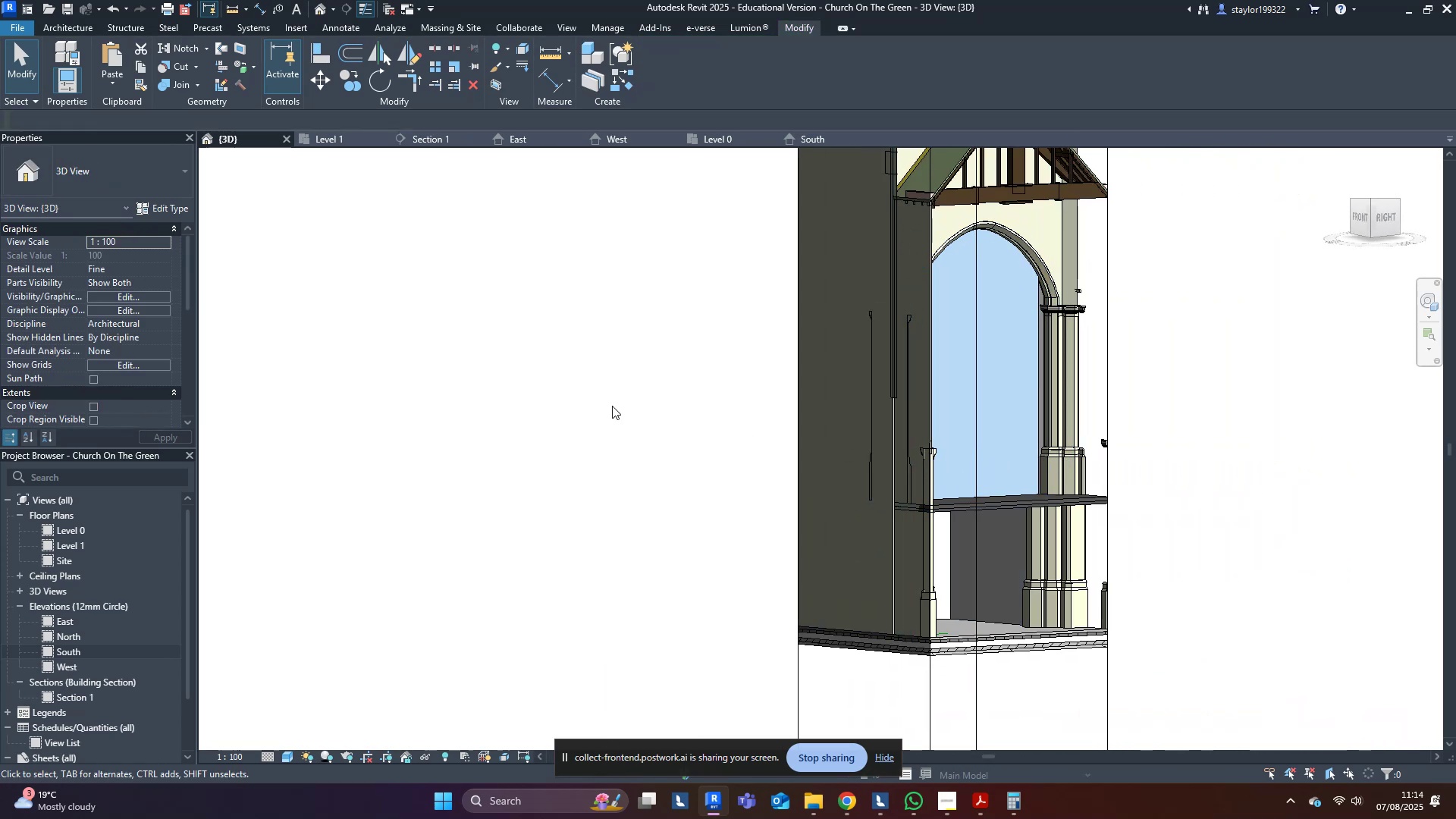 
key(Escape)
 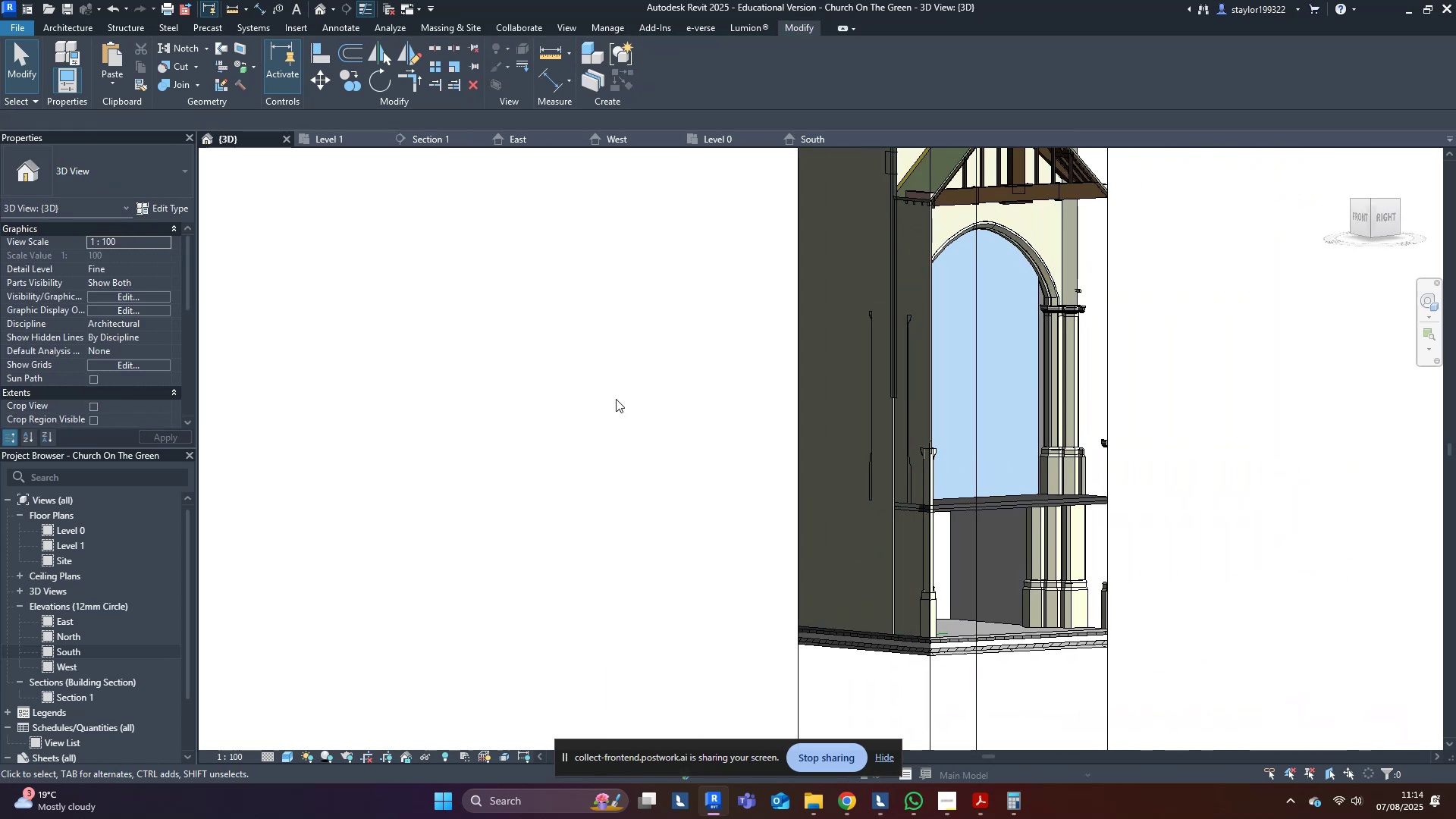 
key(Escape)
 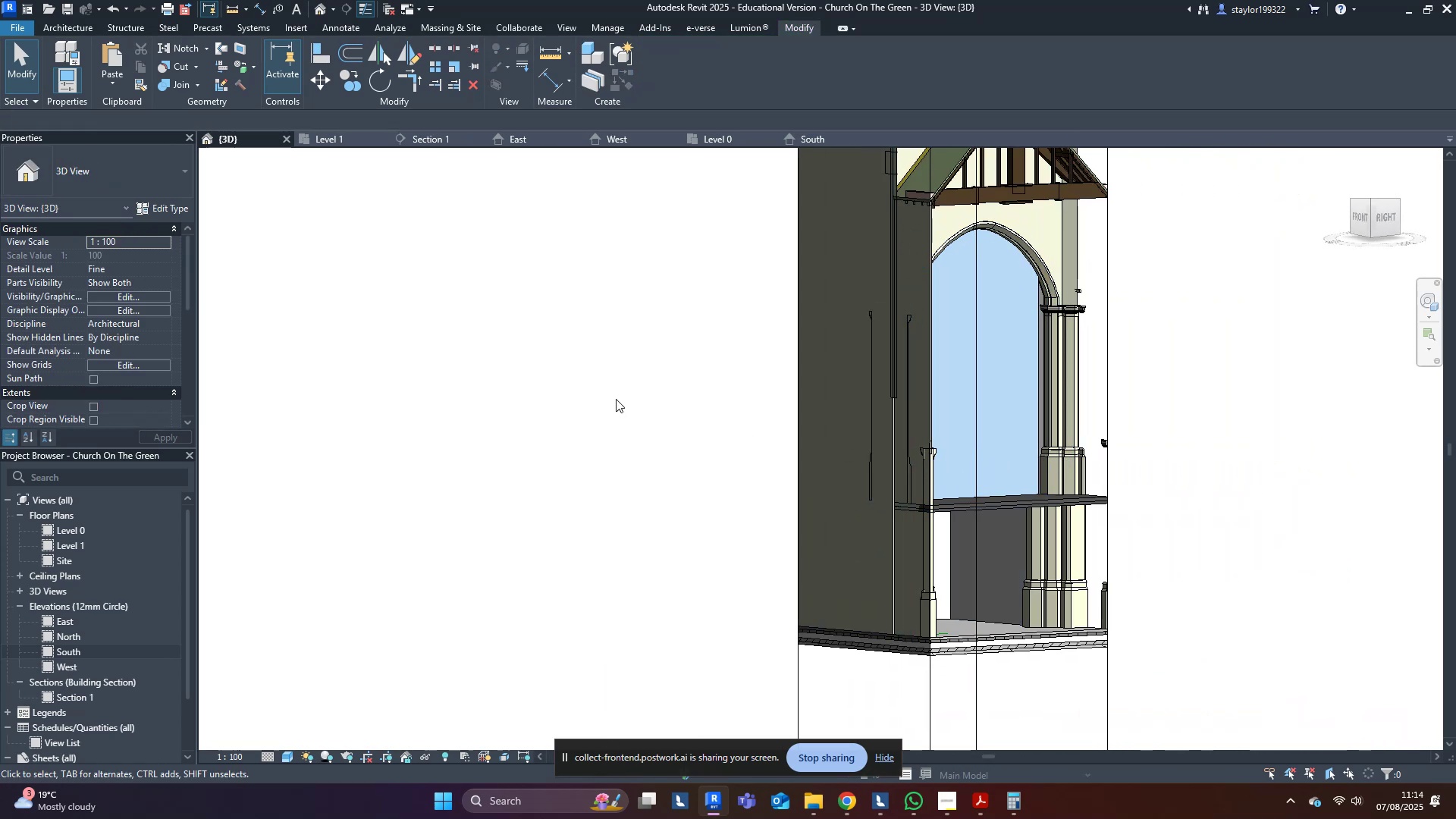 
double_click([616, 399])
 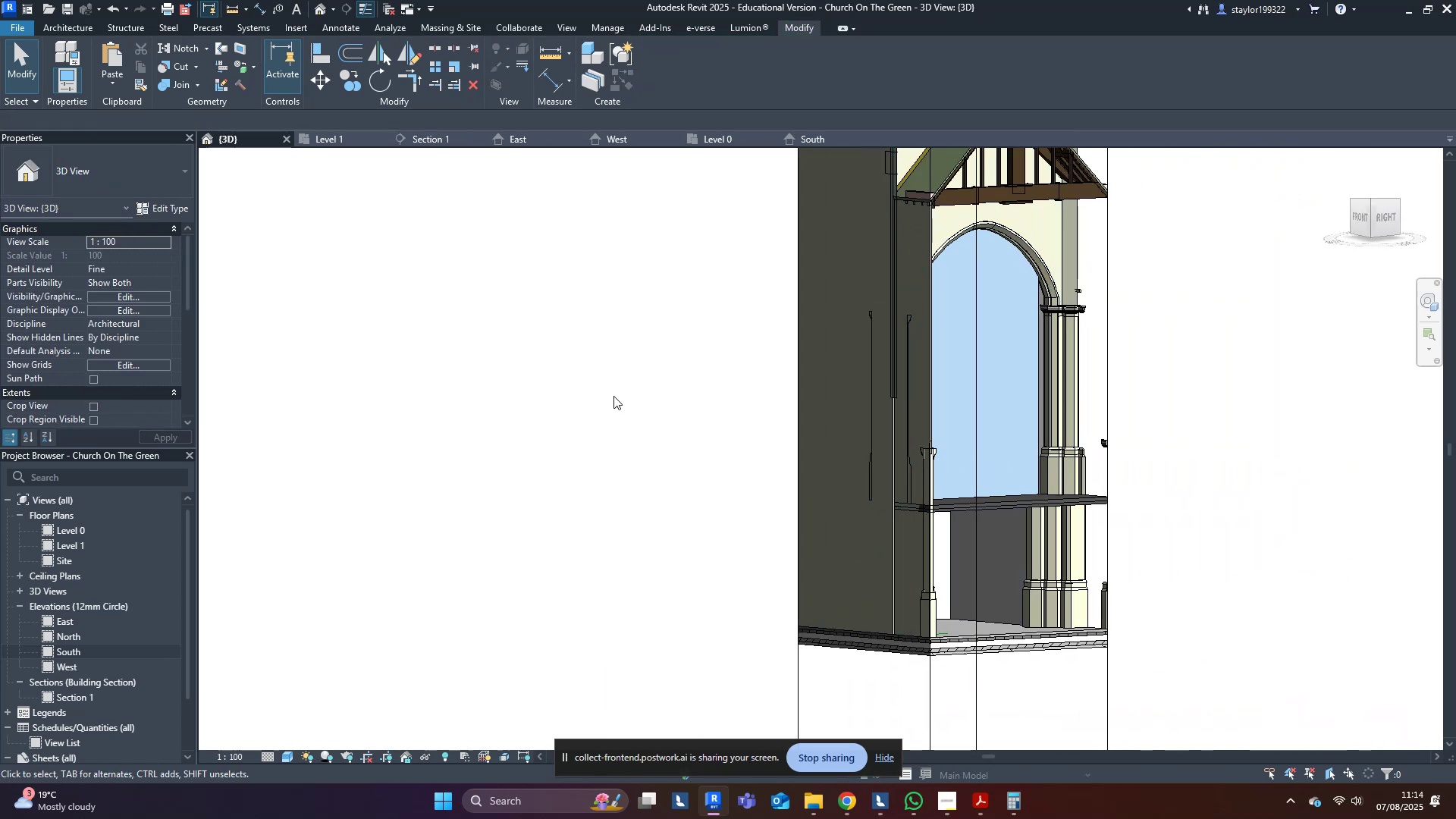 
triple_click([613, 396])
 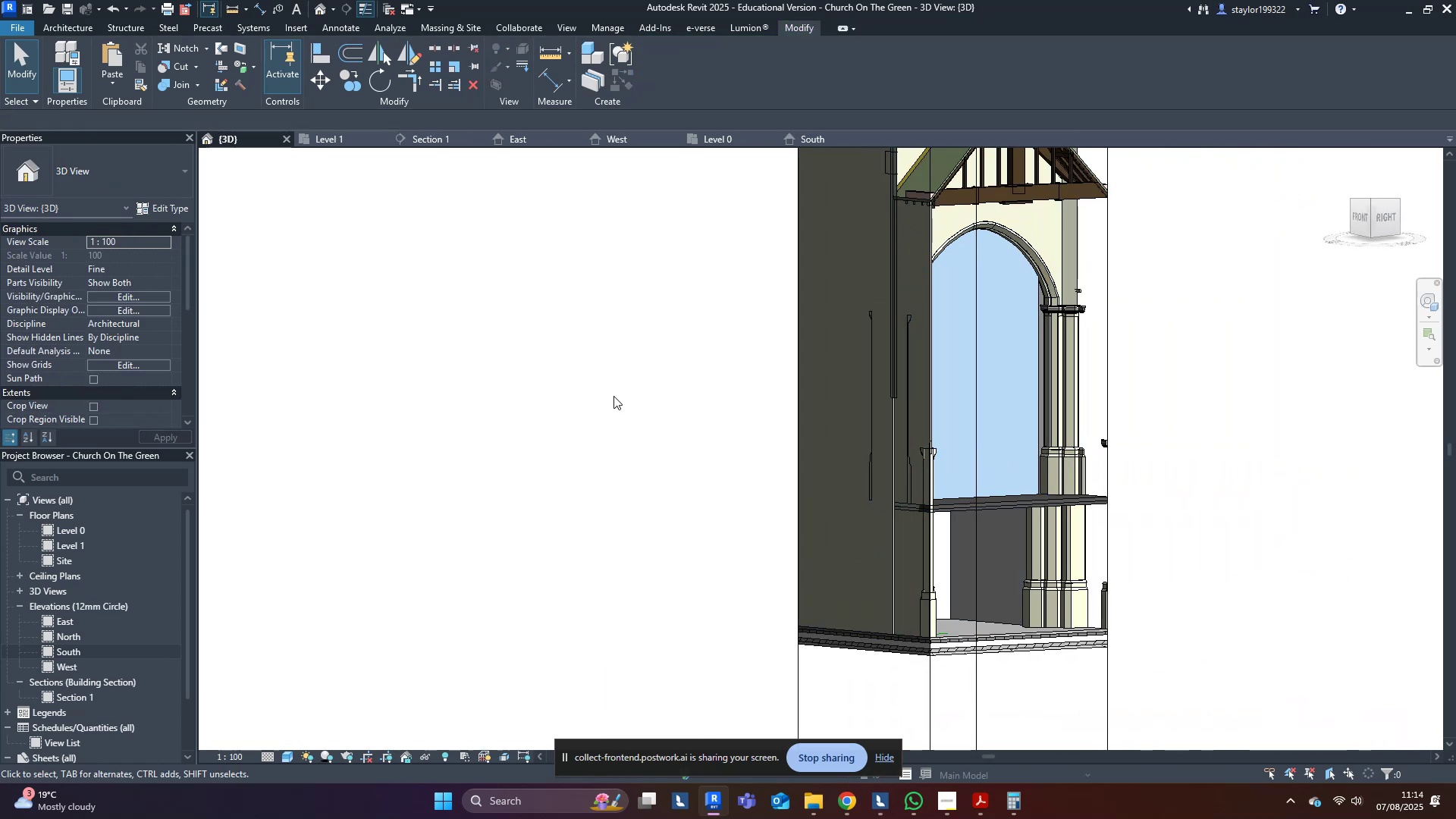 
key(Control+ControlLeft)
 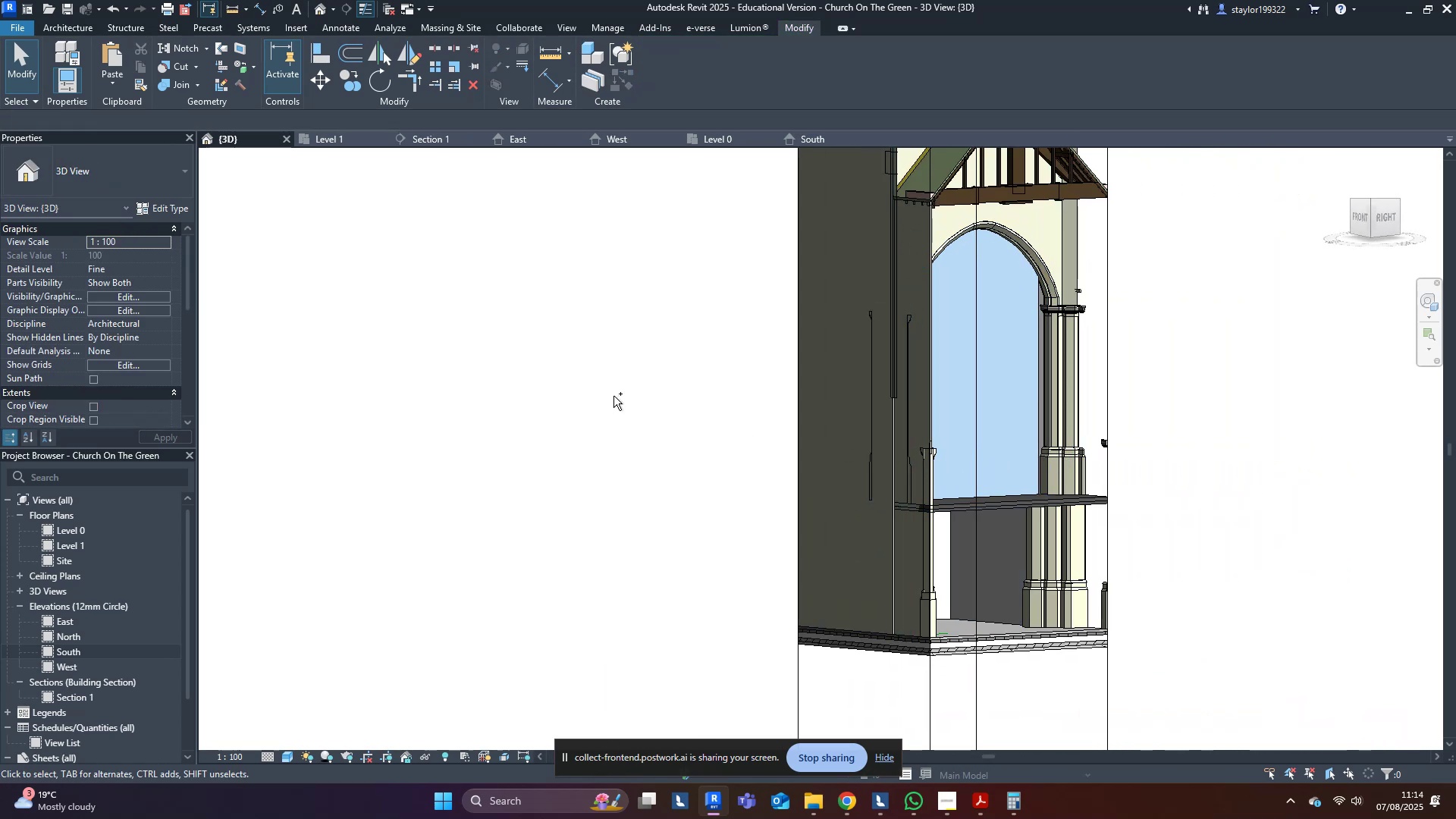 
key(Control+S)
 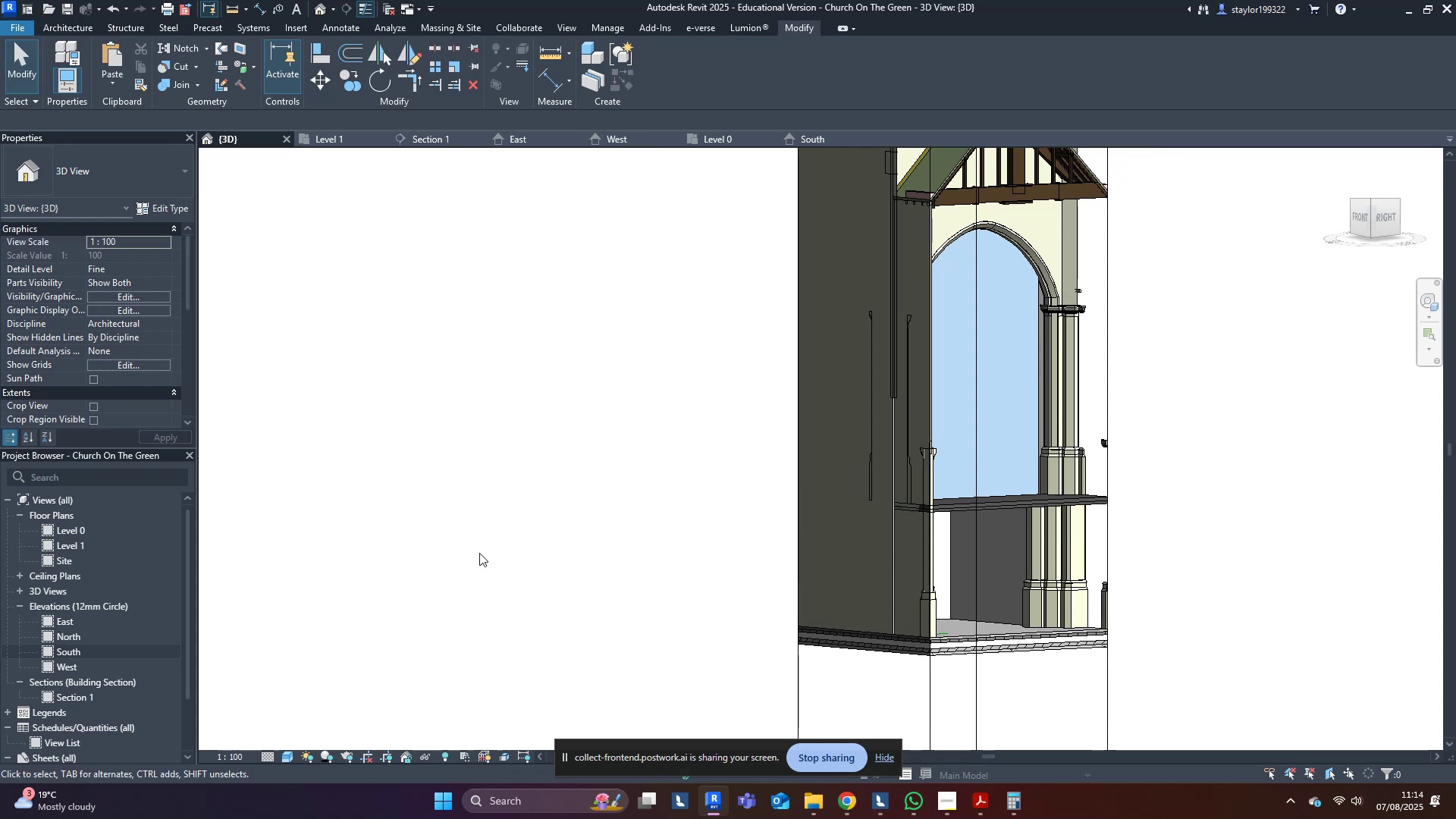 
wait(11.04)
 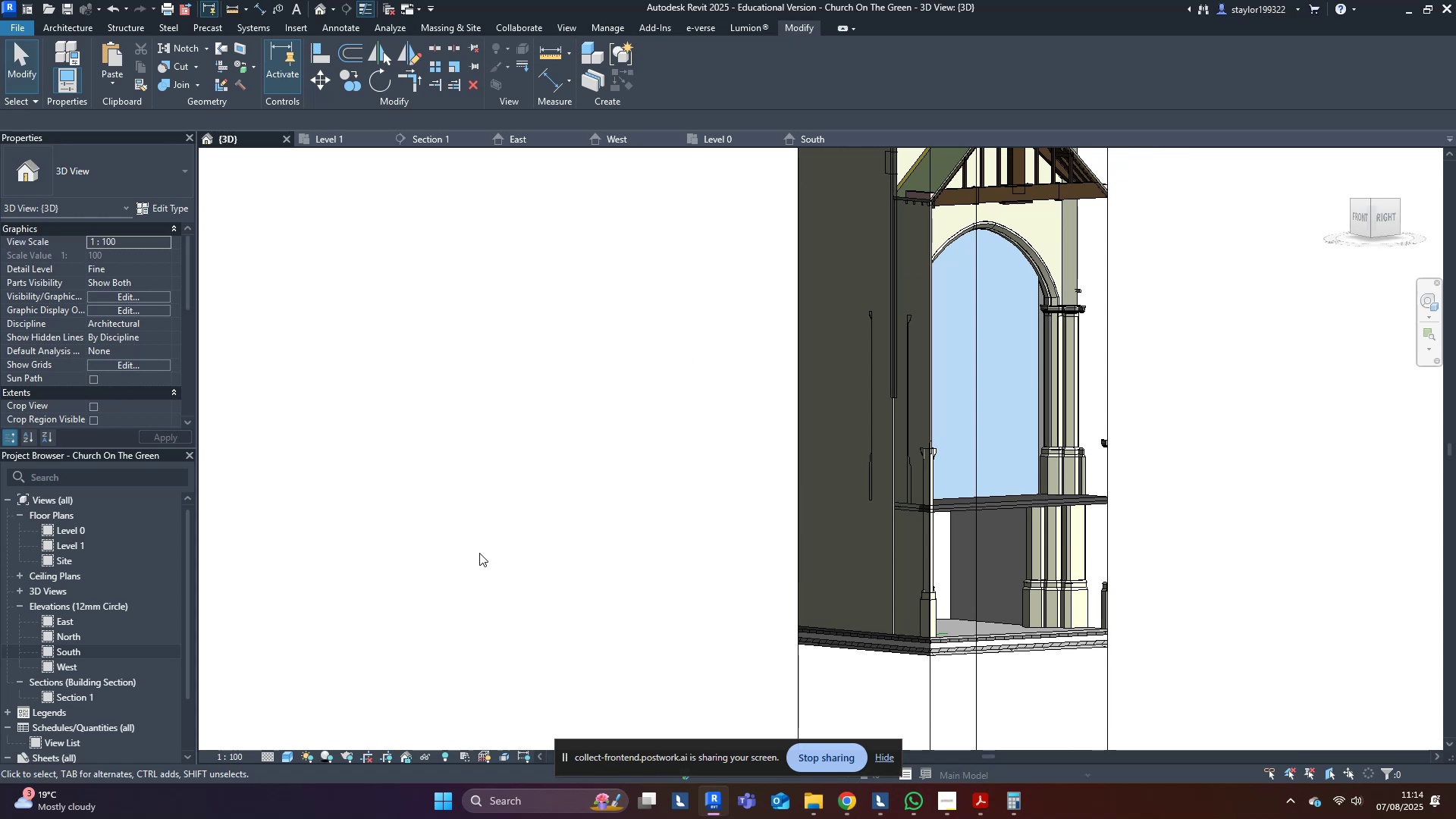 
scroll: coordinate [527, 412], scroll_direction: down, amount: 3.0
 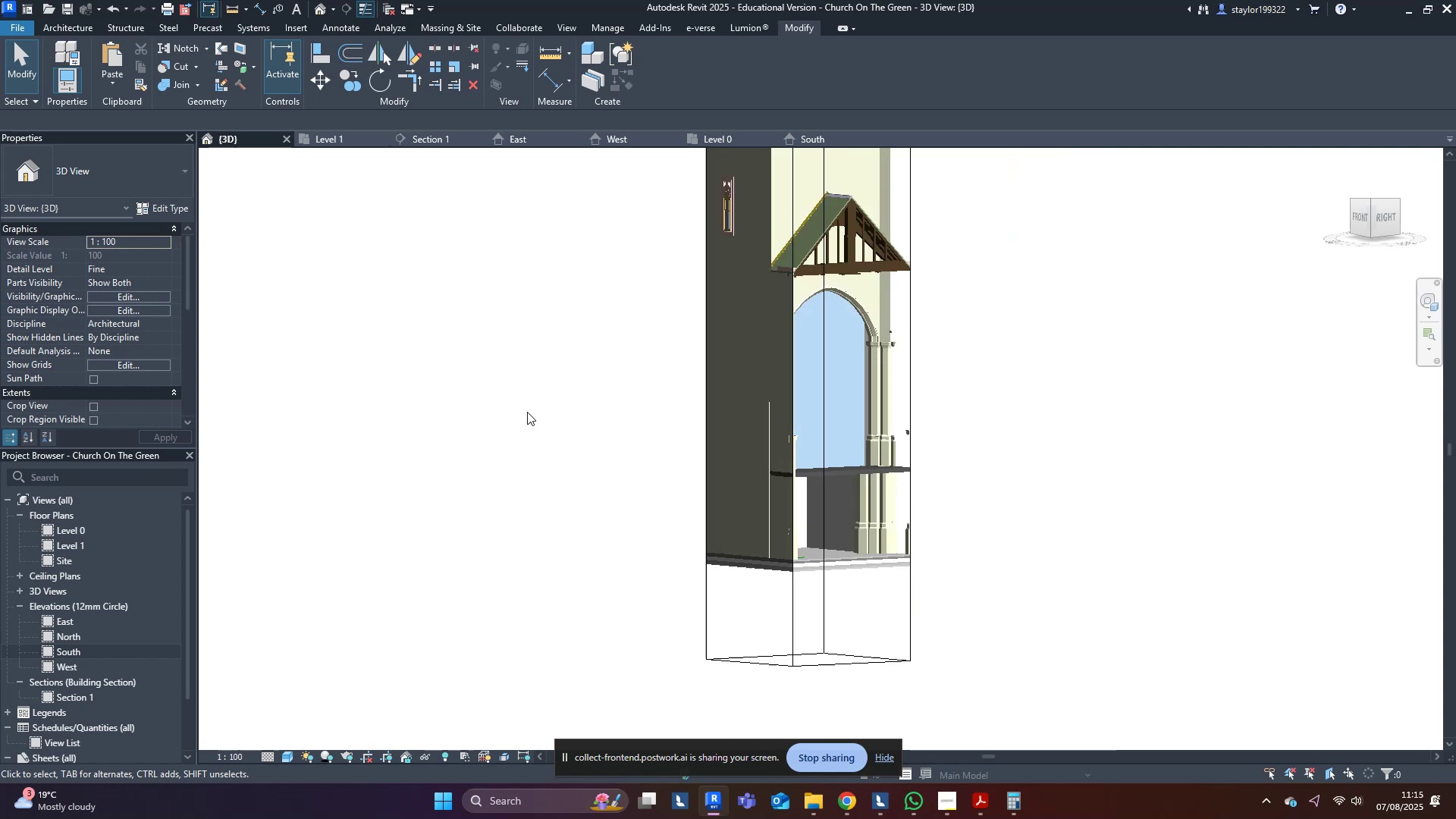 
key(Shift+ShiftLeft)
 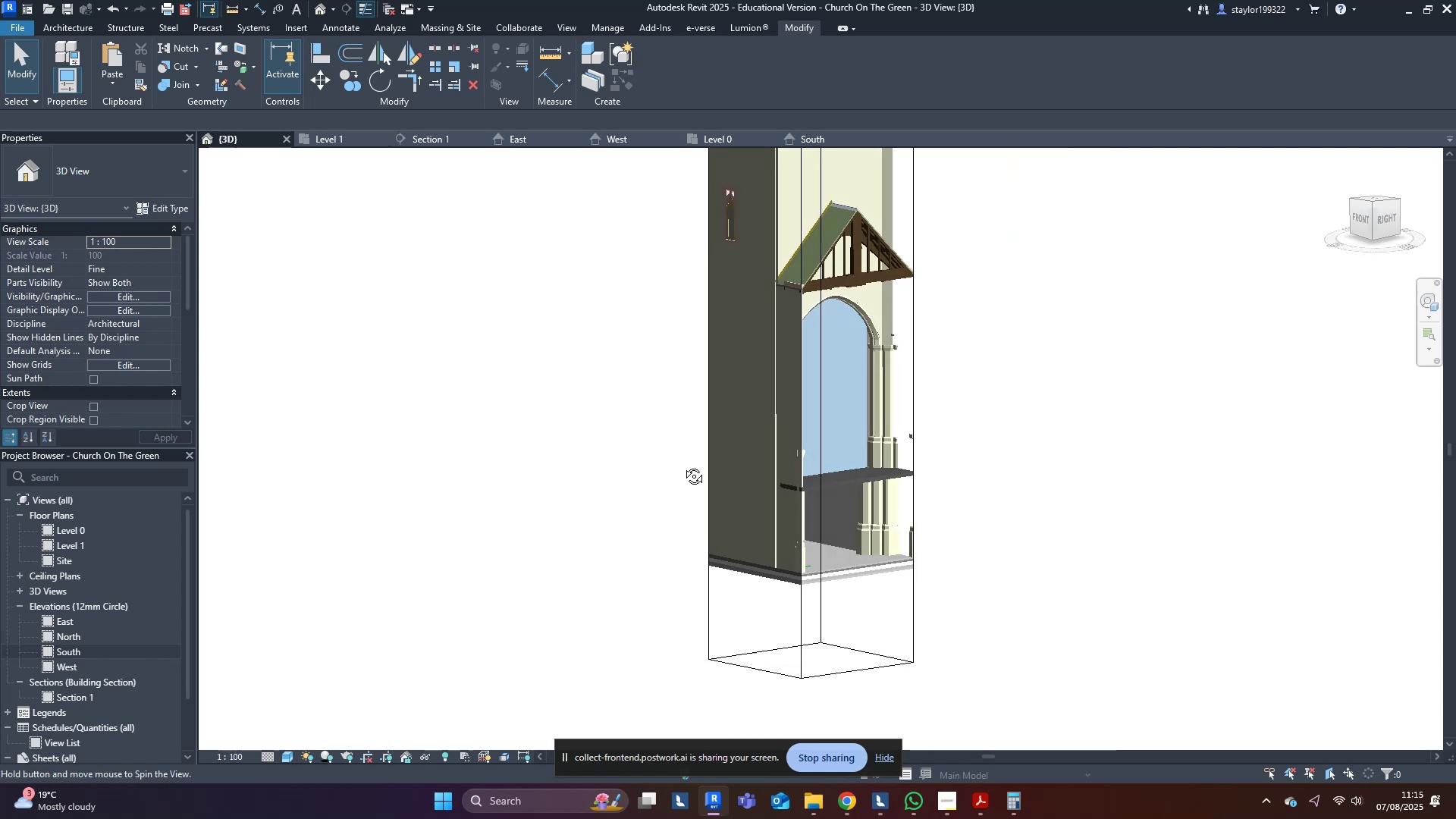 
scroll: coordinate [668, 526], scroll_direction: down, amount: 5.0
 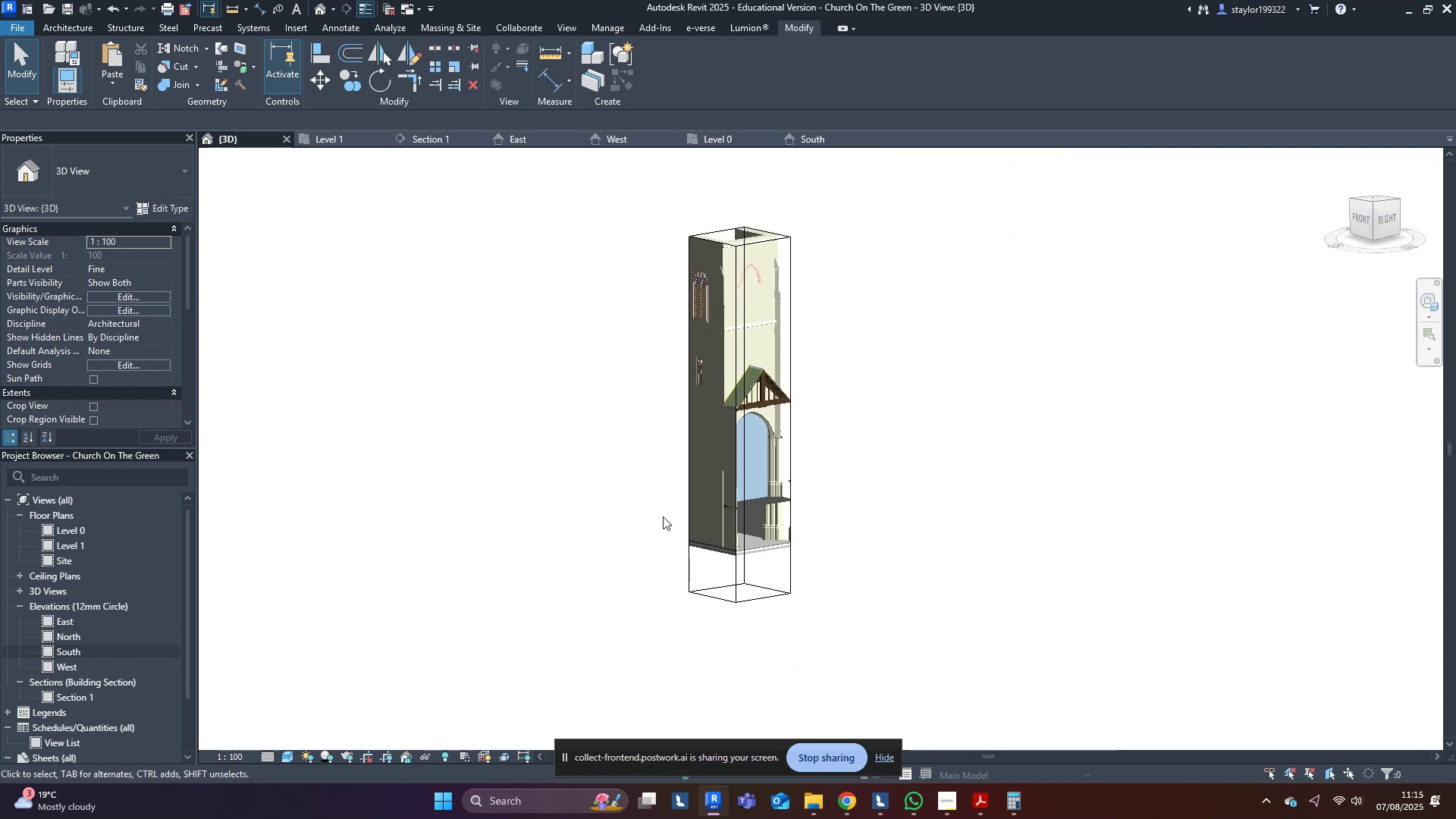 
key(Shift+ShiftLeft)
 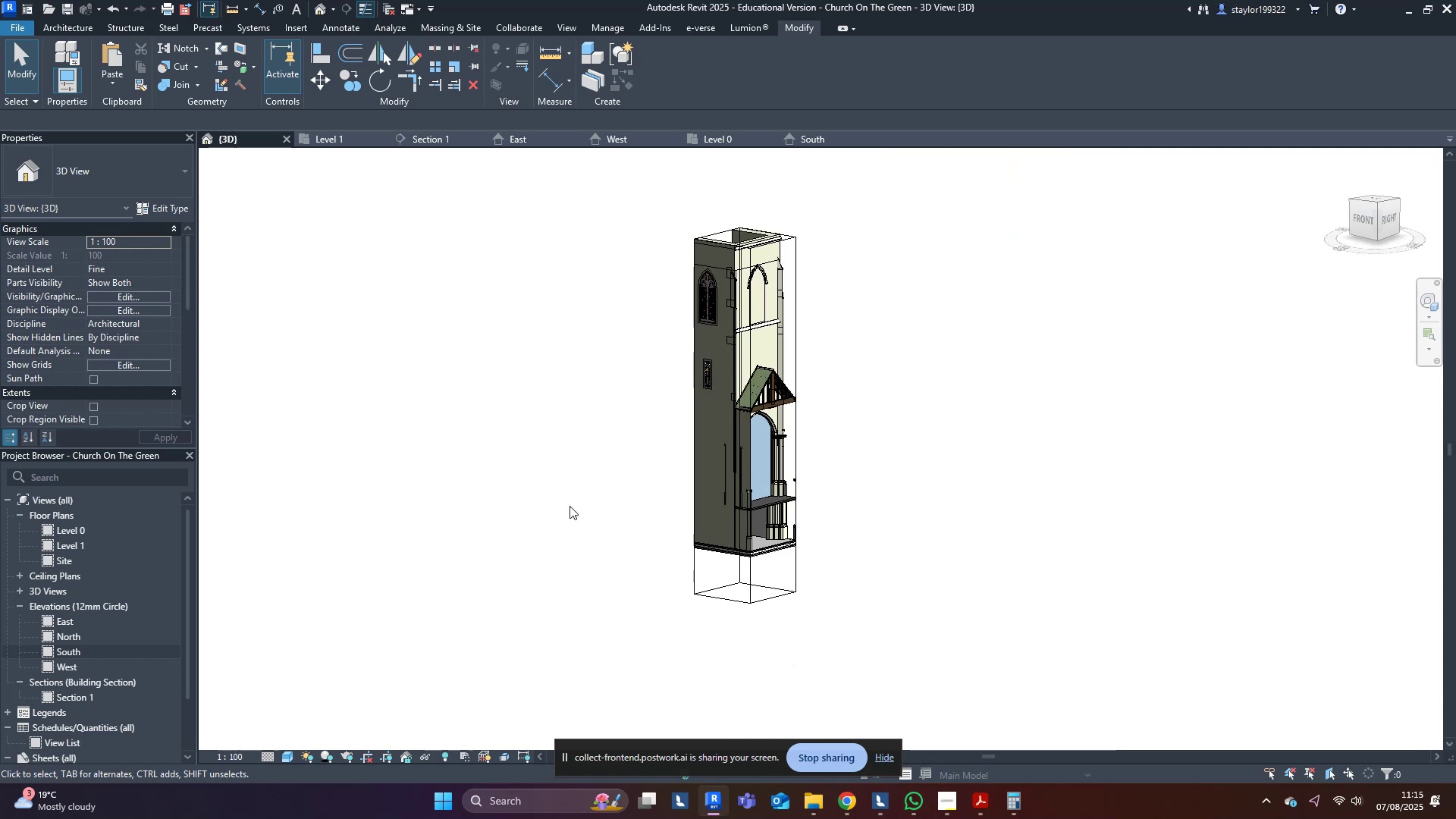 
scroll: coordinate [115, 355], scroll_direction: down, amount: 5.0
 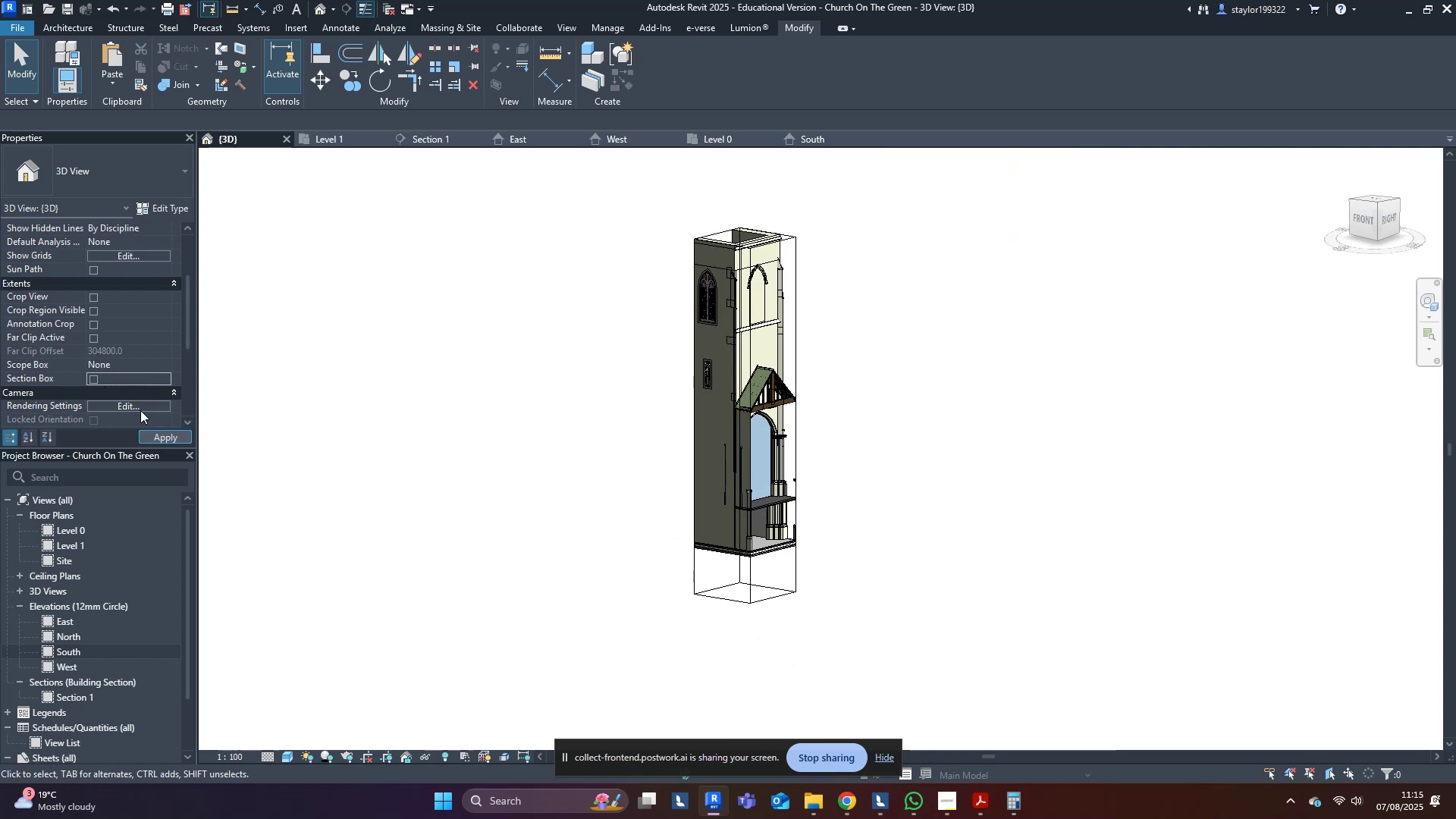 
double_click([181, 440])
 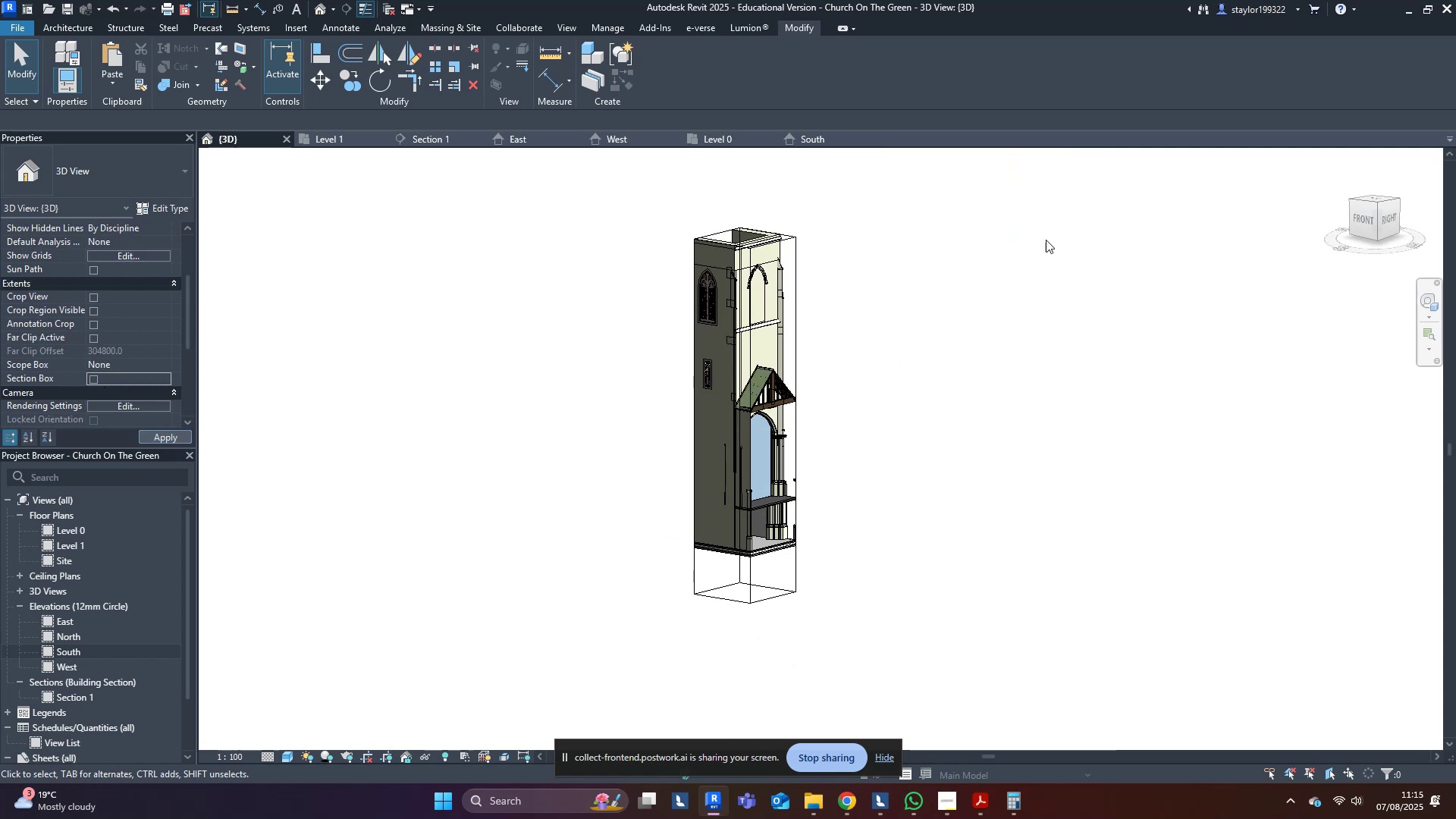 
middle_click([1060, 240])
 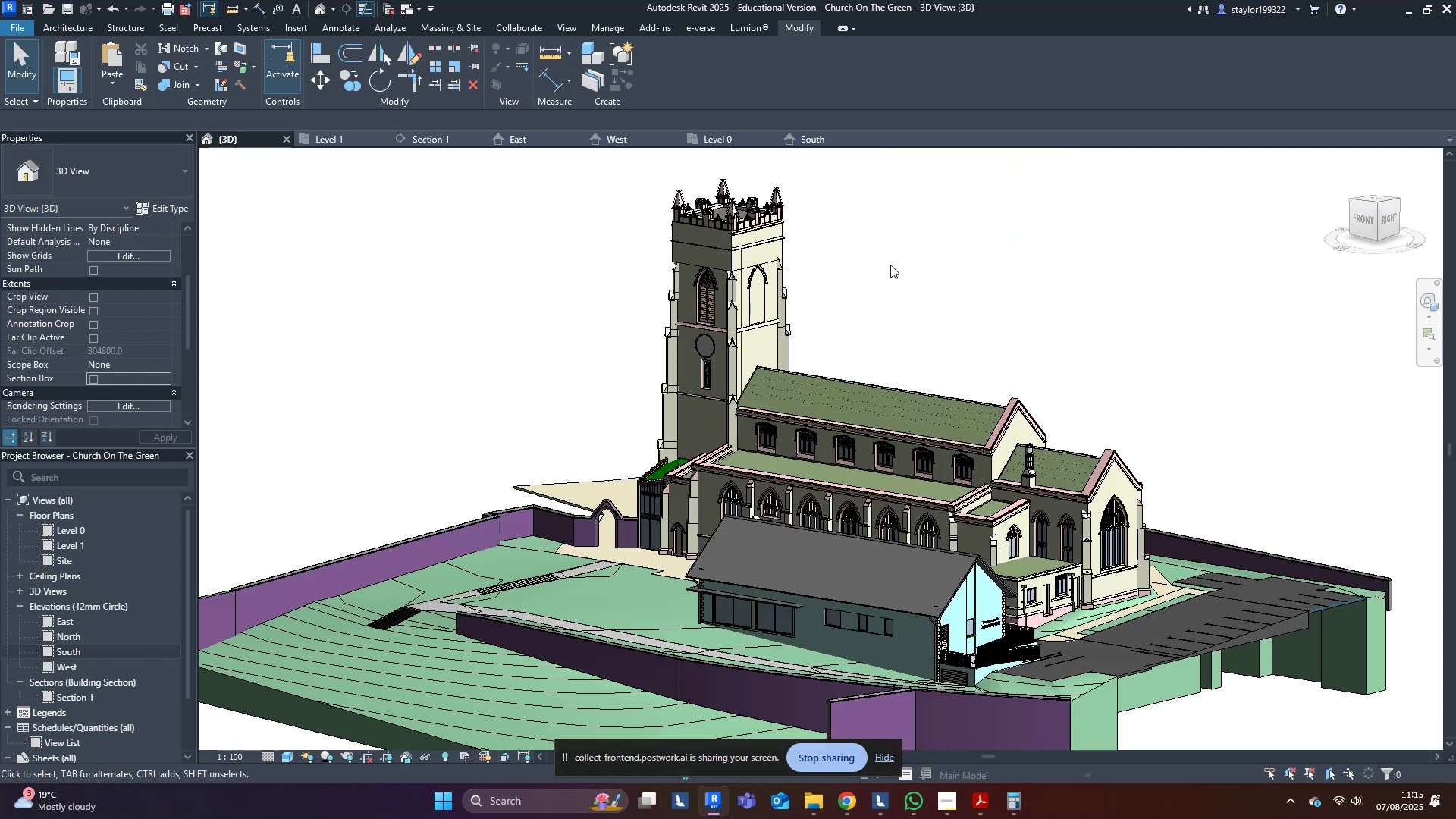 
scroll: coordinate [852, 301], scroll_direction: up, amount: 5.0
 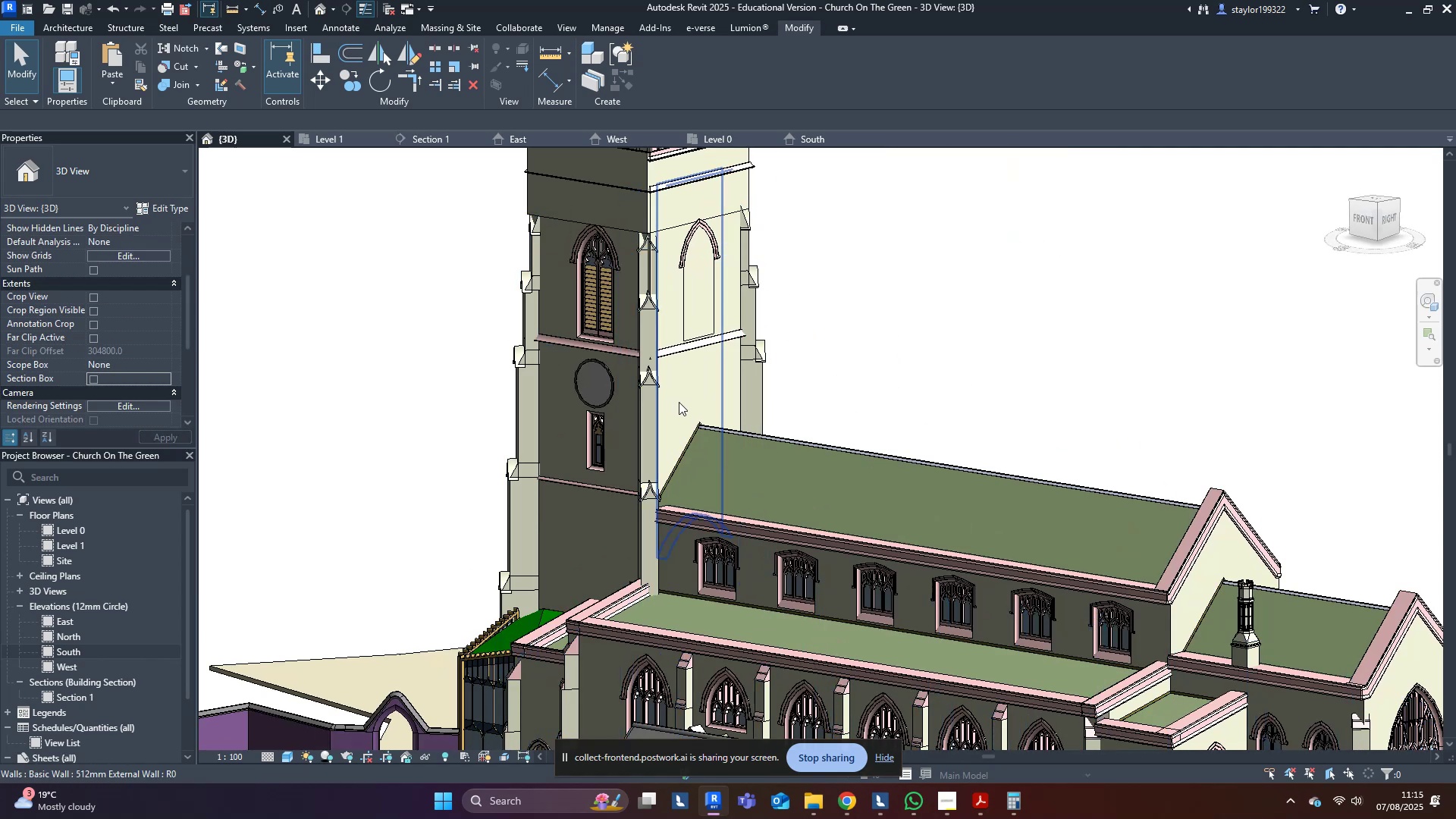 
left_click([679, 402])
 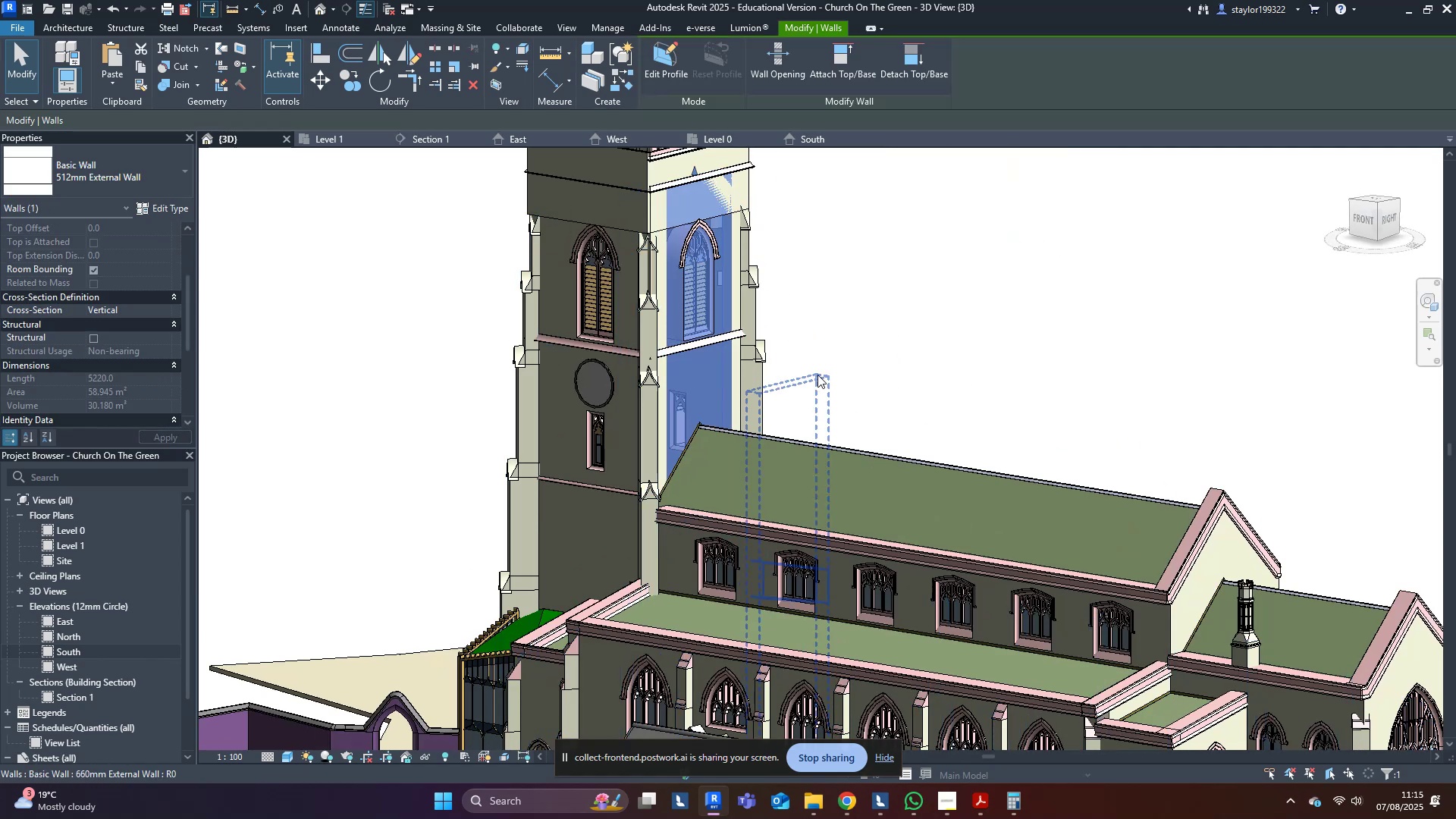 
hold_key(key=ShiftLeft, duration=0.36)
 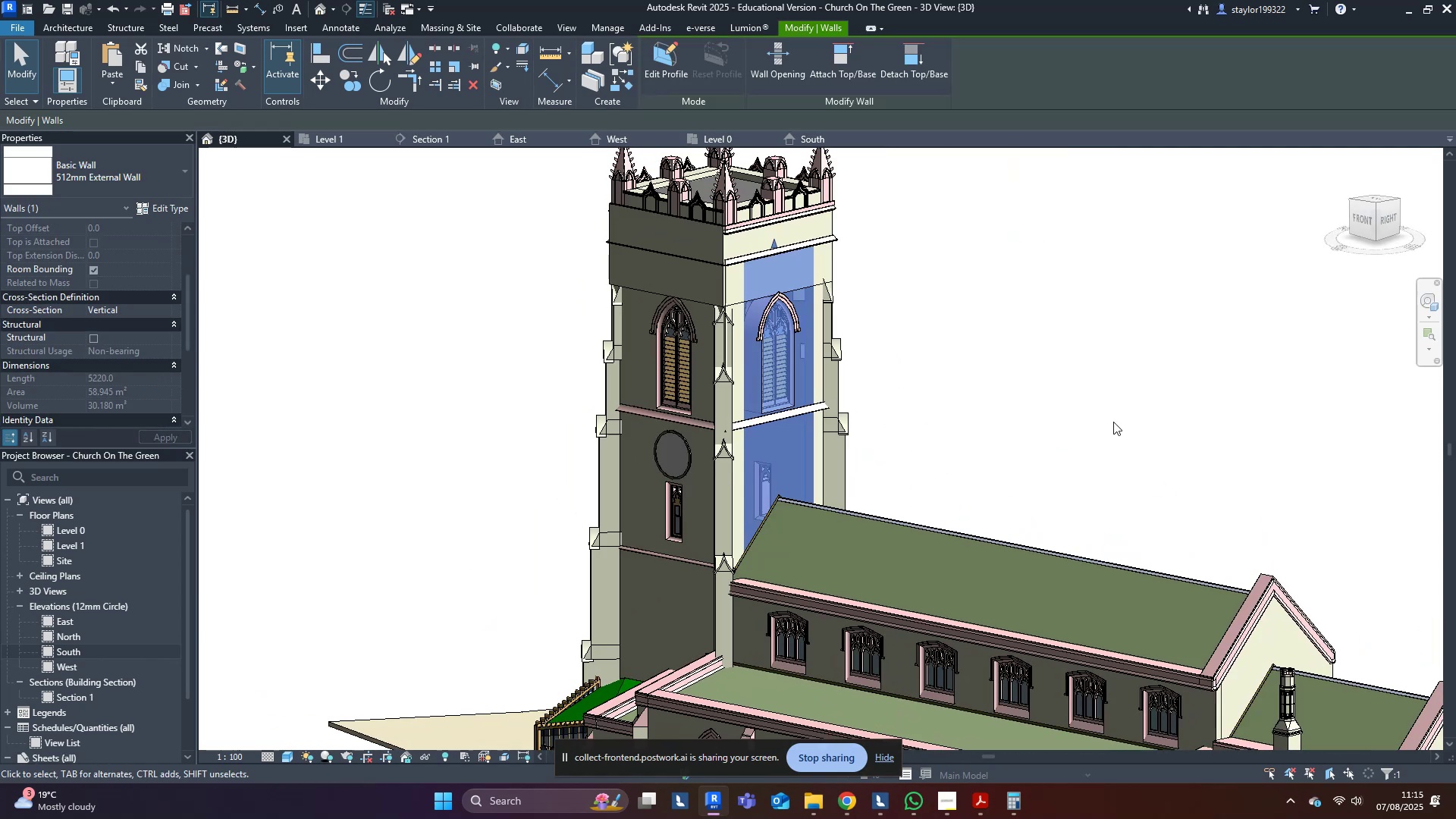 
type(ma)
 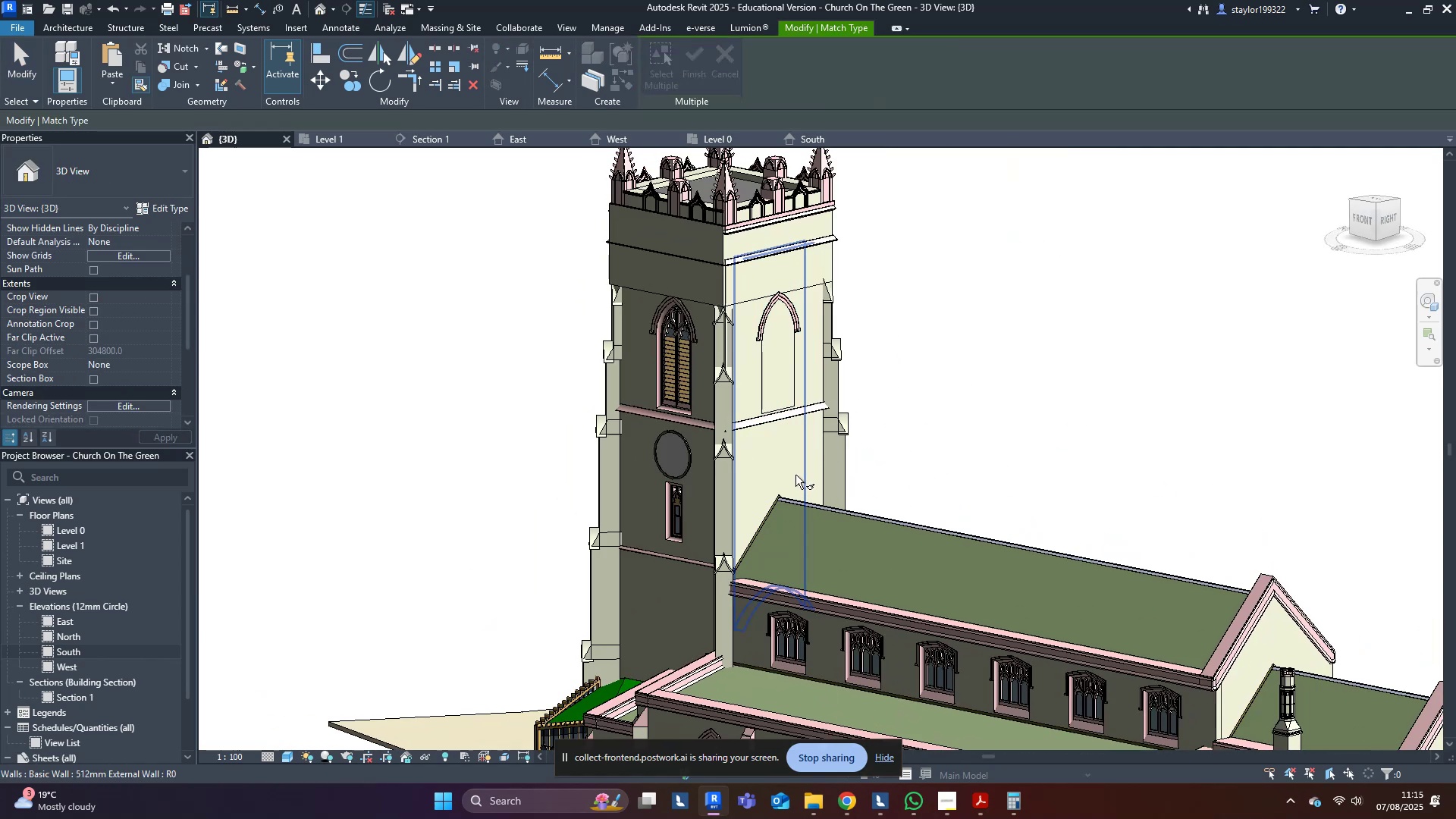 
left_click([795, 475])
 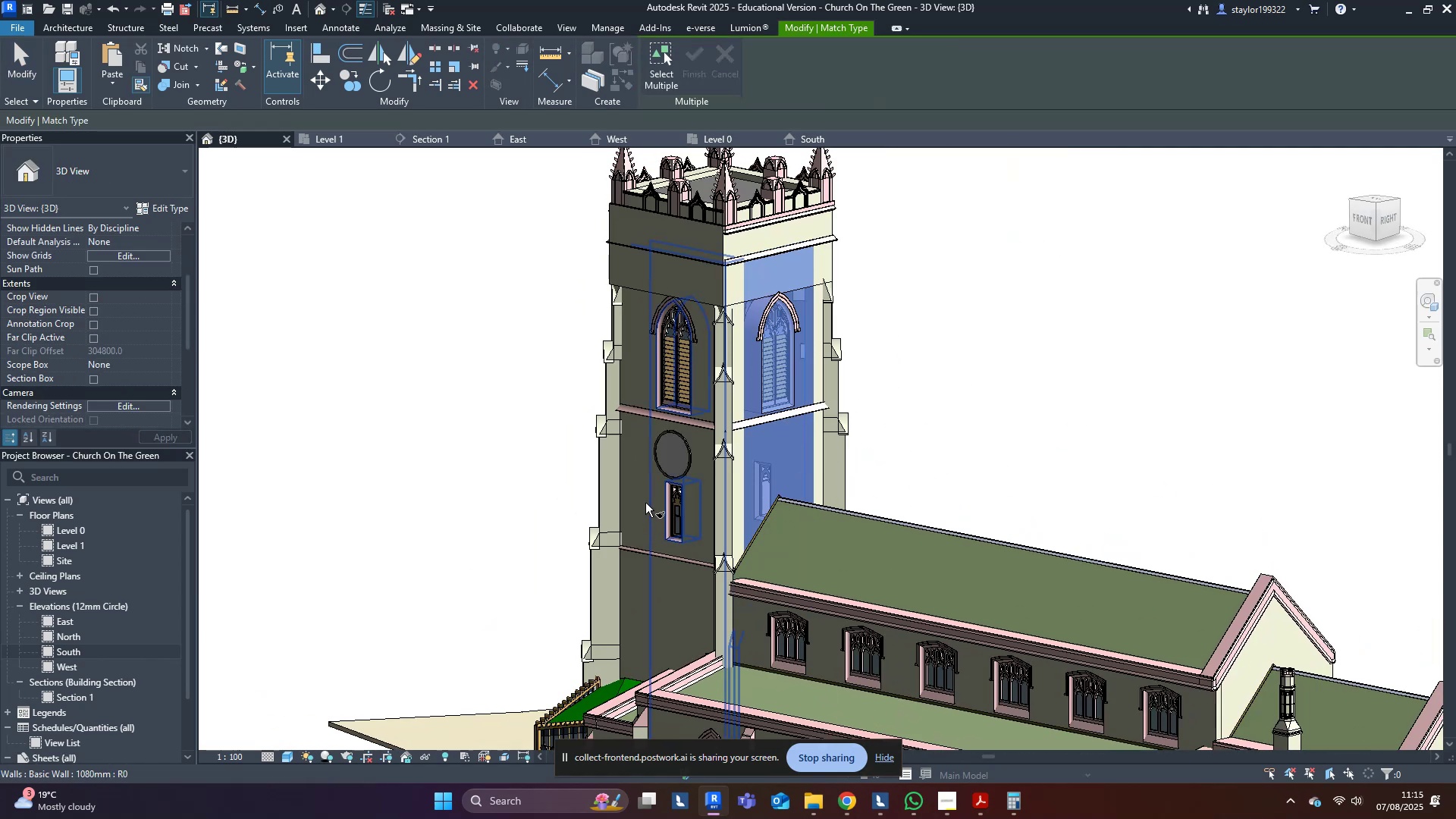 
left_click([645, 503])
 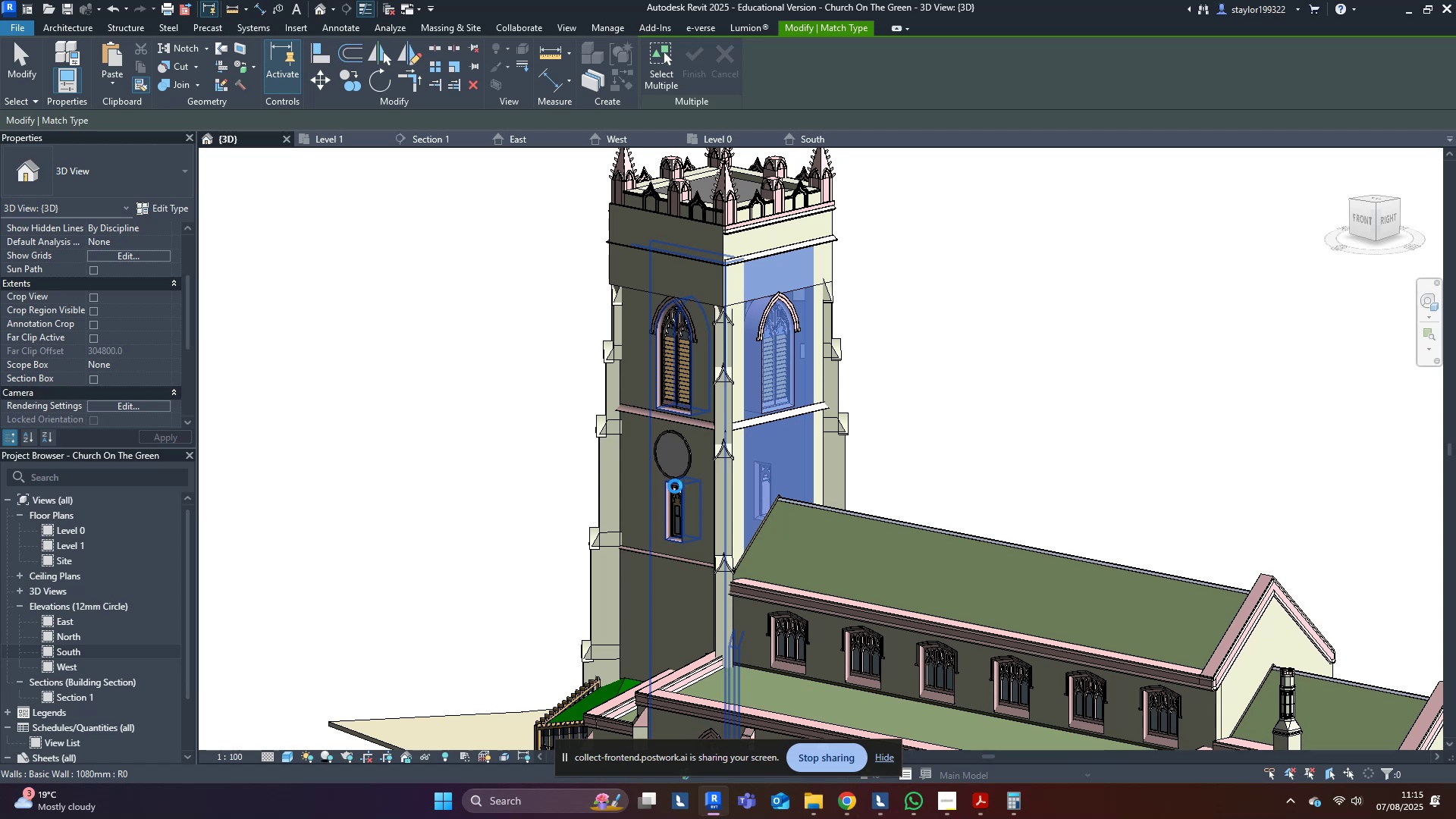 
wait(21.61)
 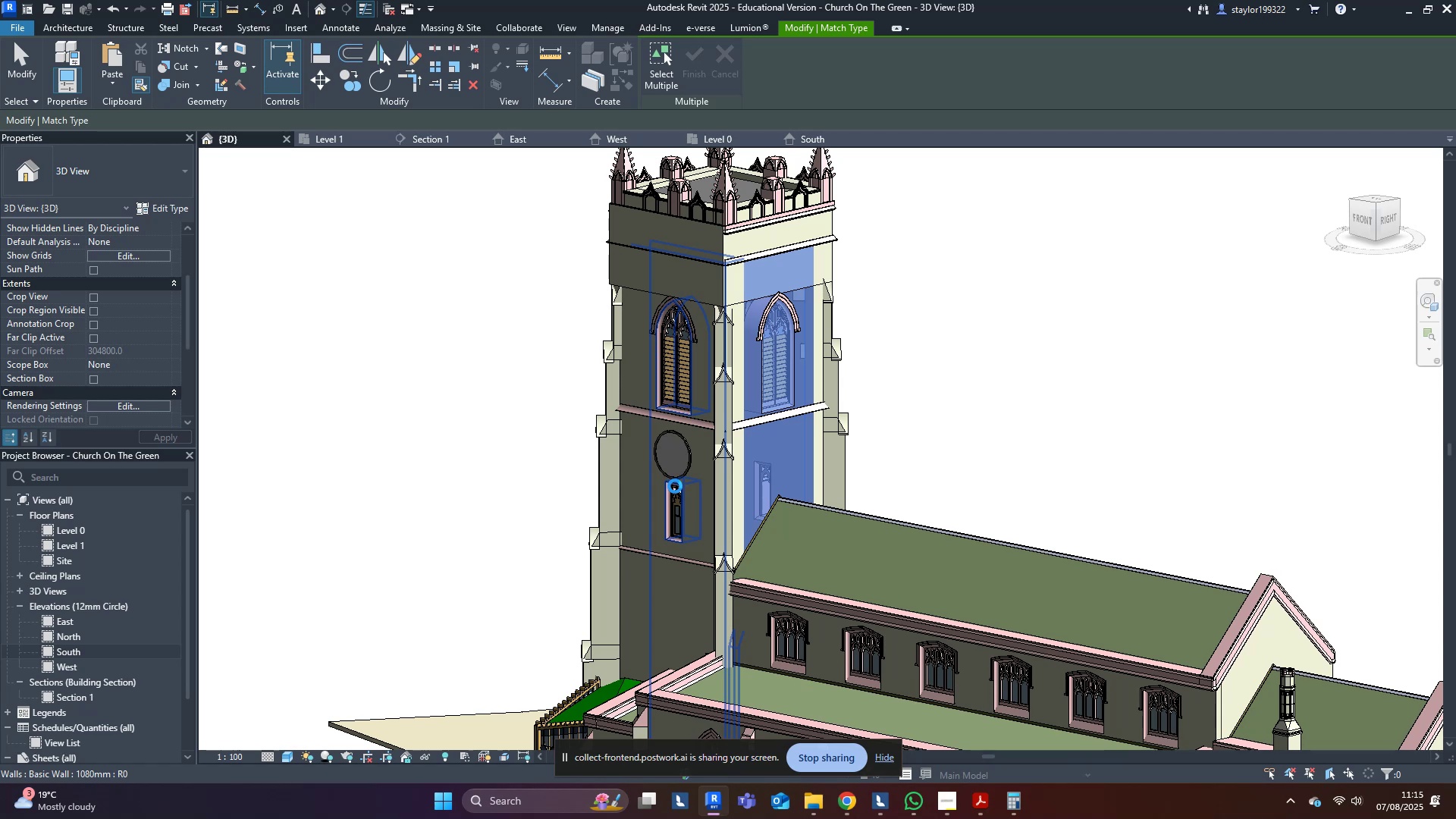 
hold_key(key=ShiftLeft, duration=1.19)
 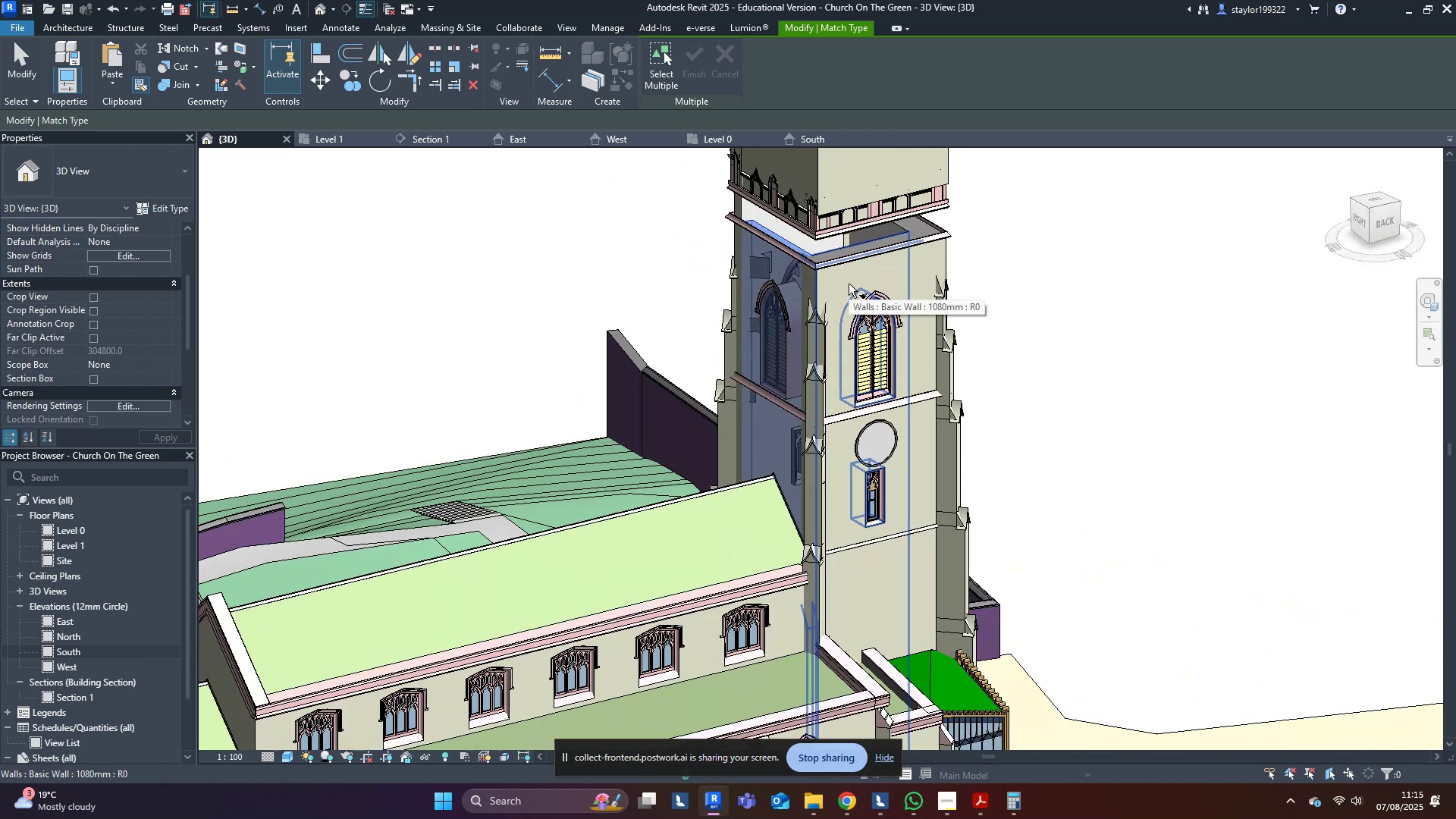 
left_click([849, 284])
 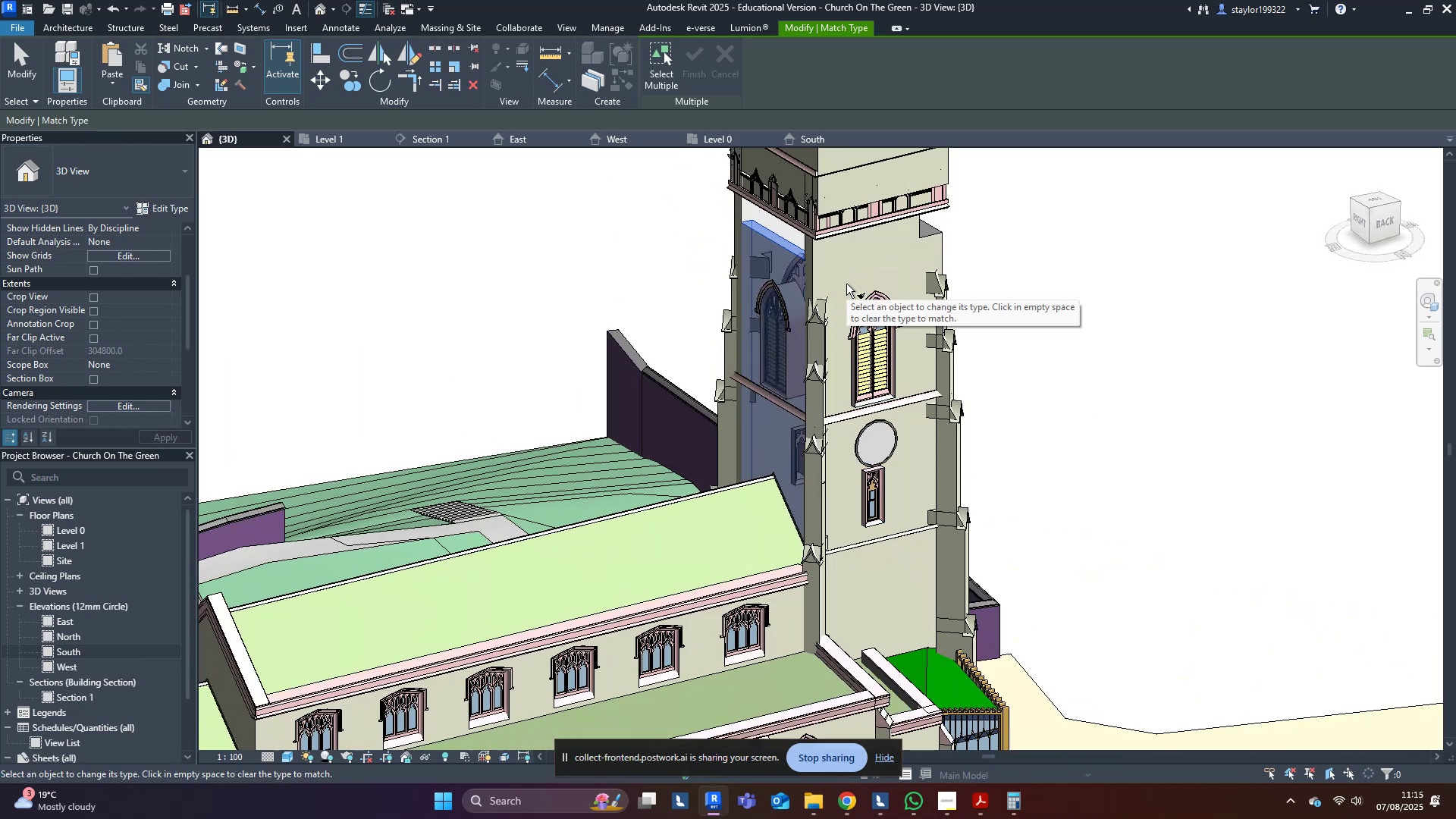 
wait(7.93)
 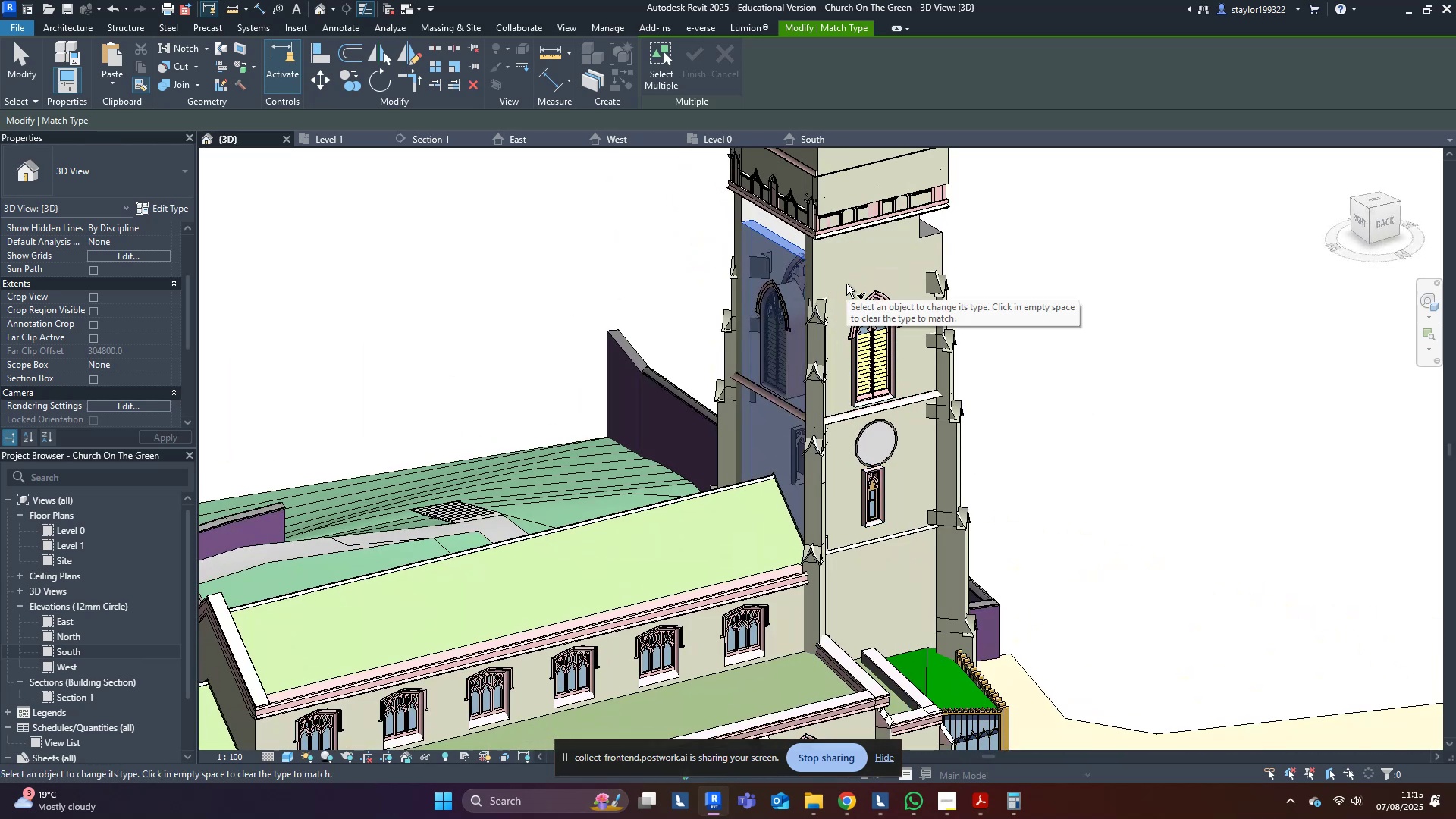 
middle_click([937, 355])
 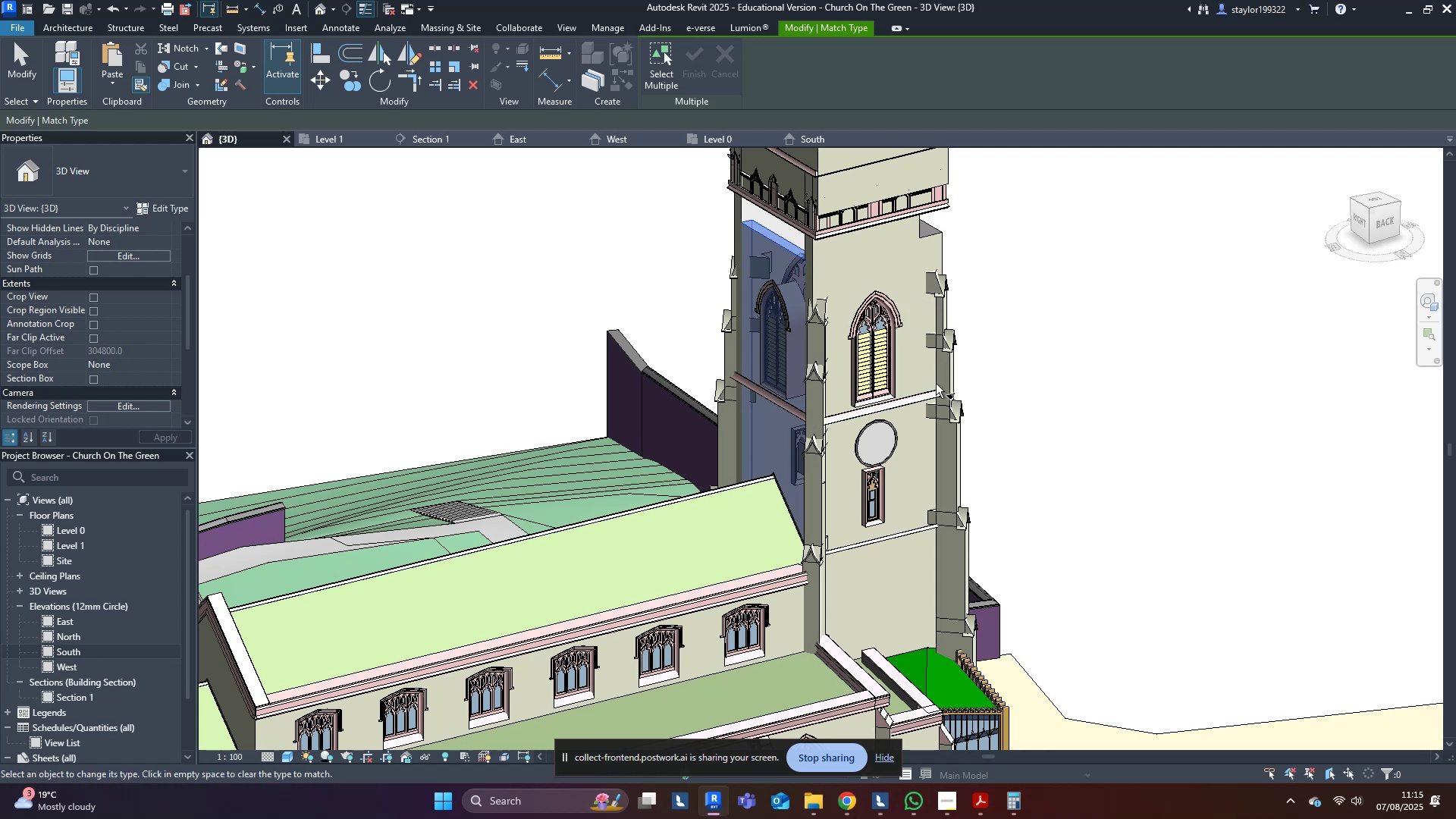 
hold_key(key=ShiftLeft, duration=0.81)
 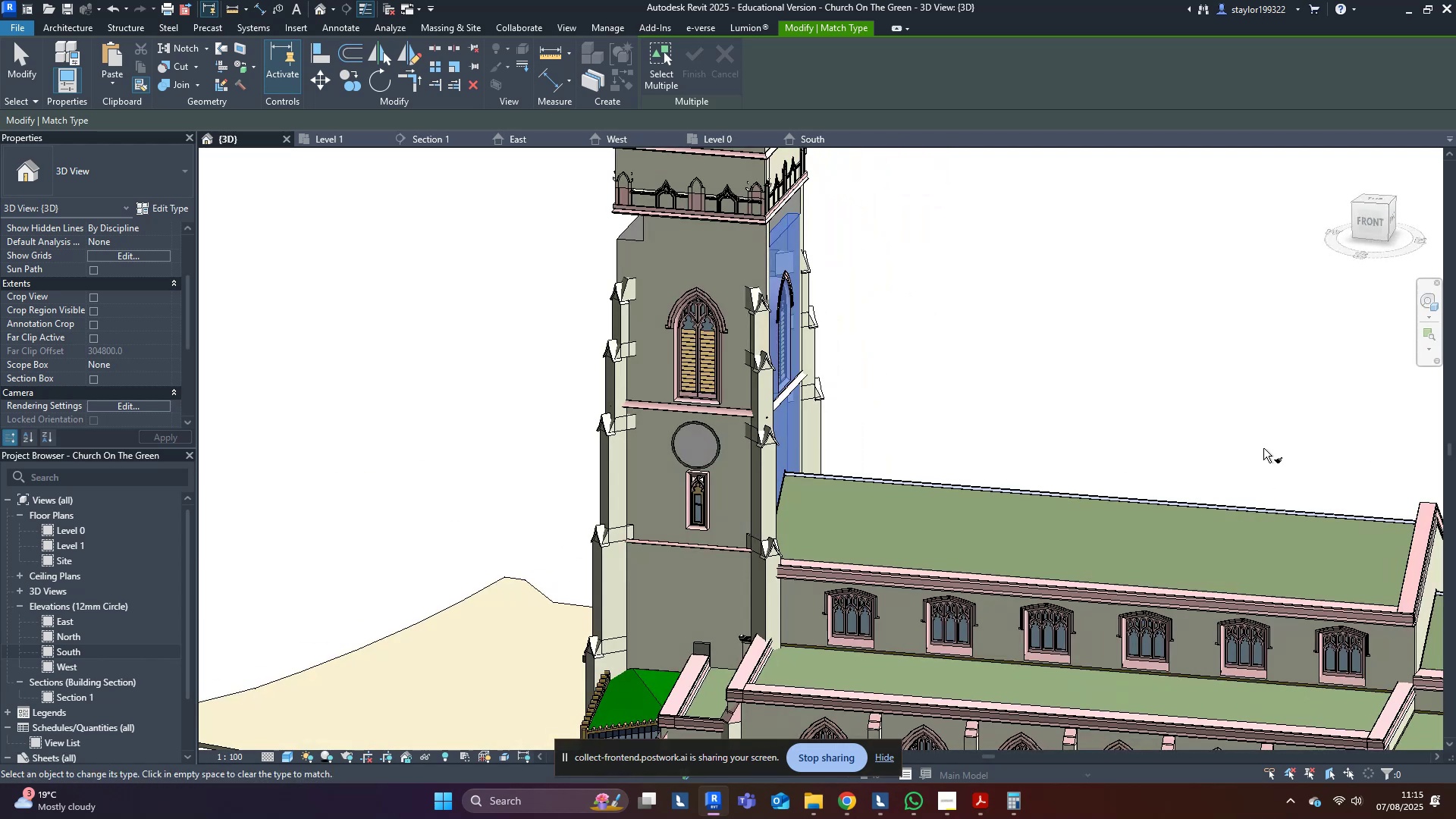 
hold_key(key=ShiftLeft, duration=0.77)
 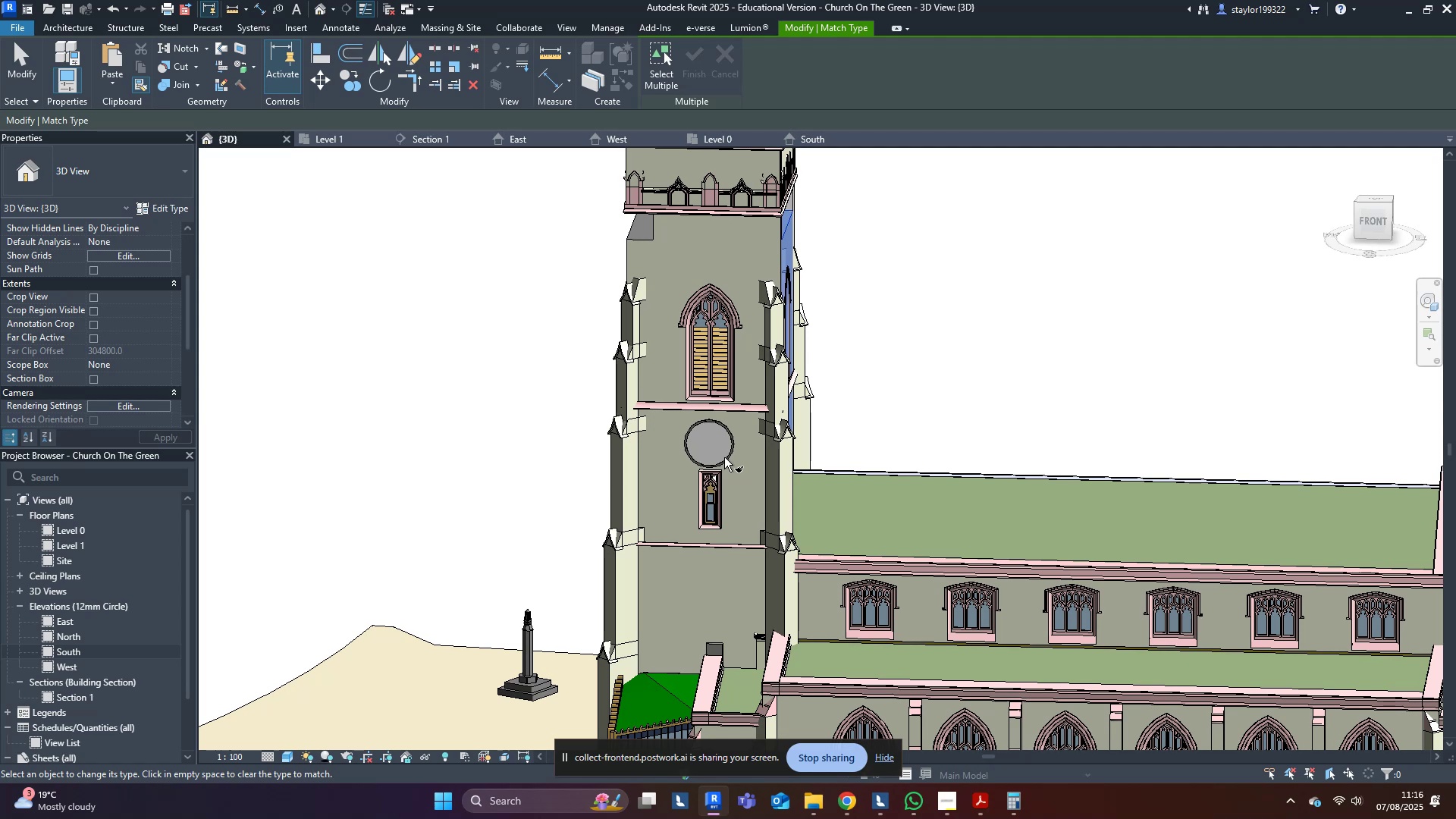 
wait(60.95)
 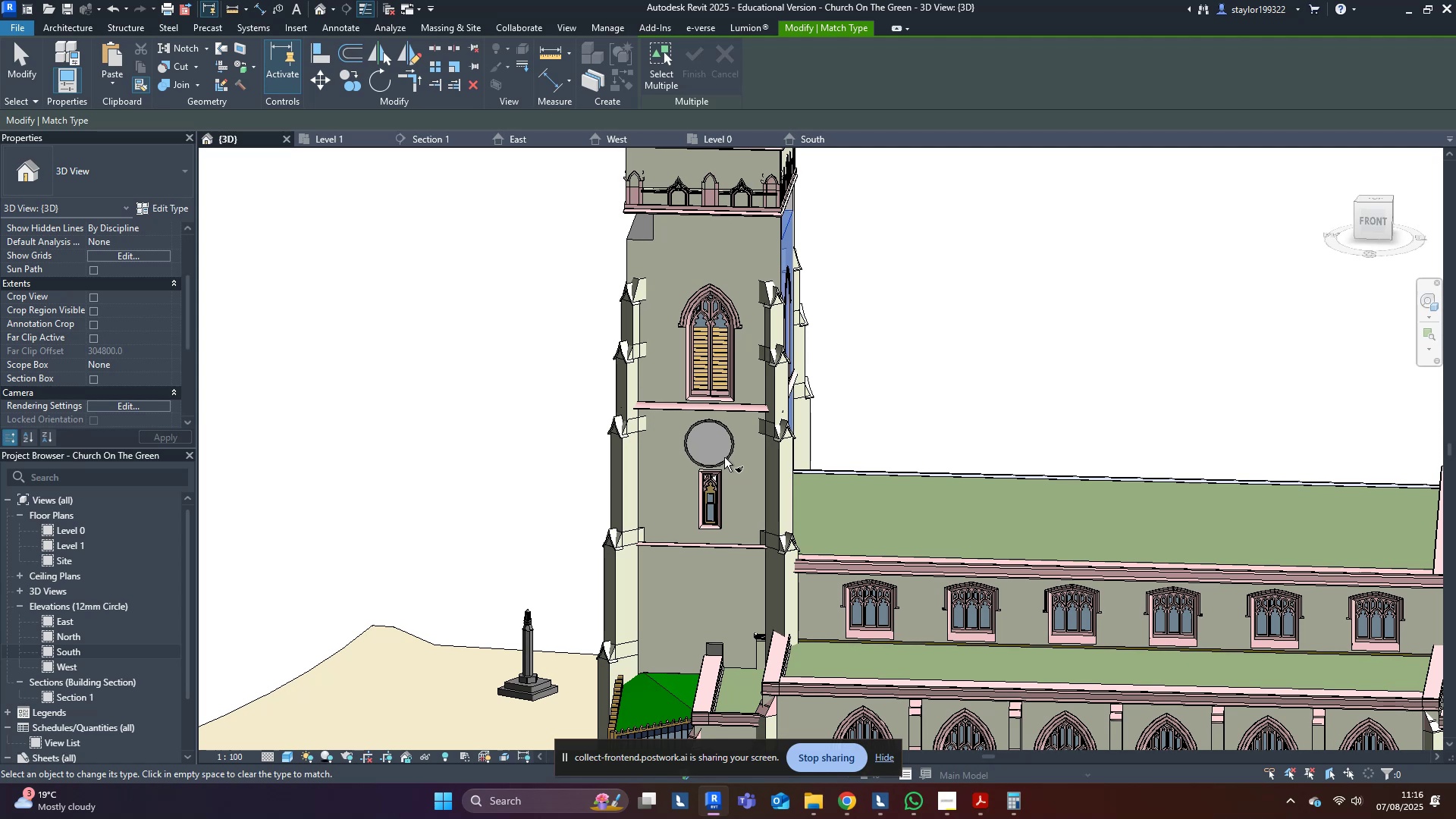 
hold_key(key=ShiftLeft, duration=1.54)
 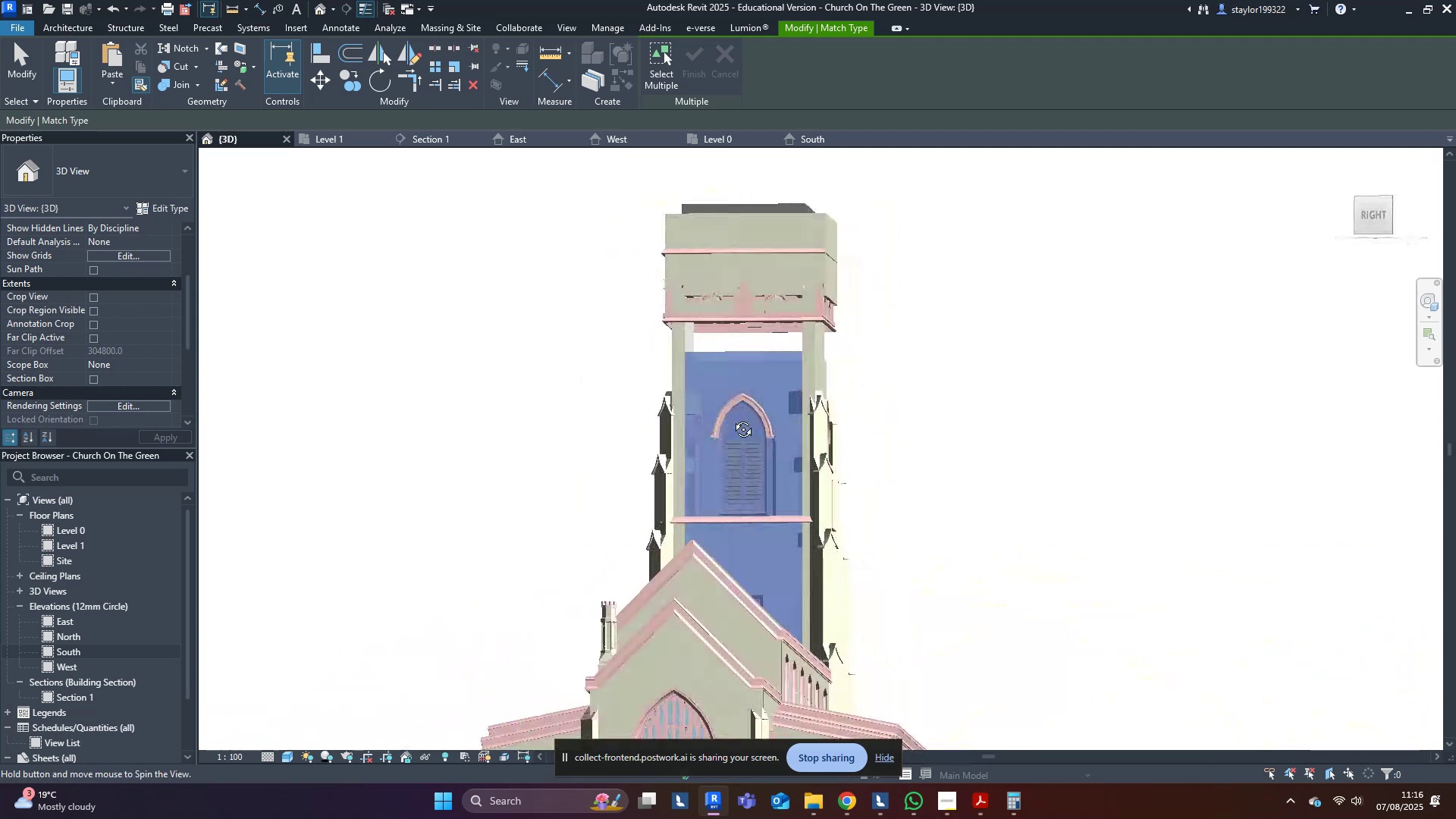 
hold_key(key=ShiftLeft, duration=1.21)
 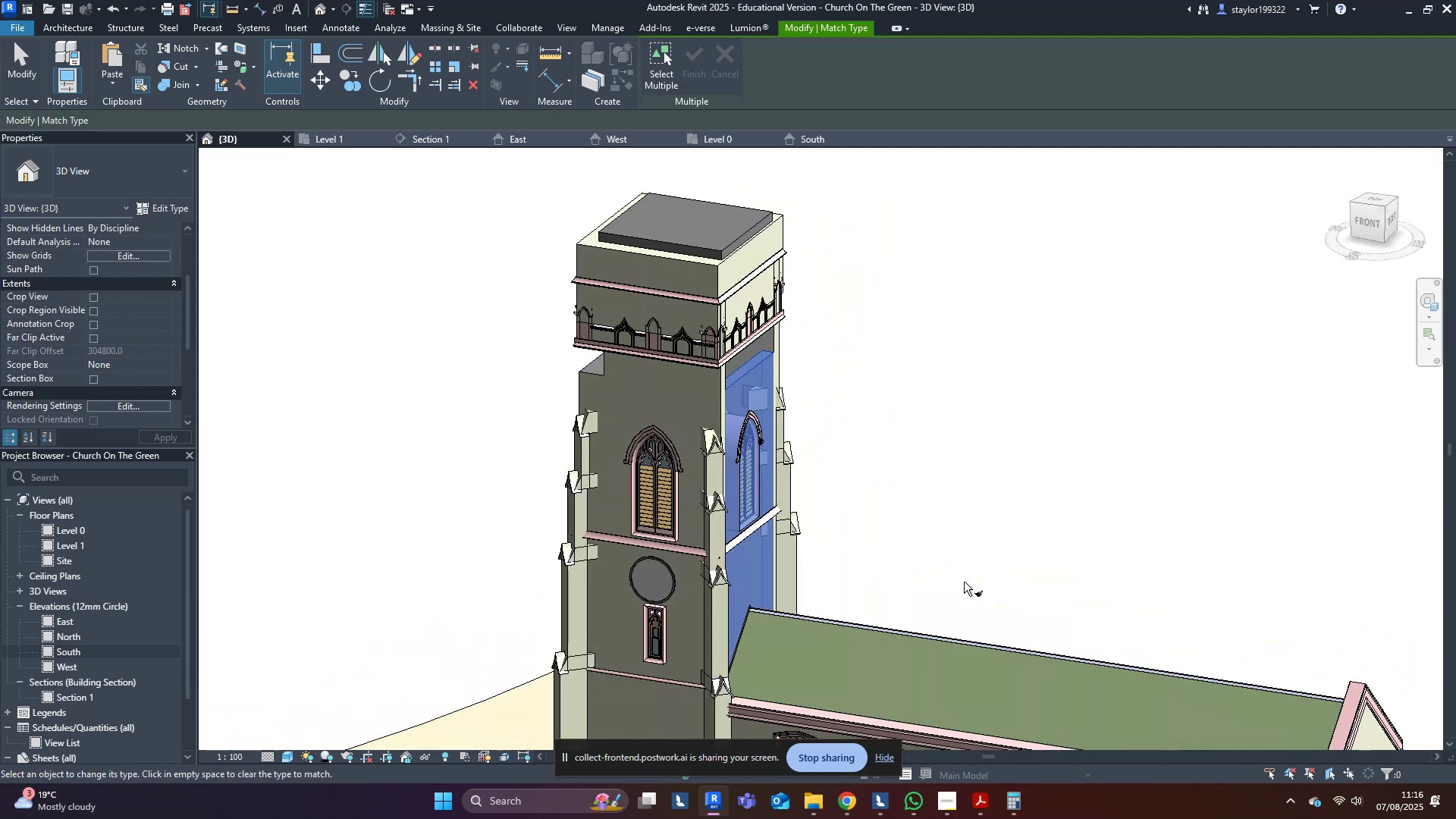 
key(Escape)
 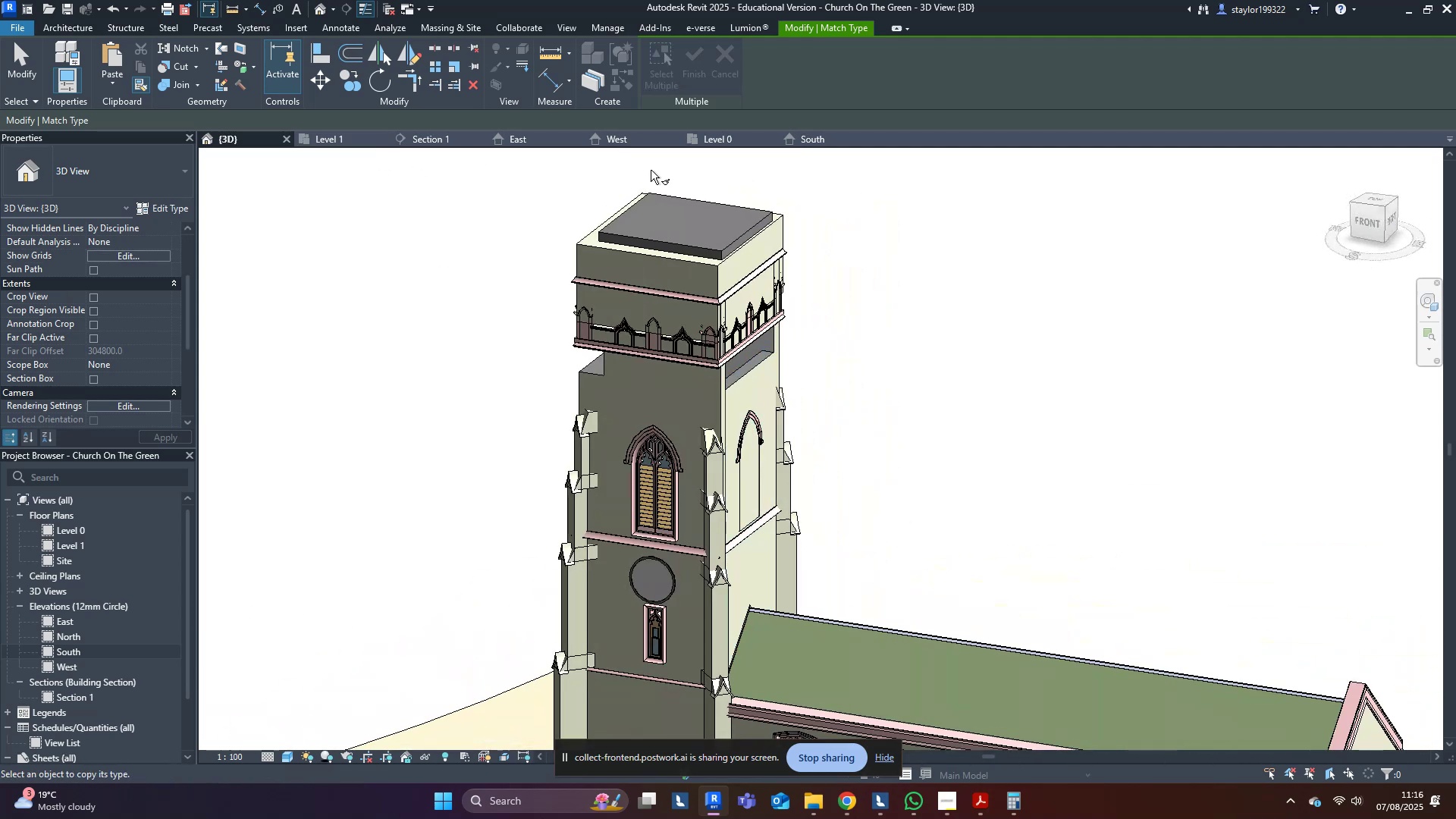 
key(Escape)
 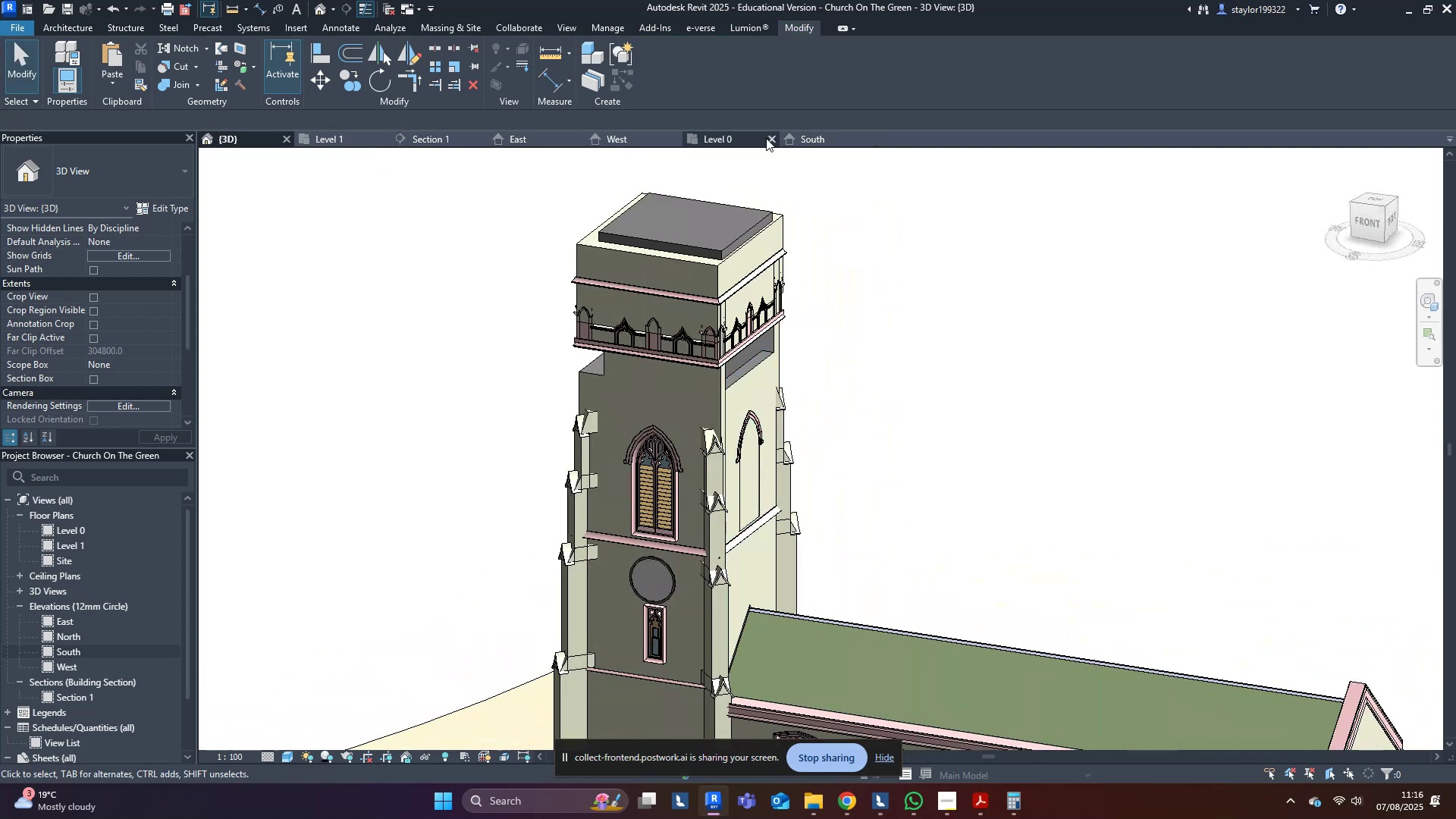 
left_click([736, 134])
 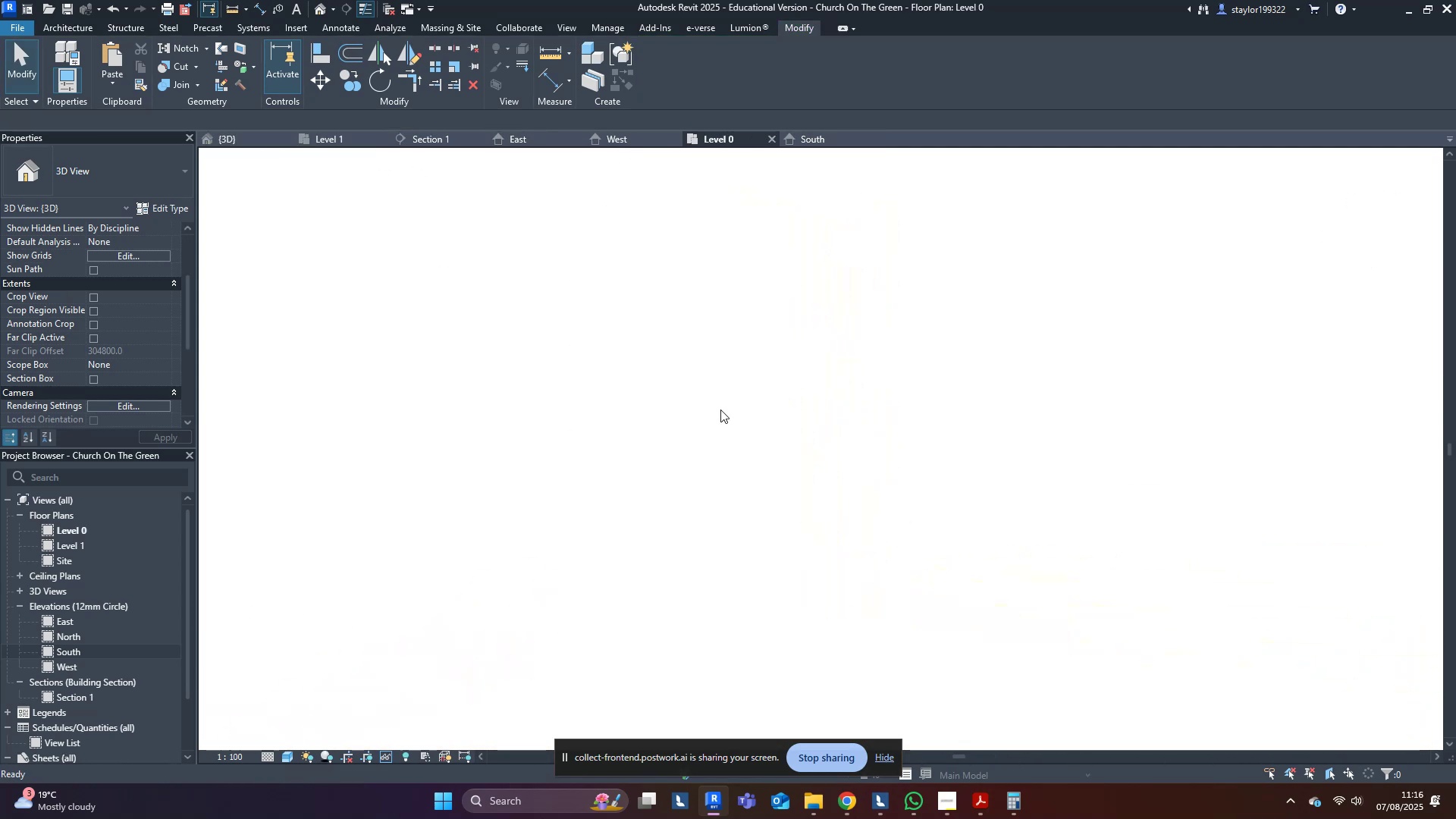 
middle_click([770, 488])
 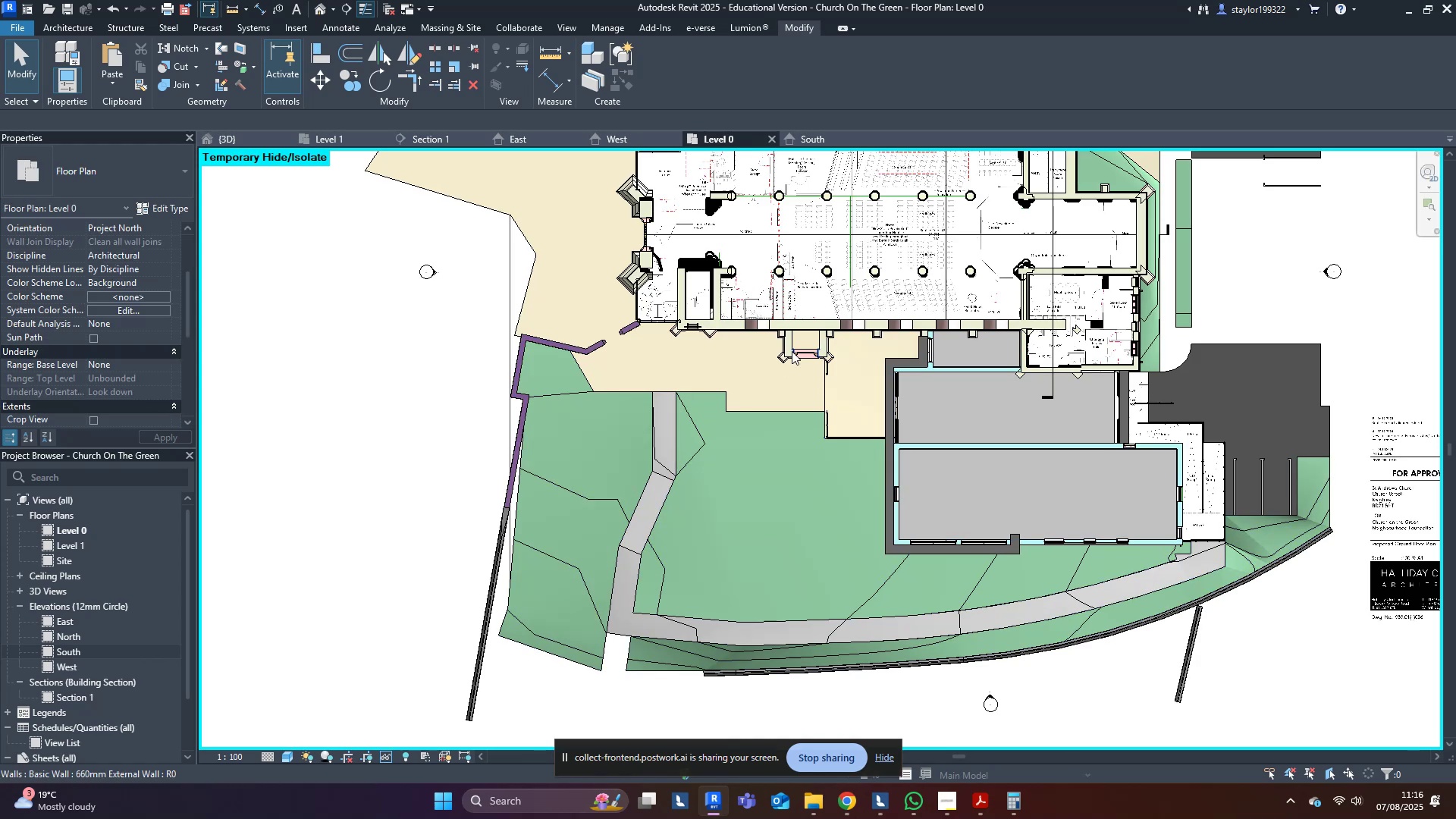 
scroll: coordinate [786, 425], scroll_direction: up, amount: 9.0
 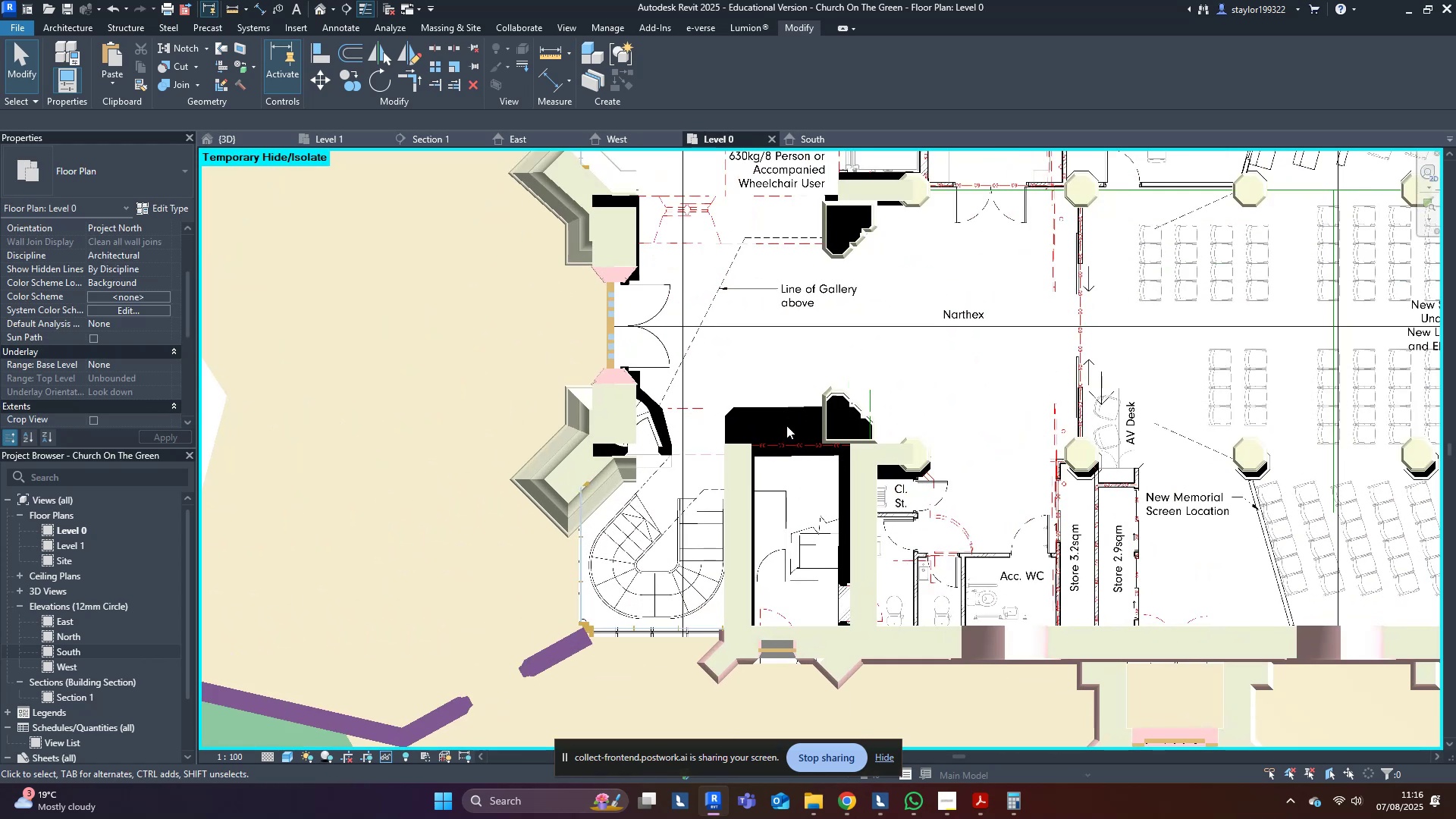 
type(wfsdsdwfsd)
 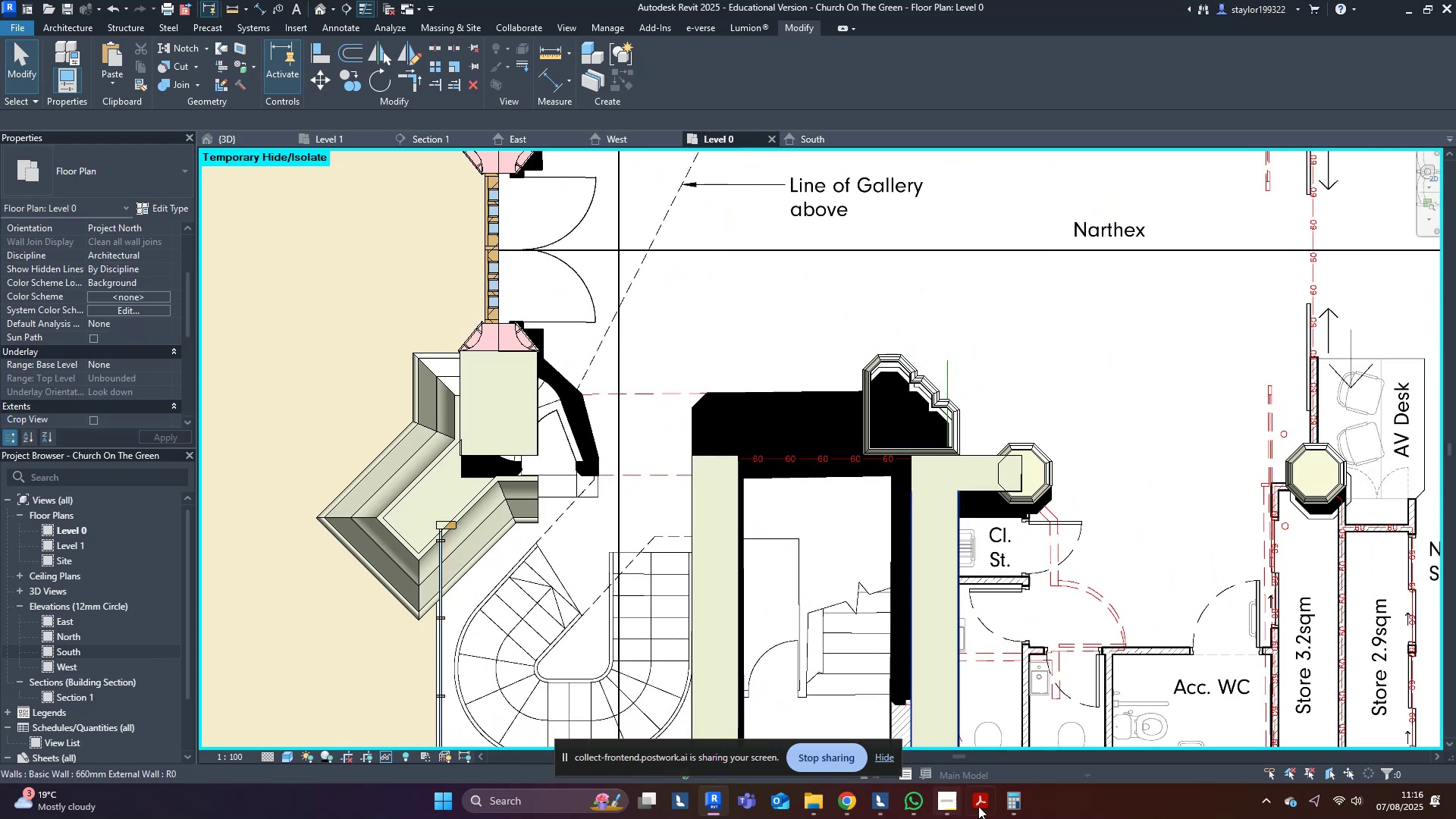 
scroll: coordinate [768, 428], scroll_direction: up, amount: 4.0
 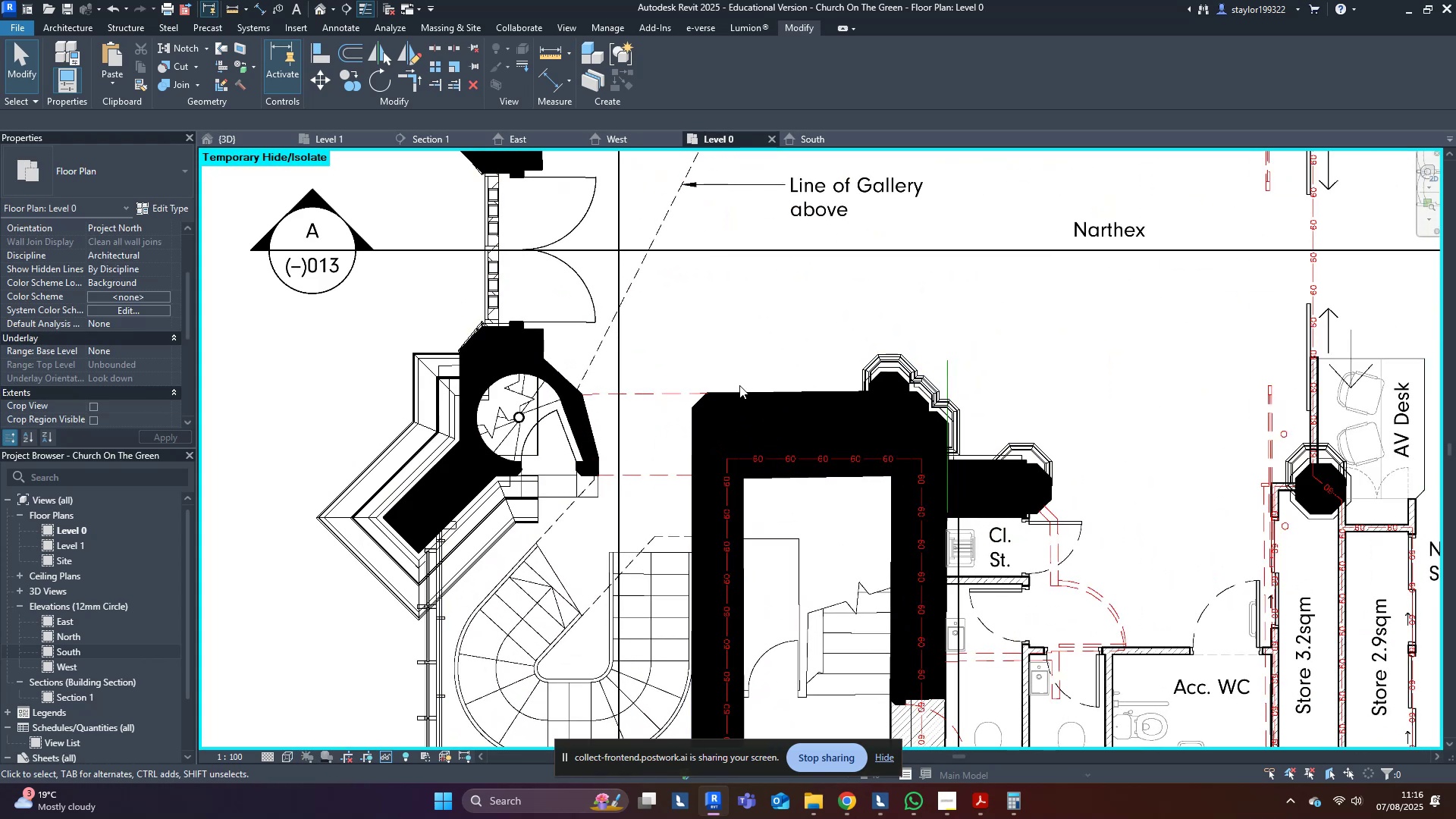 
left_click([985, 806])
 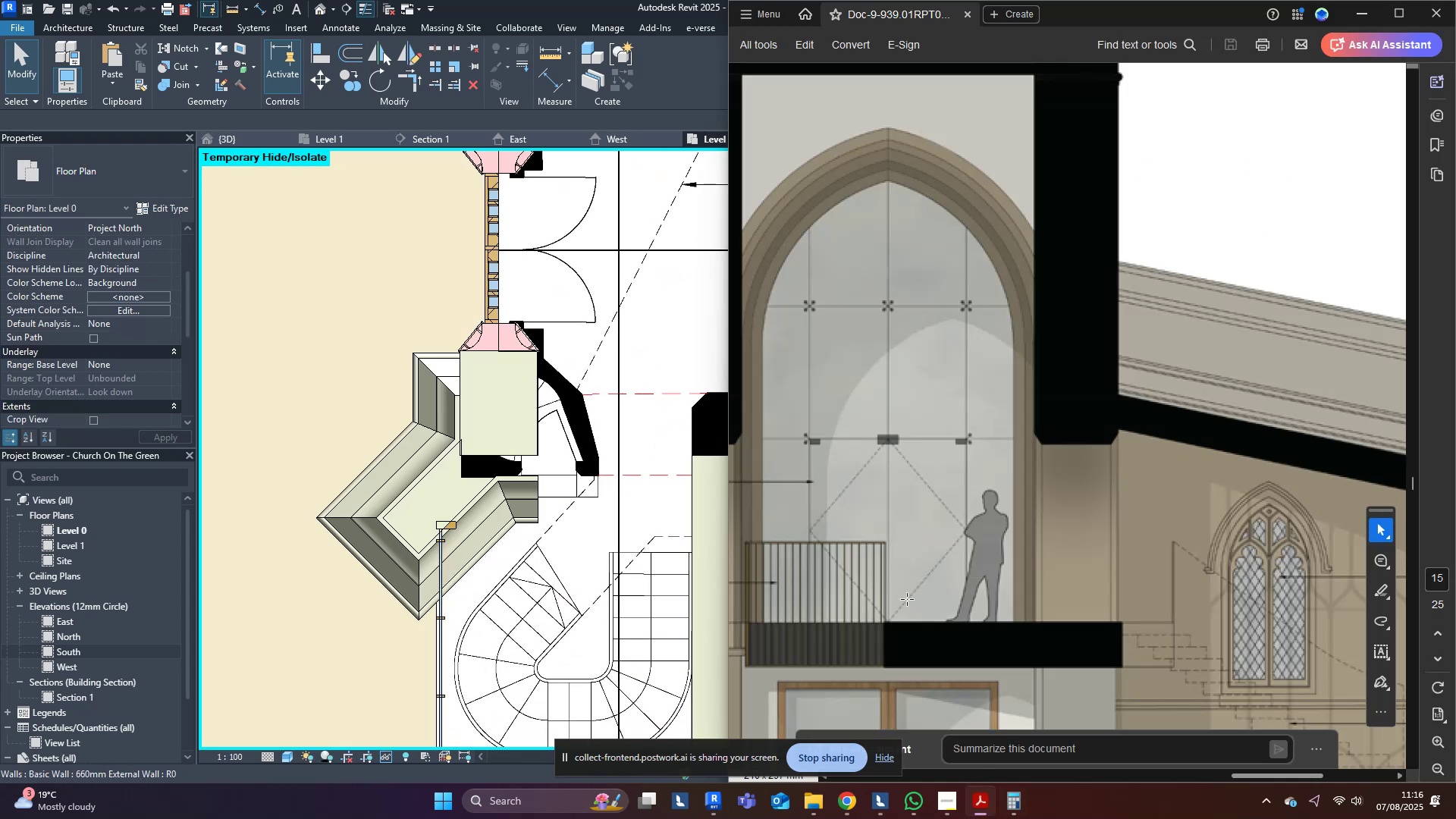 
scroll: coordinate [934, 598], scroll_direction: down, amount: 4.0
 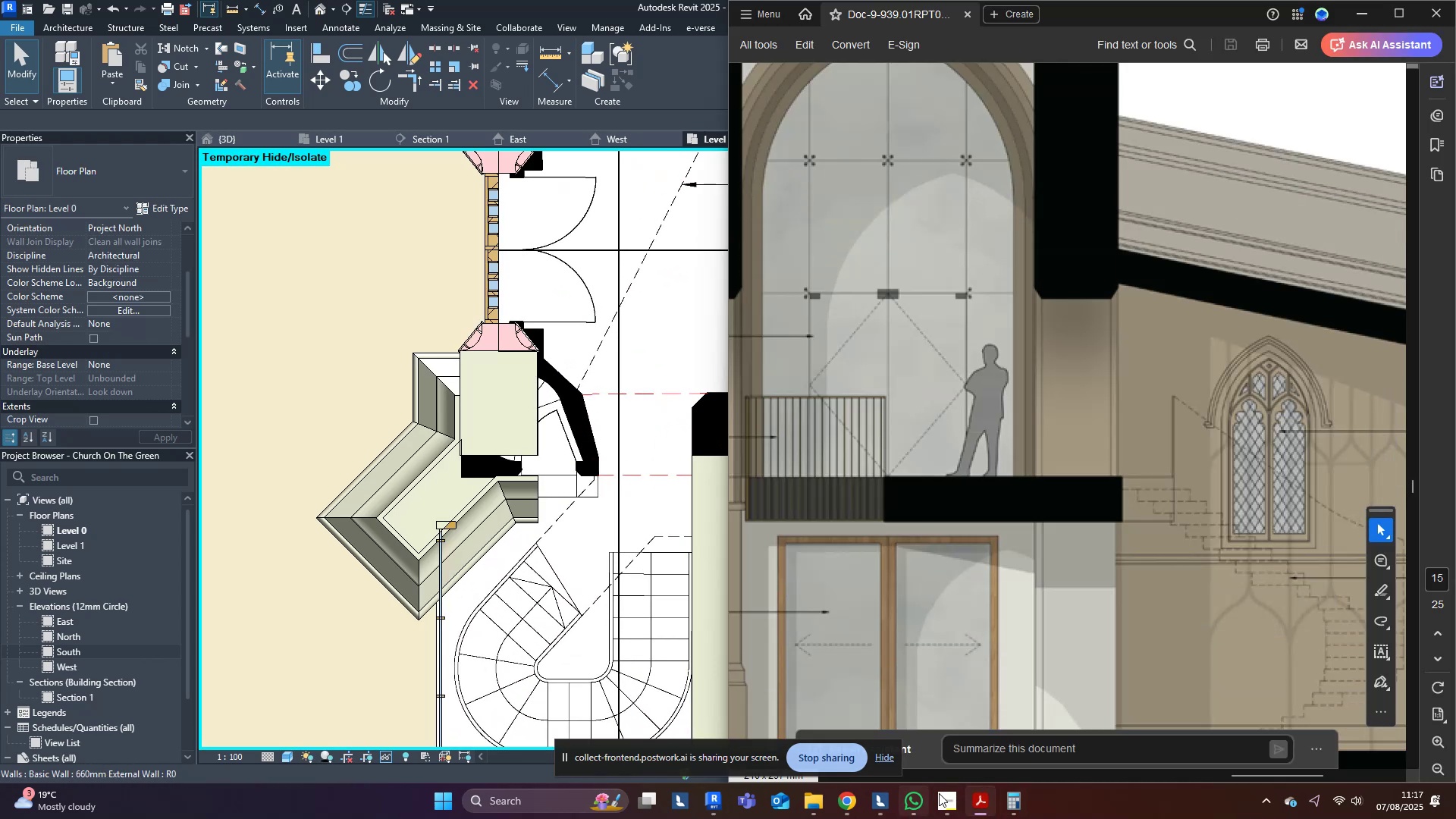 
hold_key(key=ControlLeft, duration=1.1)
scroll: coordinate [956, 557], scroll_direction: down, amount: 9.0
 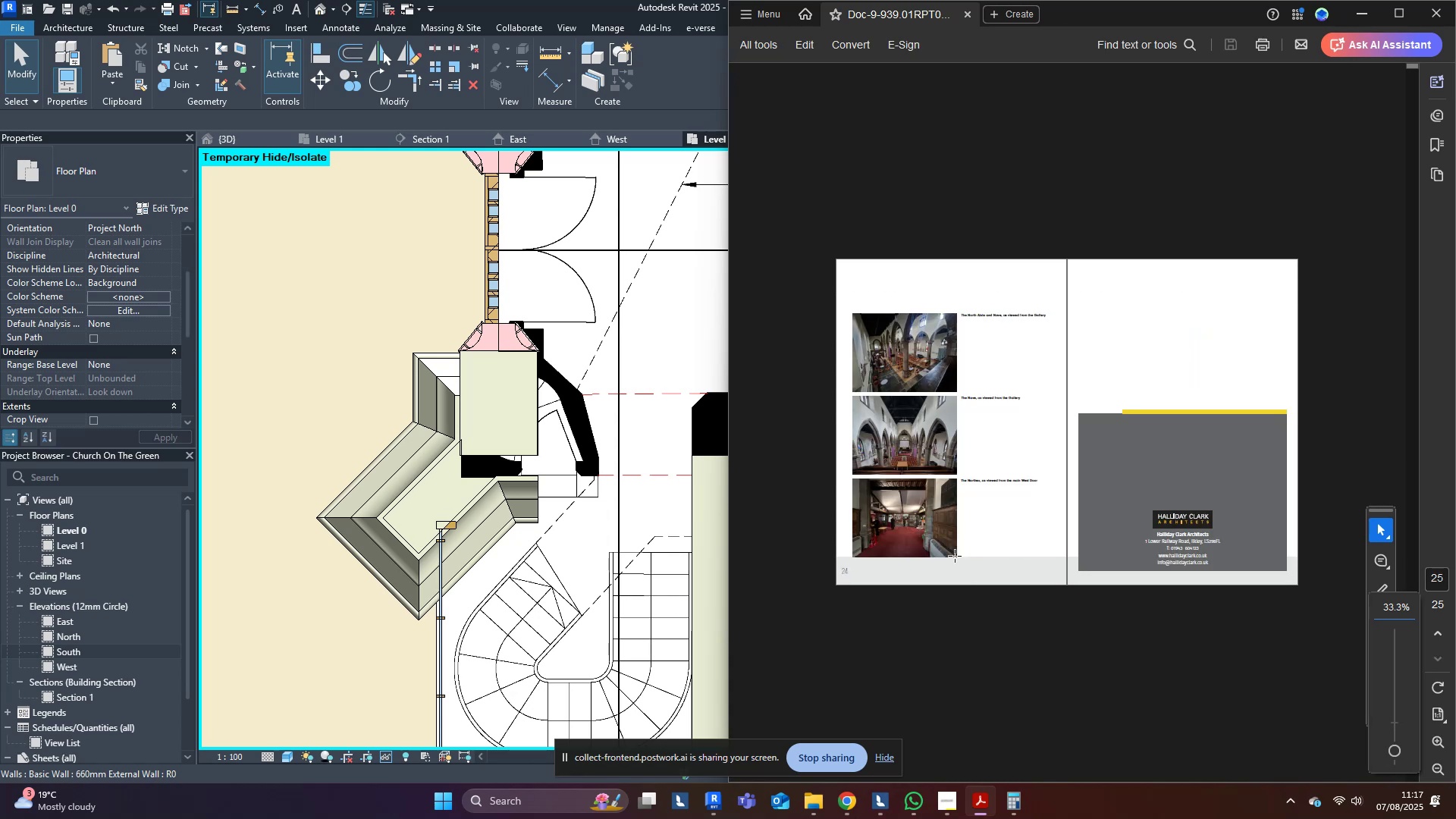 
hold_key(key=ControlLeft, duration=0.83)
scroll: coordinate [860, 539], scroll_direction: up, amount: 4.0
 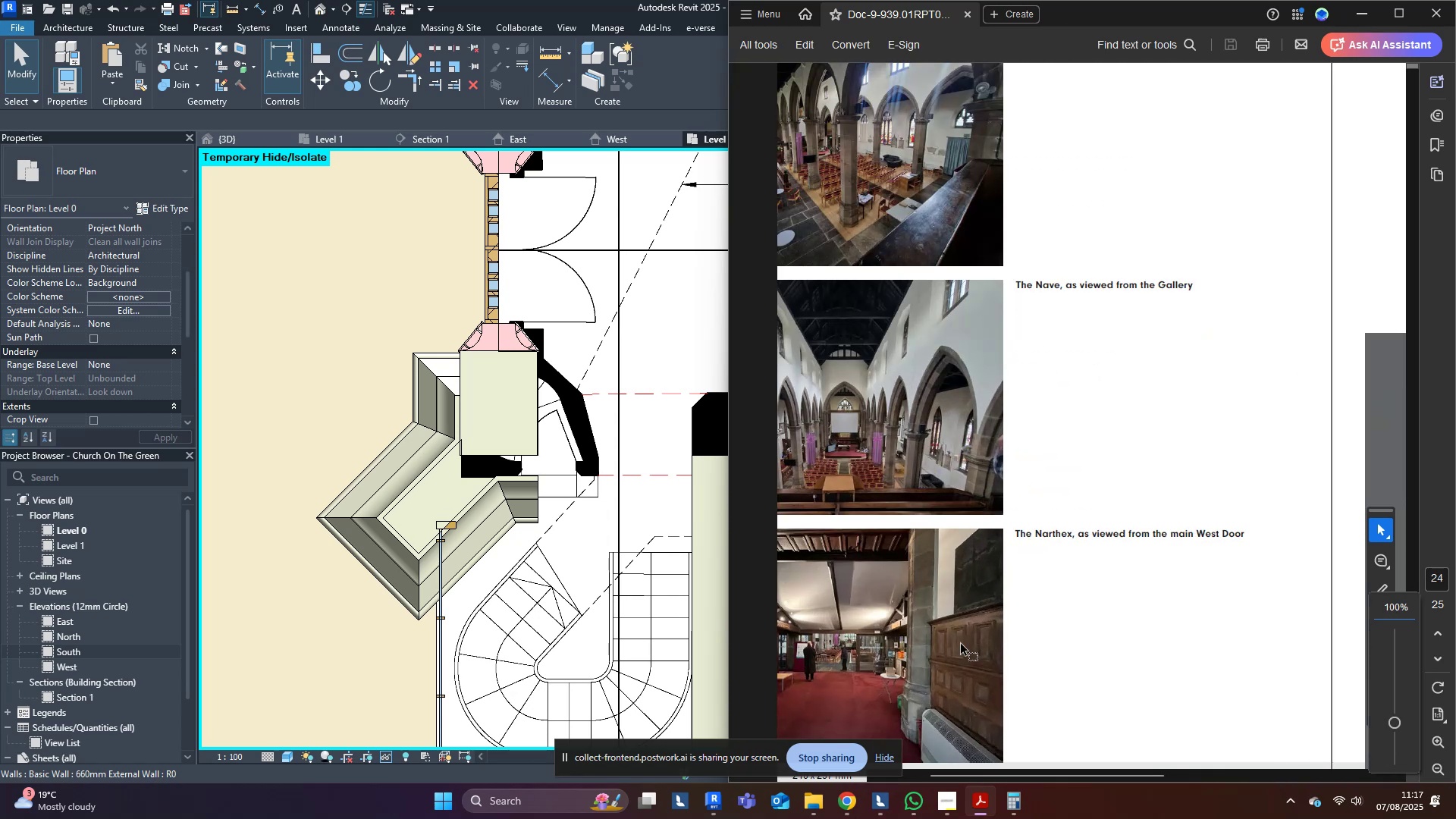 
scroll: coordinate [929, 678], scroll_direction: none, amount: 0.0
 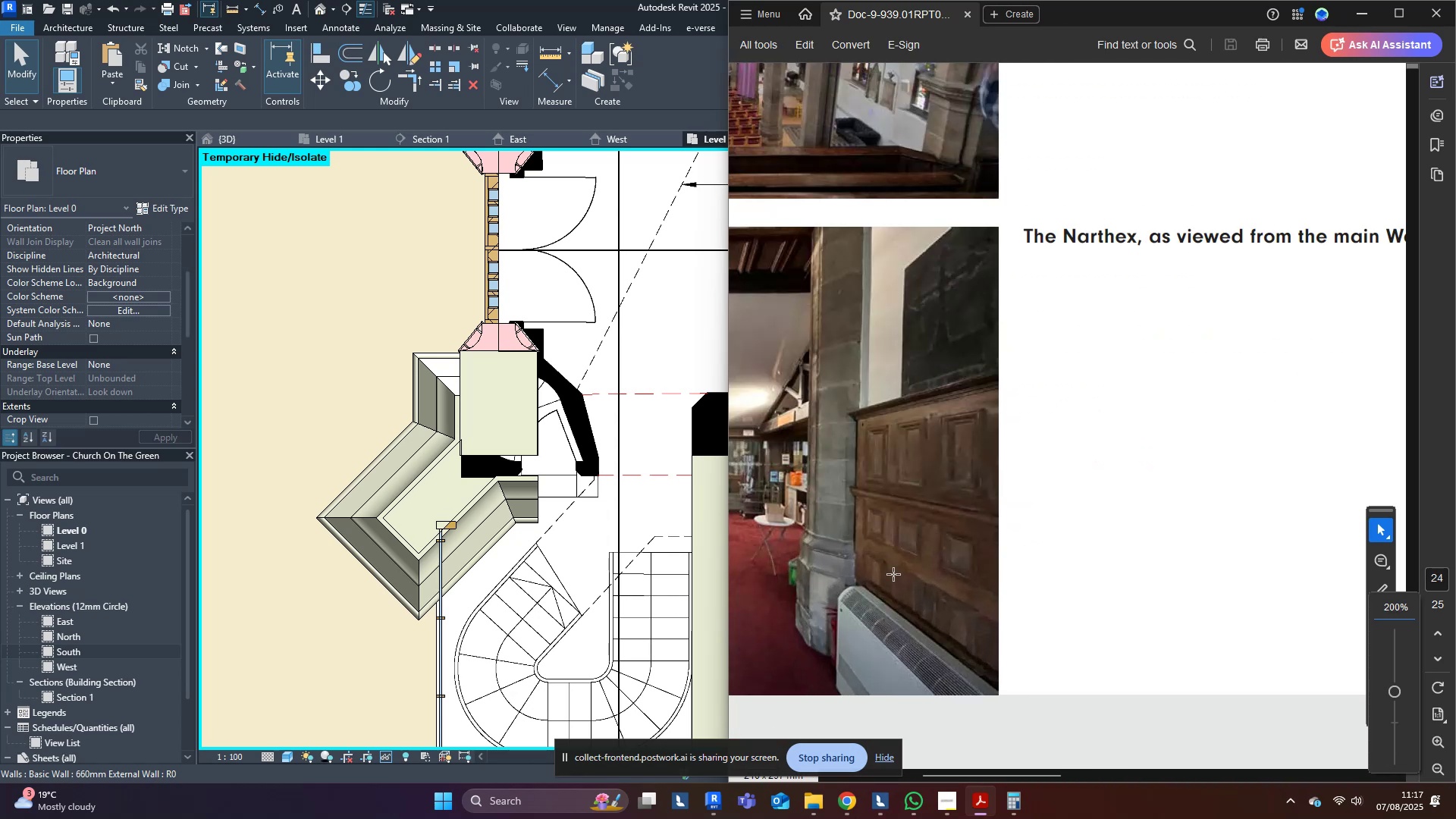 
hold_key(key=ControlLeft, duration=0.45)
 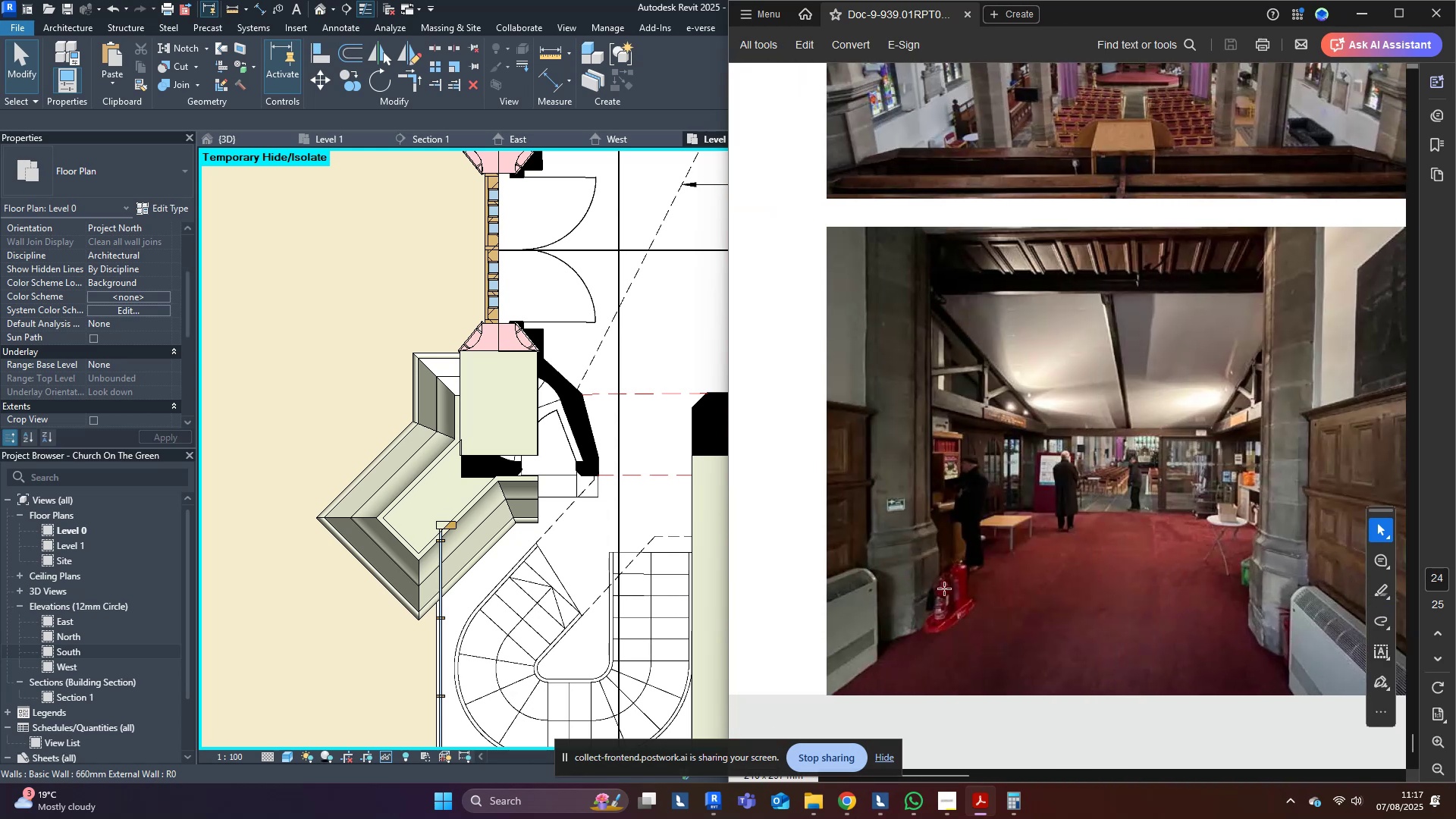 
hold_key(key=ControlLeft, duration=1.54)
scroll: coordinate [949, 589], scroll_direction: down, amount: 2.0
 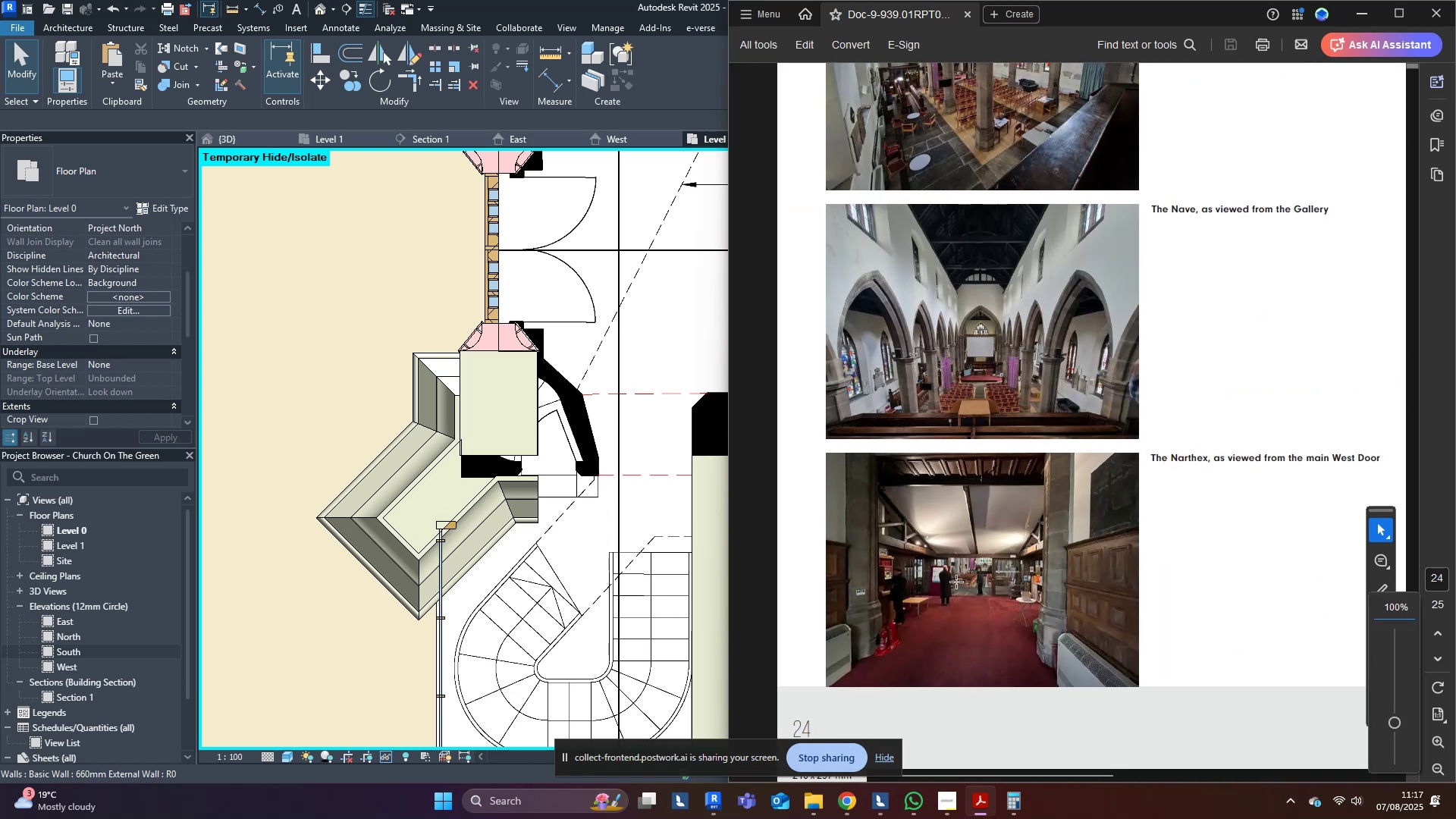 
hold_key(key=ControlLeft, duration=0.4)
 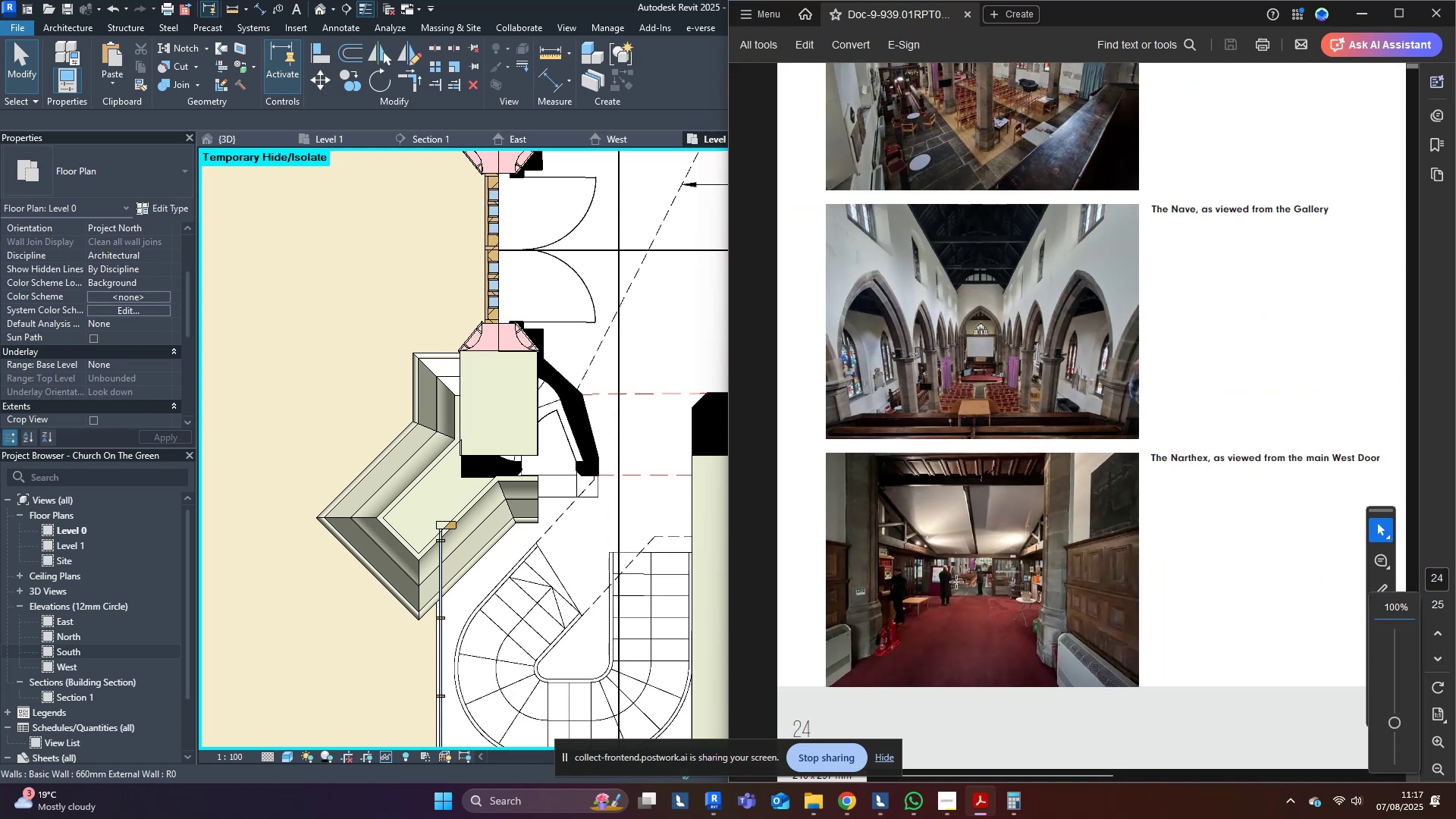 
scroll: coordinate [958, 582], scroll_direction: down, amount: 2.0
 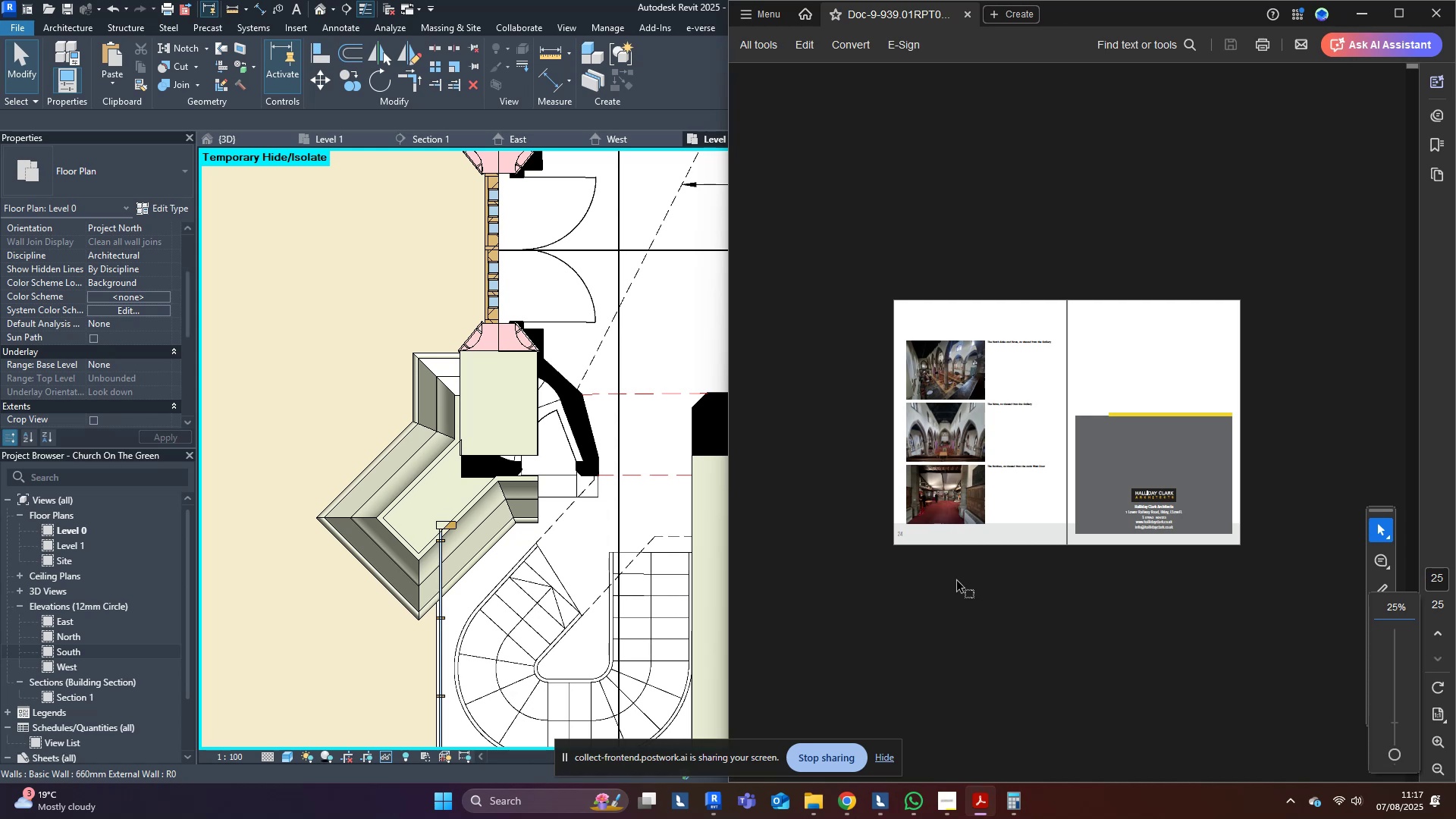 
hold_key(key=ControlLeft, duration=0.64)
 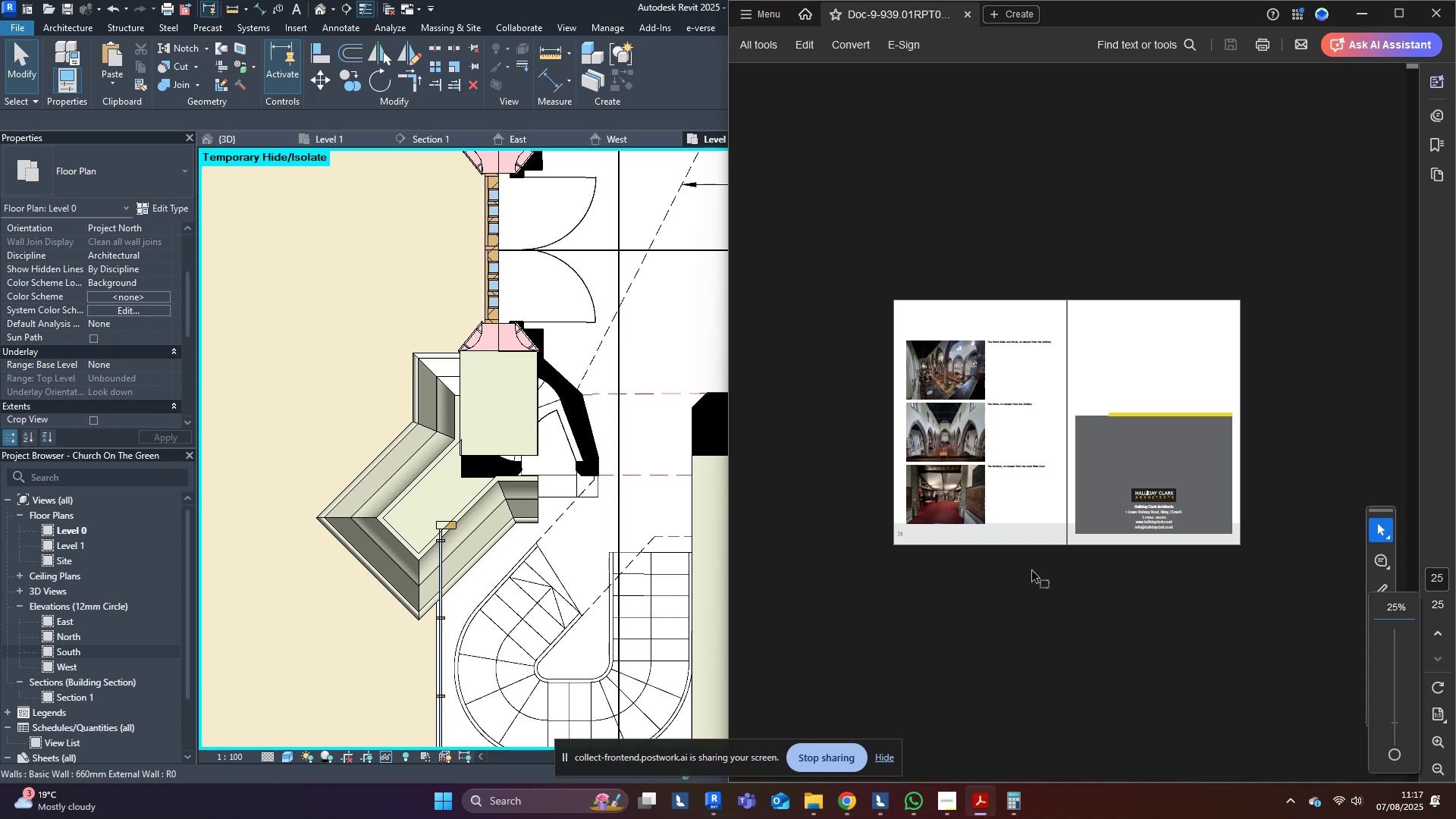 
scroll: coordinate [1094, 557], scroll_direction: up, amount: 3.0
 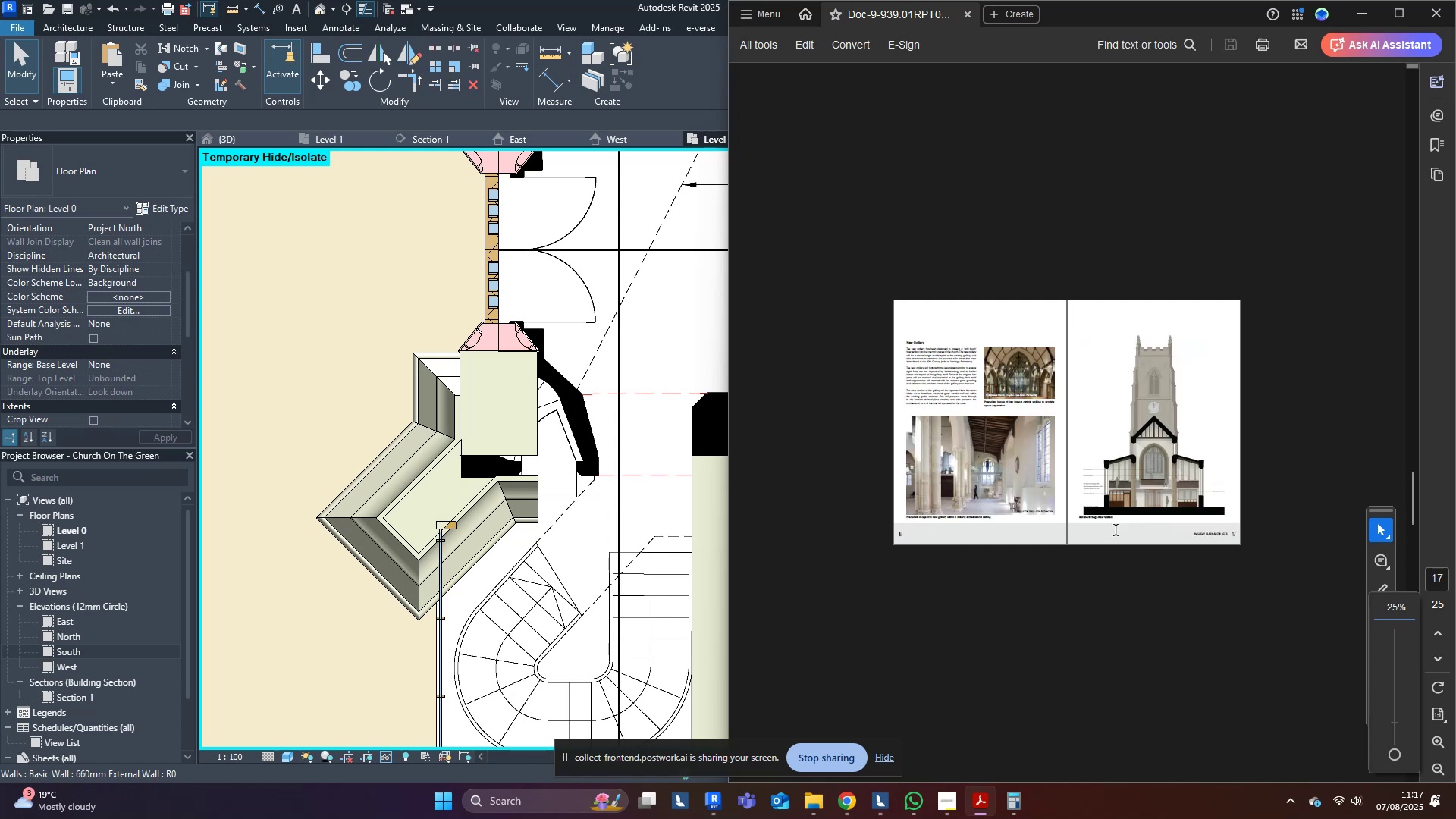 
hold_key(key=ControlLeft, duration=0.72)
scroll: coordinate [1206, 617], scroll_direction: up, amount: 7.0
 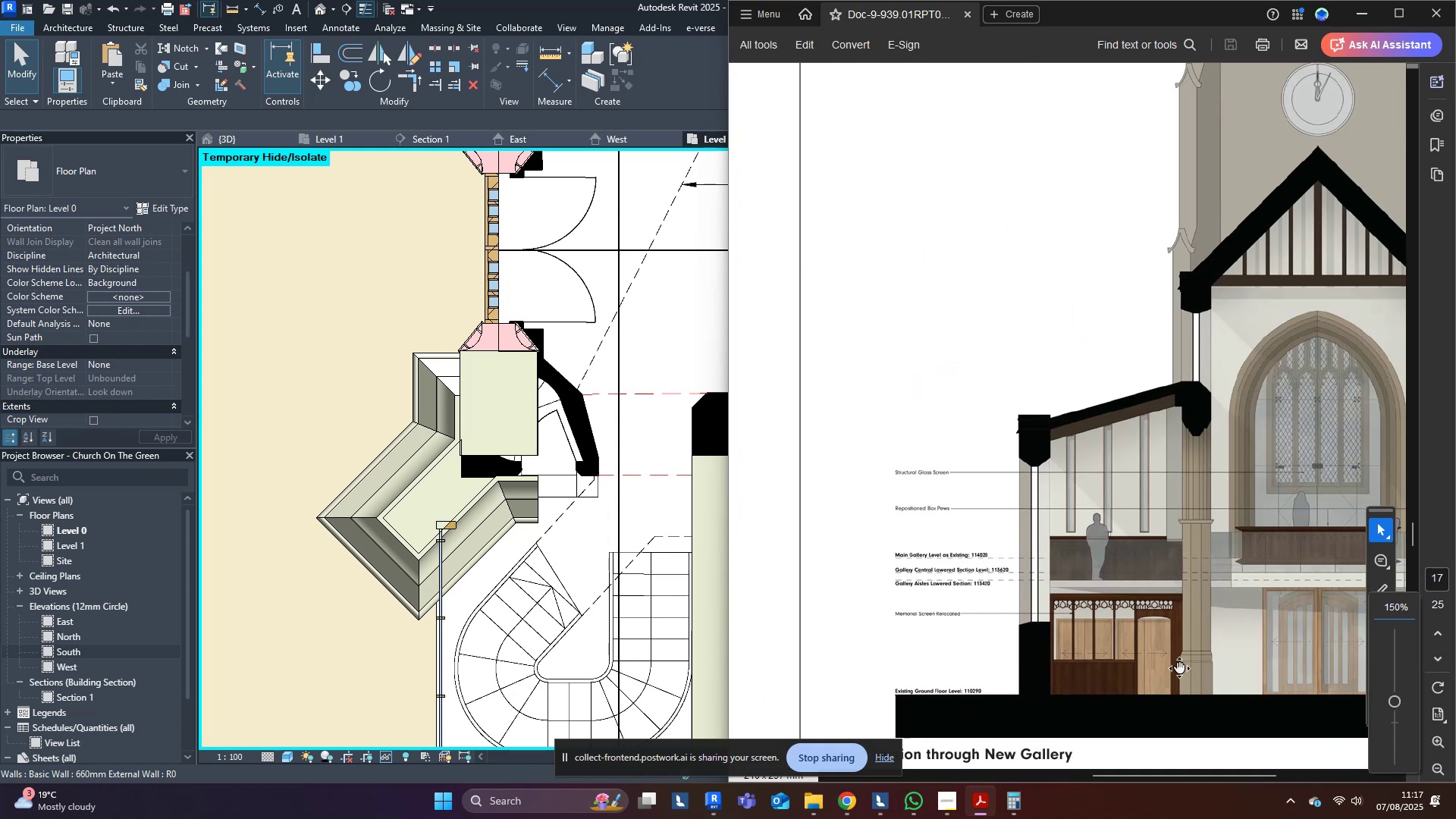 
hold_key(key=ControlLeft, duration=0.68)
scroll: coordinate [1178, 667], scroll_direction: up, amount: 1.0
 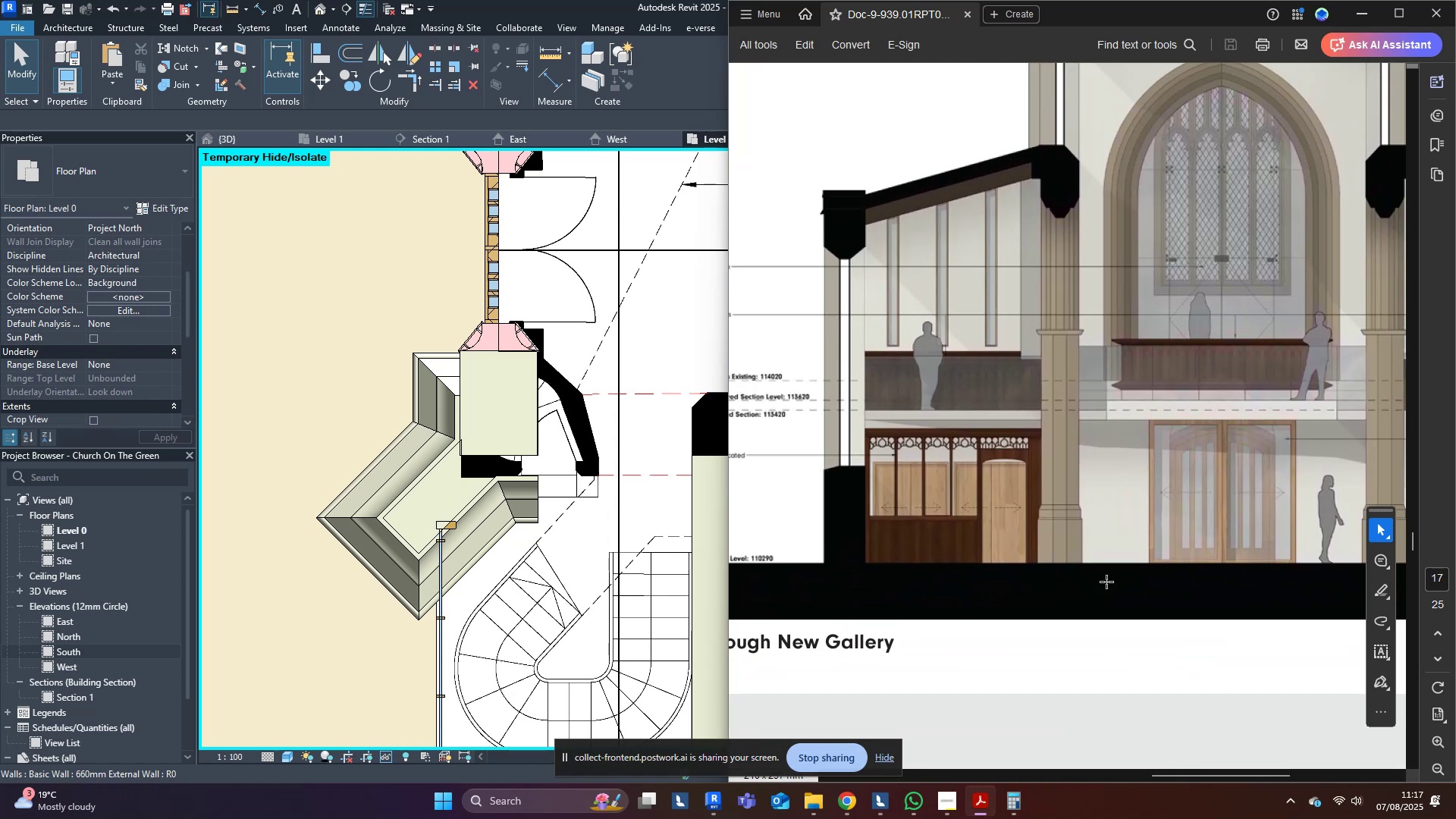 
scroll: coordinate [679, 546], scroll_direction: down, amount: 6.0
 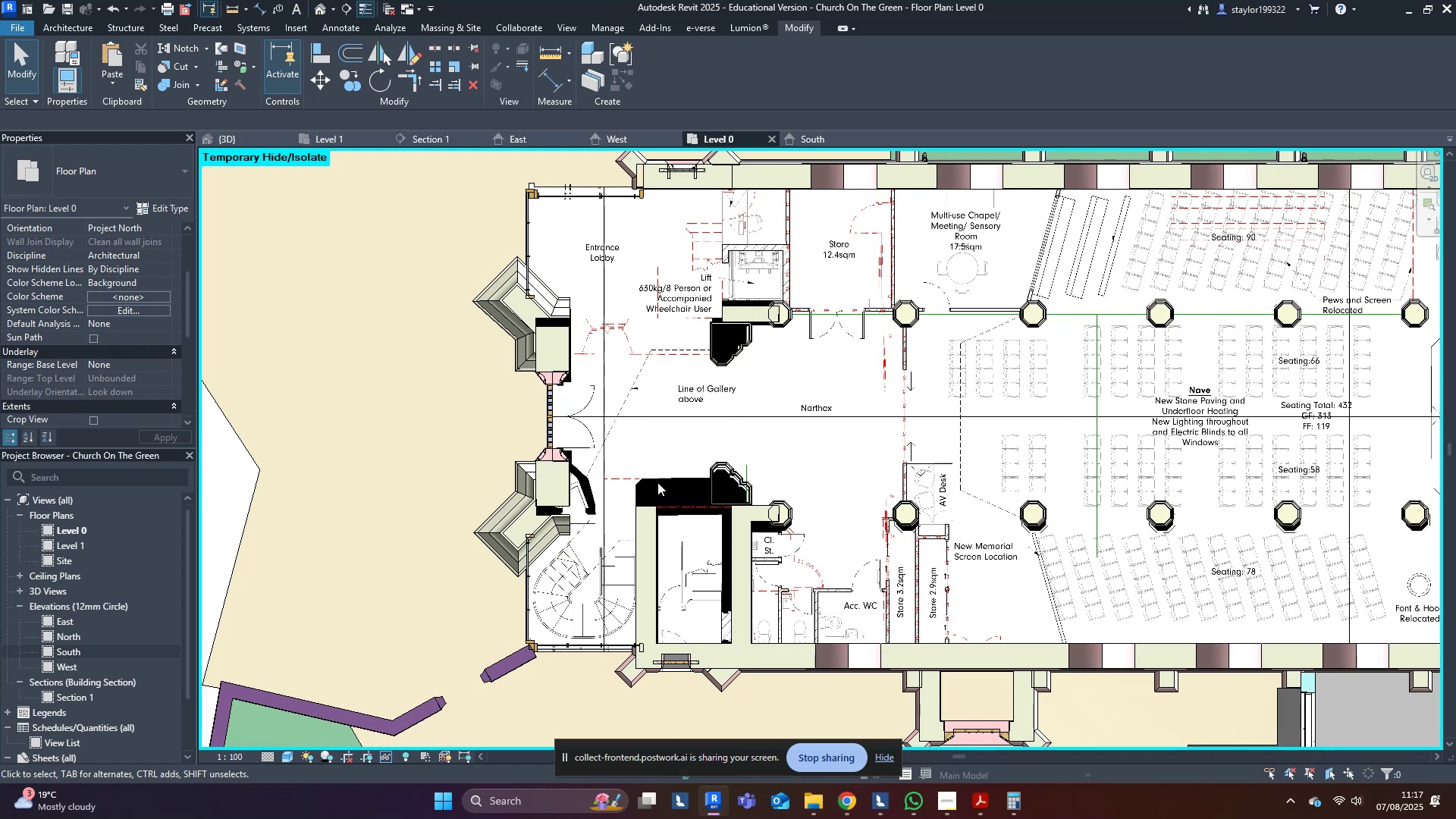 
type(wfwfsd)
 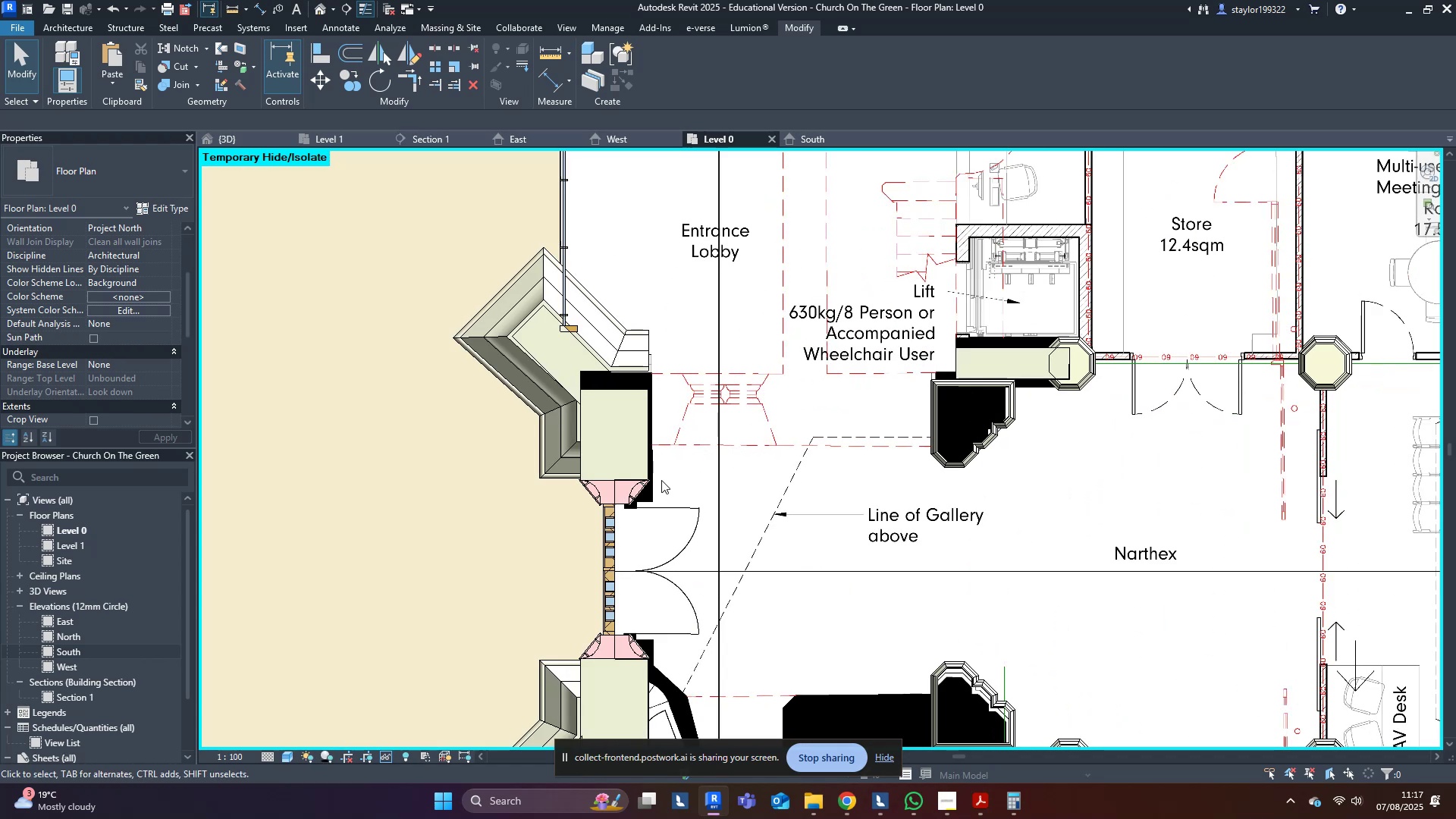 
scroll: coordinate [632, 461], scroll_direction: up, amount: 5.0
 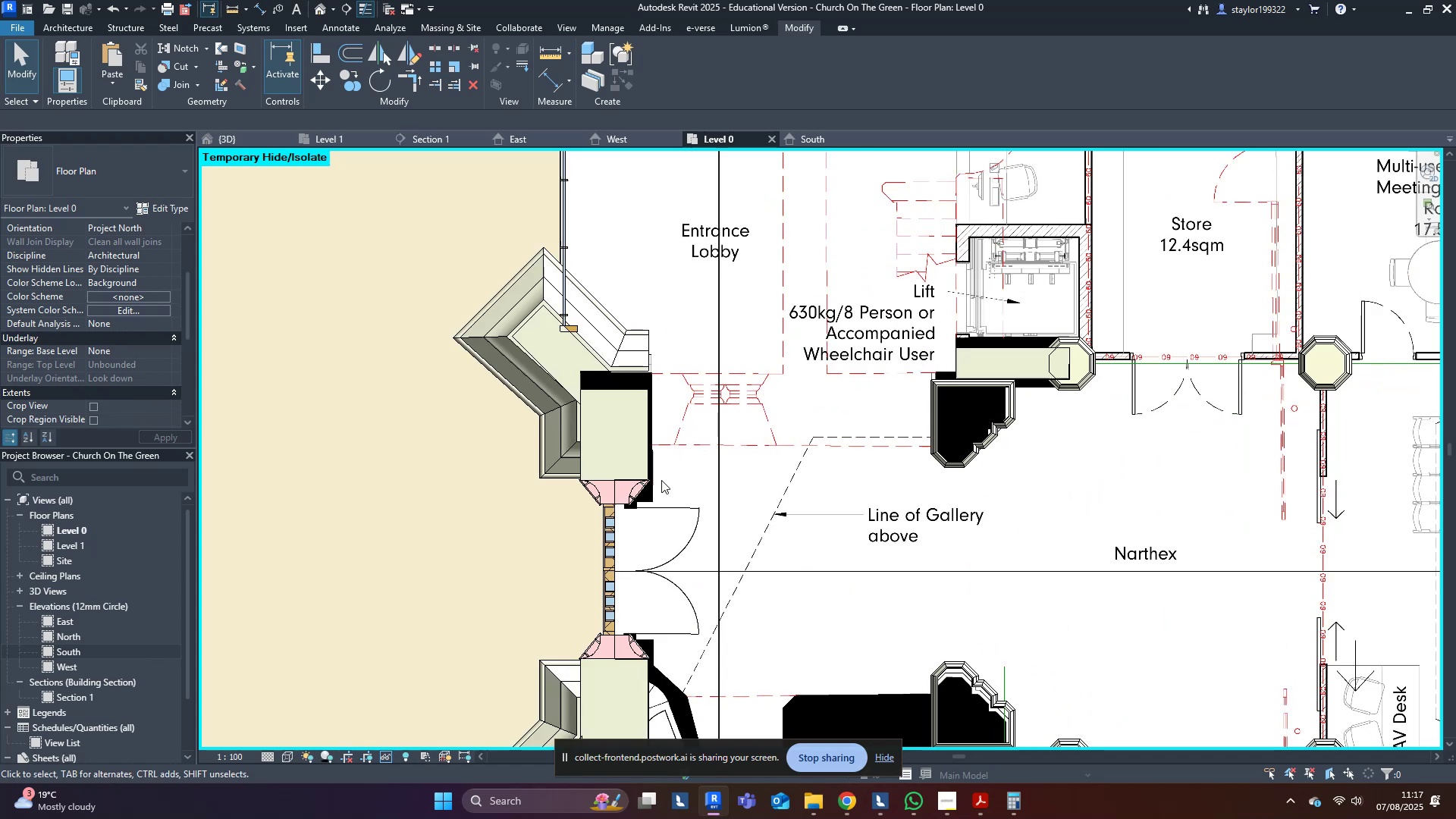 
middle_click([661, 480])
 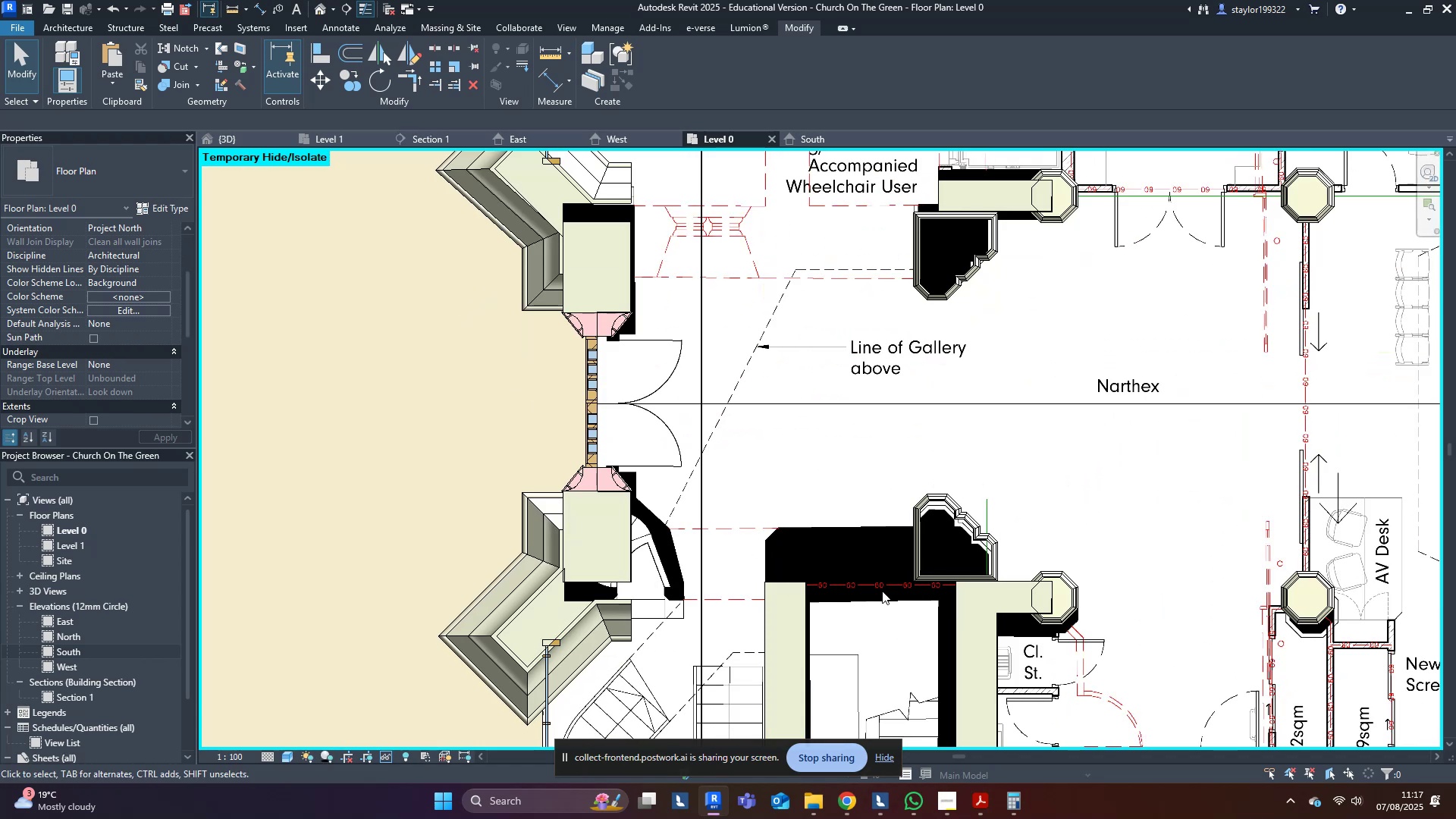 
wait(5.22)
 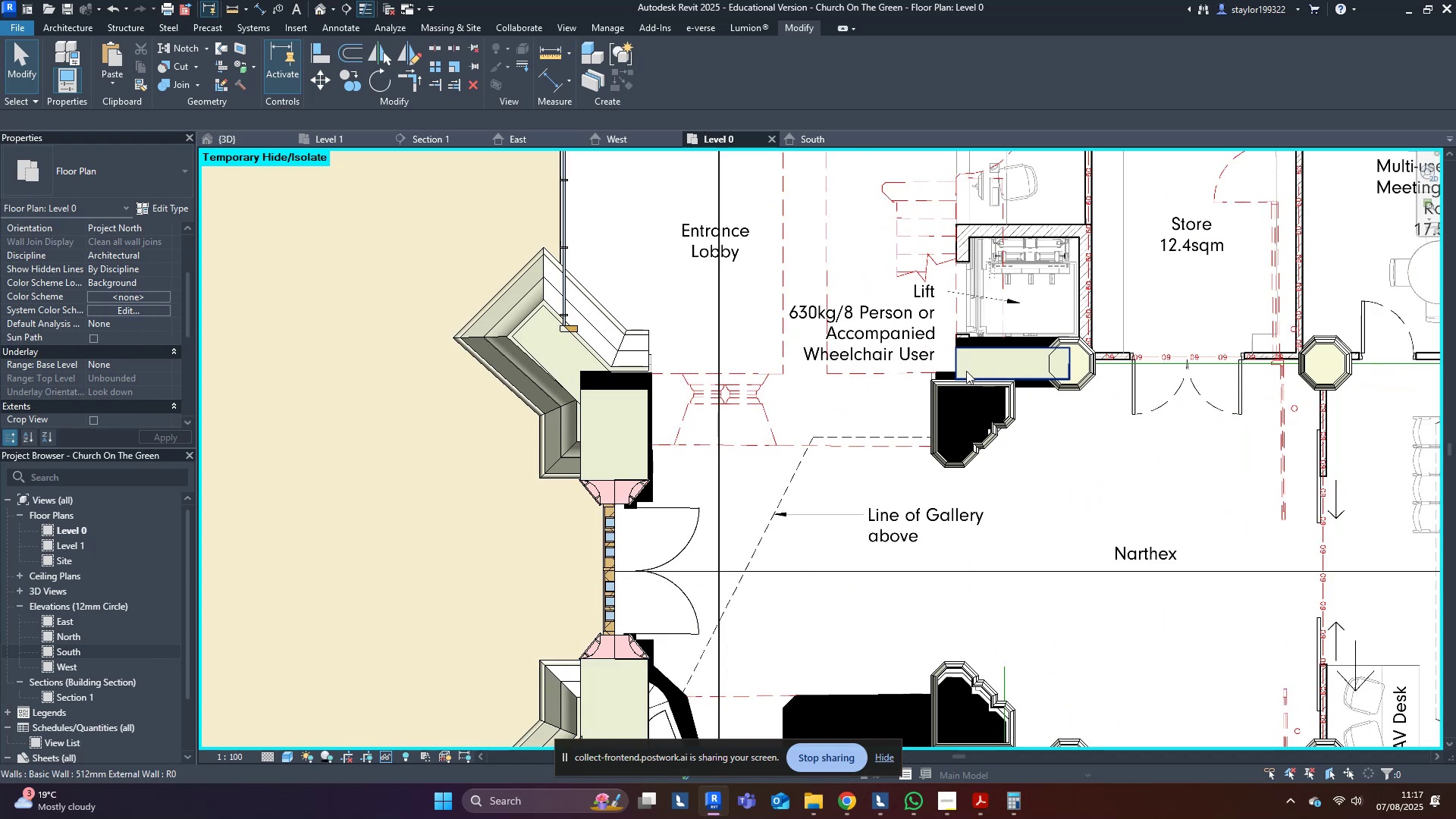 
type(wfsd)
 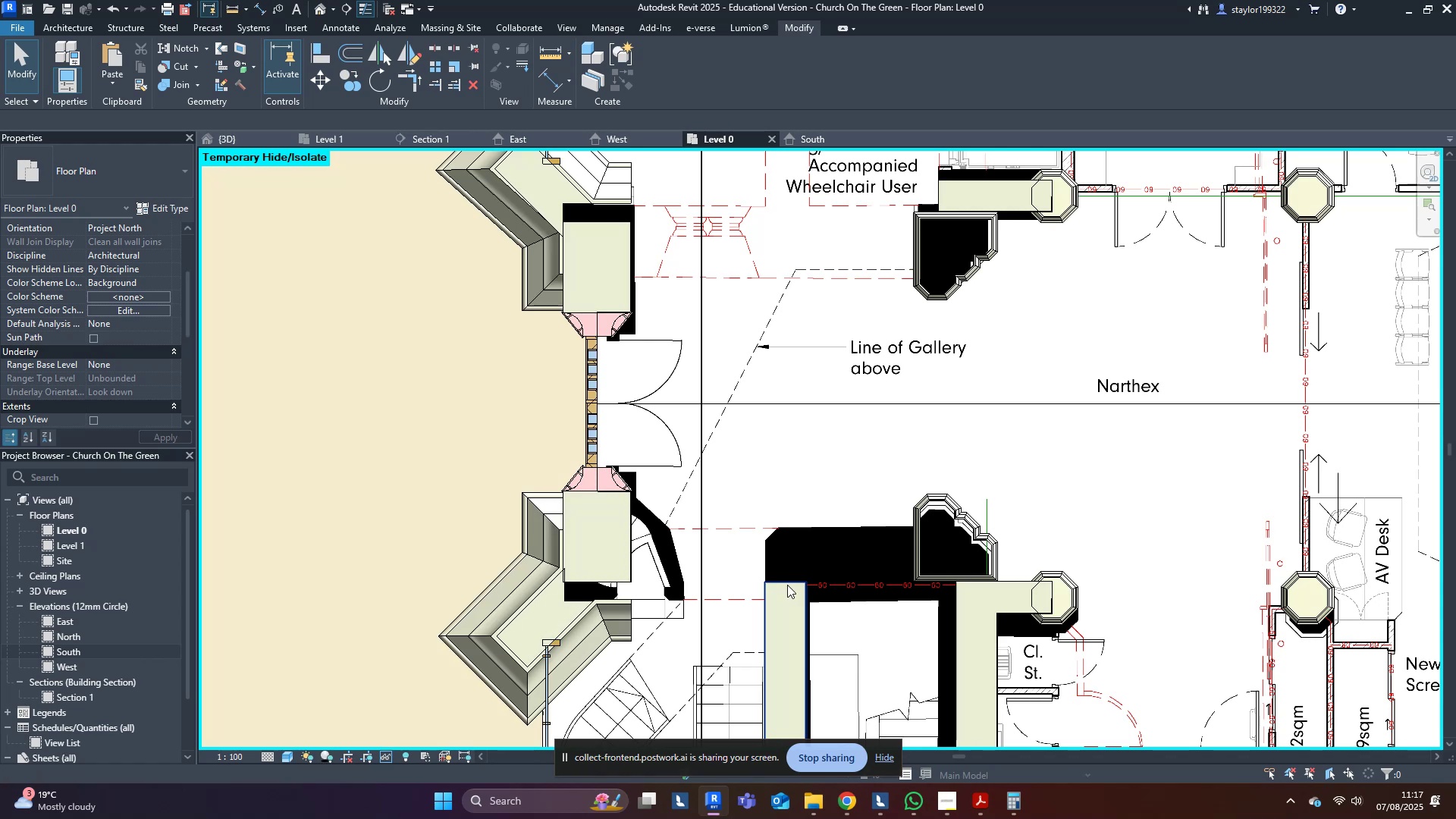 
left_click([787, 585])
 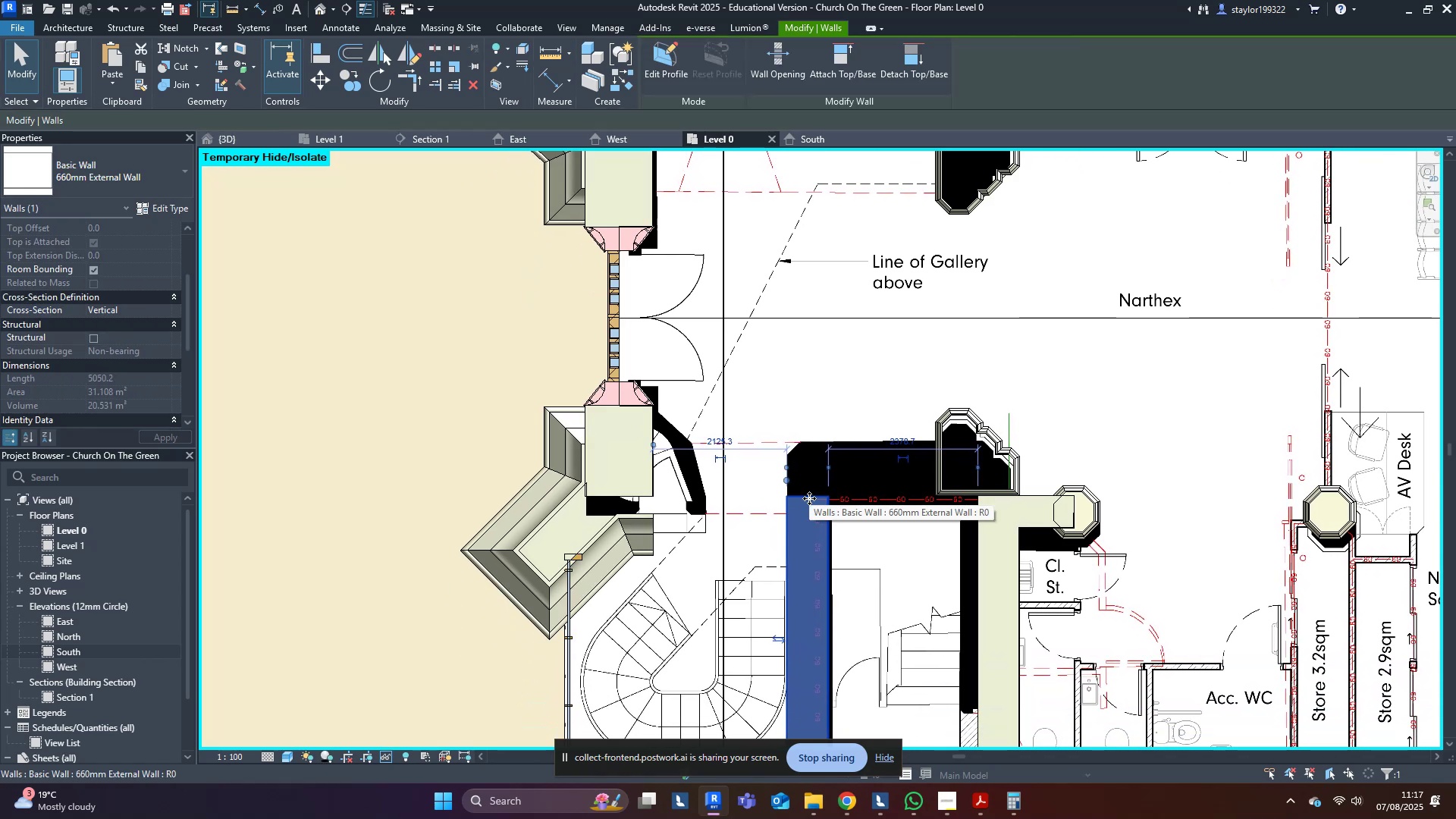 
type(wa)
 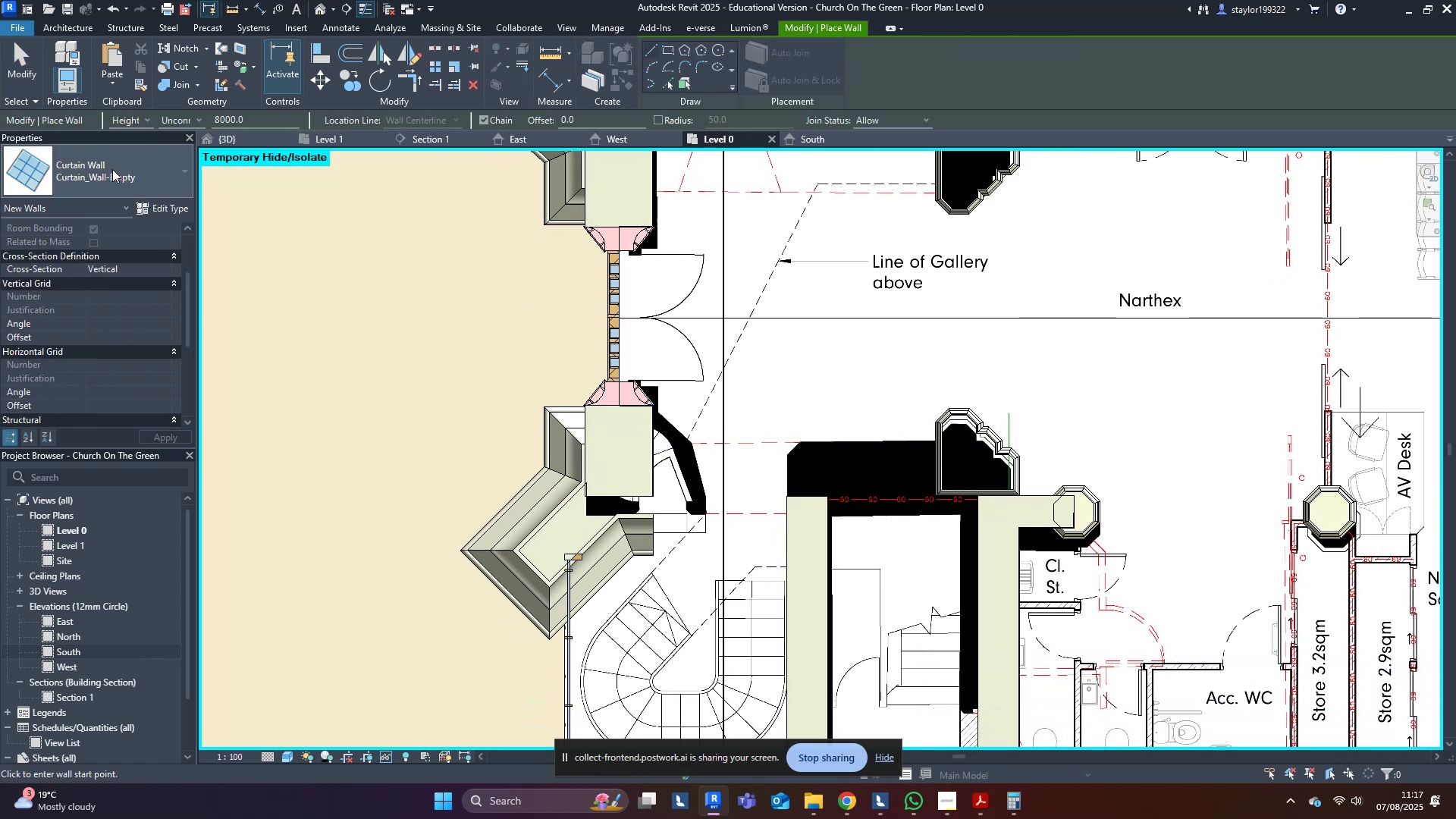 
scroll: coordinate [124, 312], scroll_direction: up, amount: 14.0
 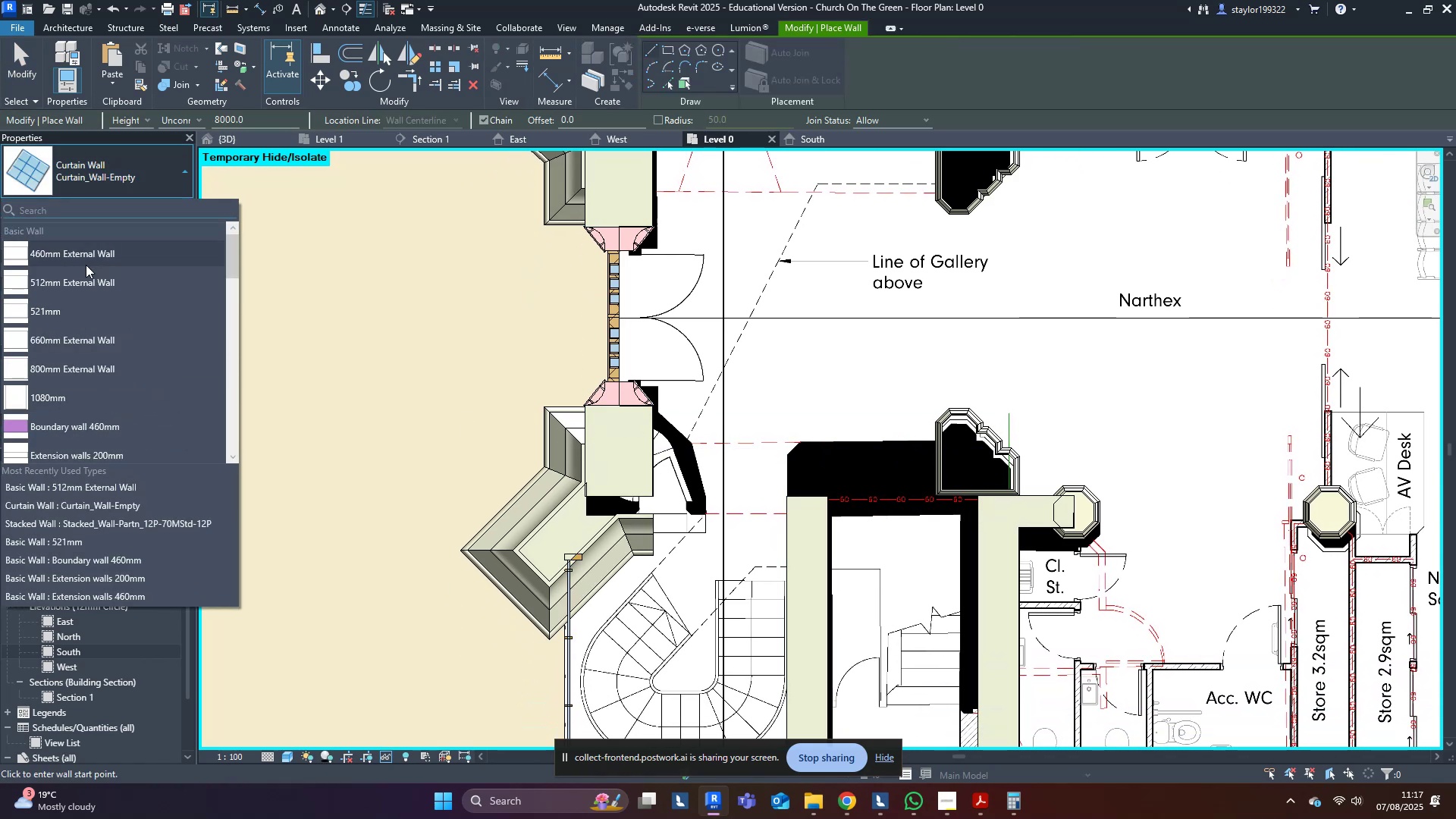 
left_click([85, 288])
 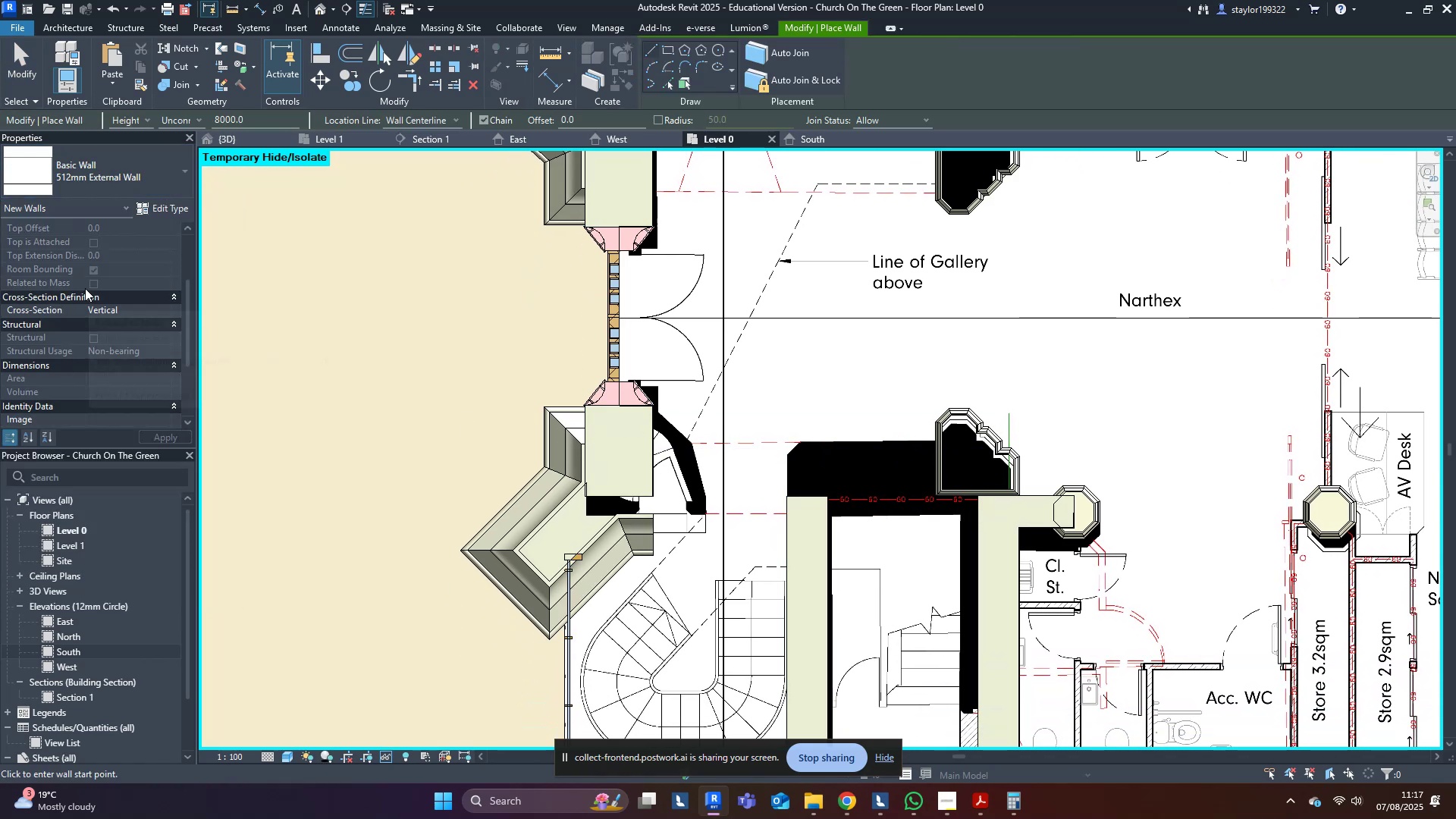 
scroll: coordinate [162, 333], scroll_direction: up, amount: 7.0
 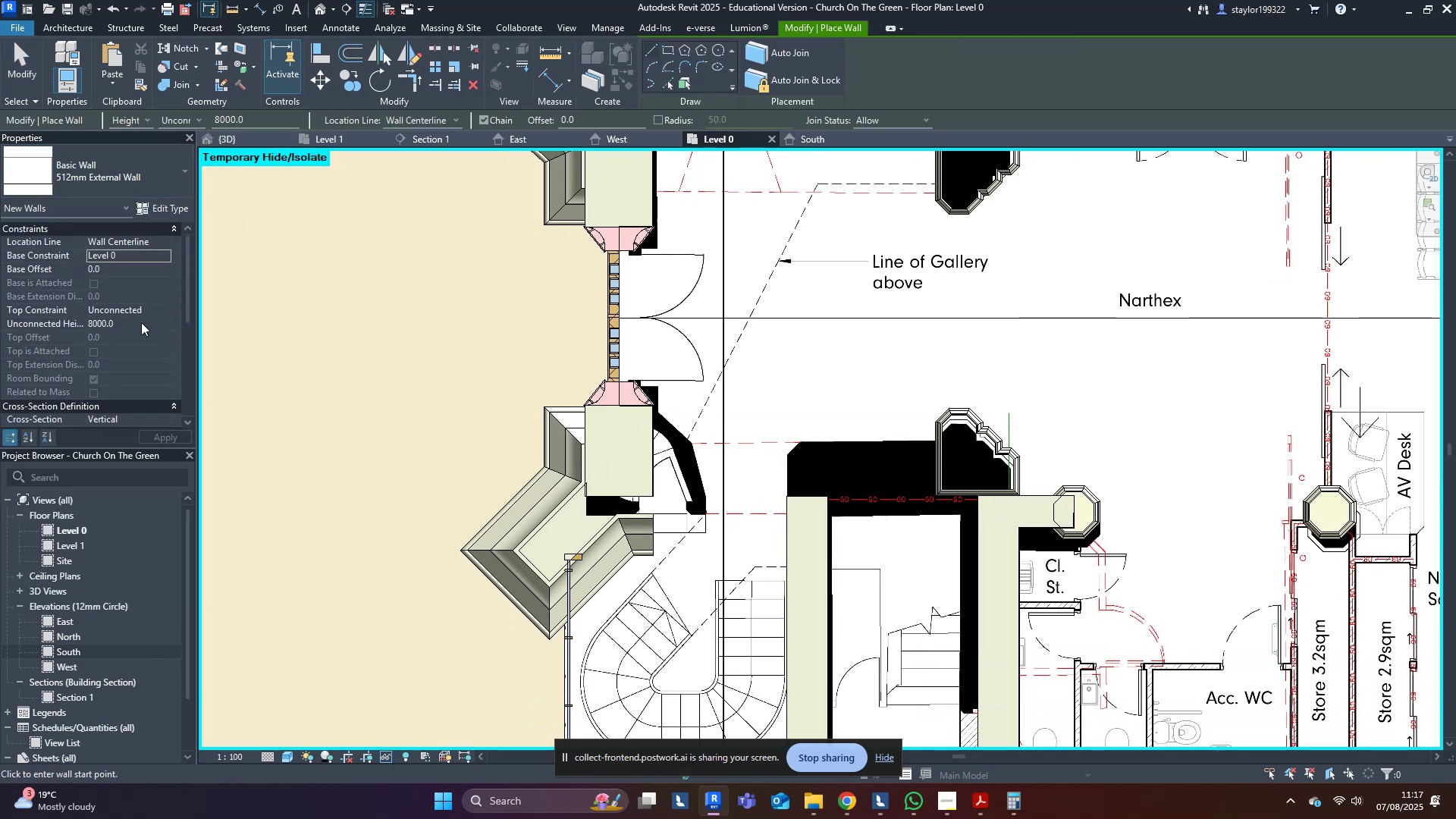 
left_click([141, 323])
 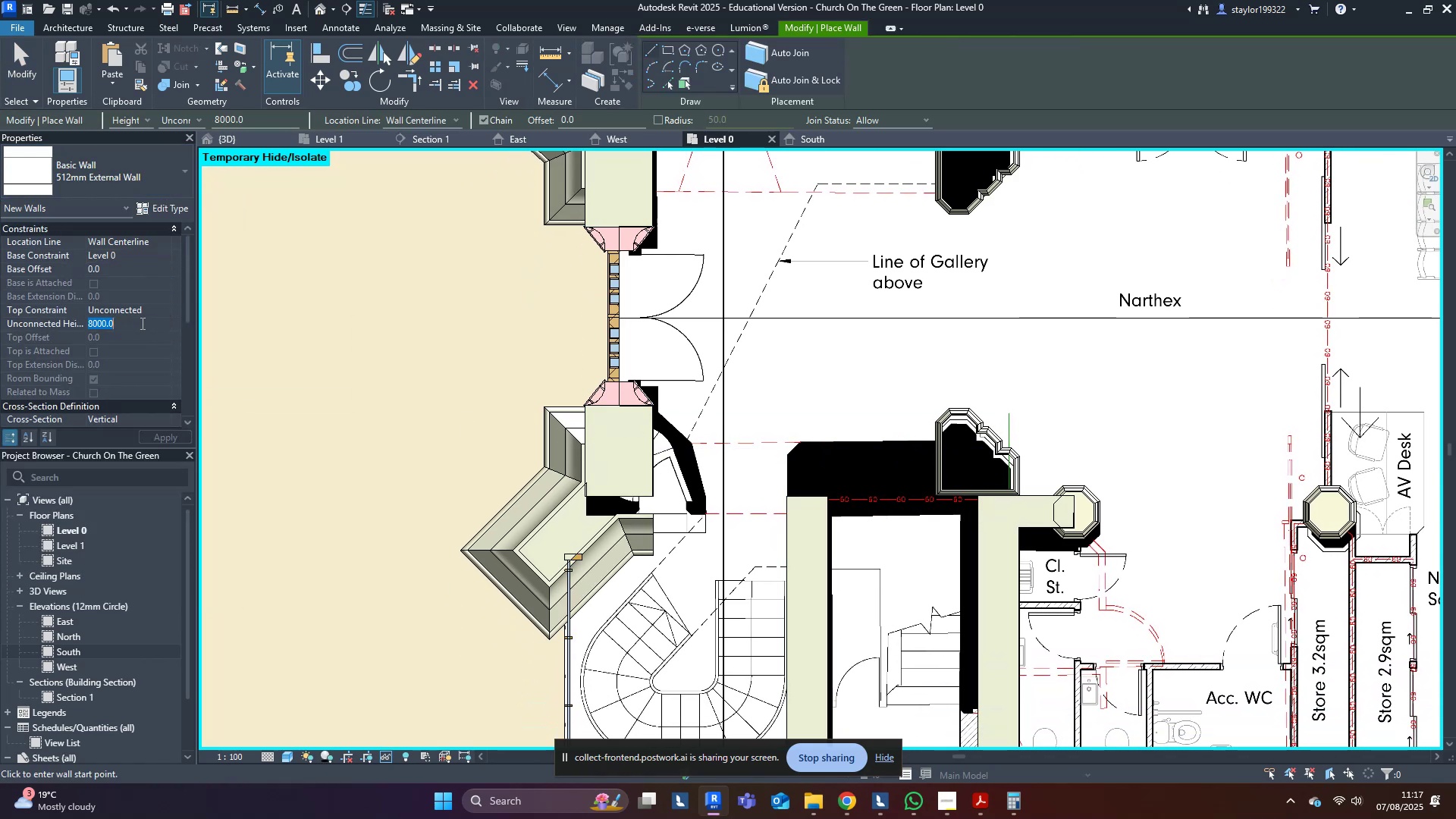 
type(1000)
 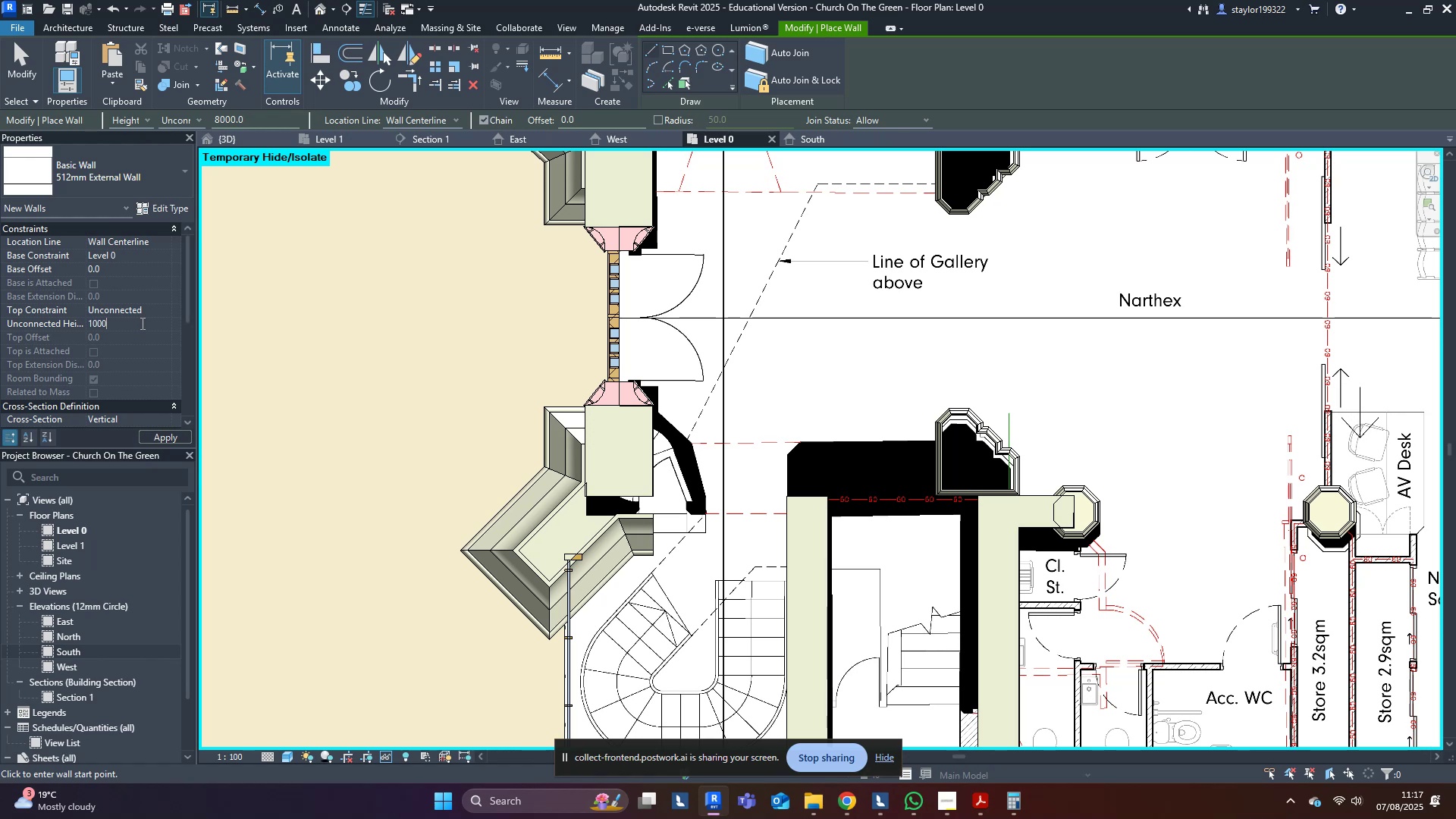 
key(Enter)
 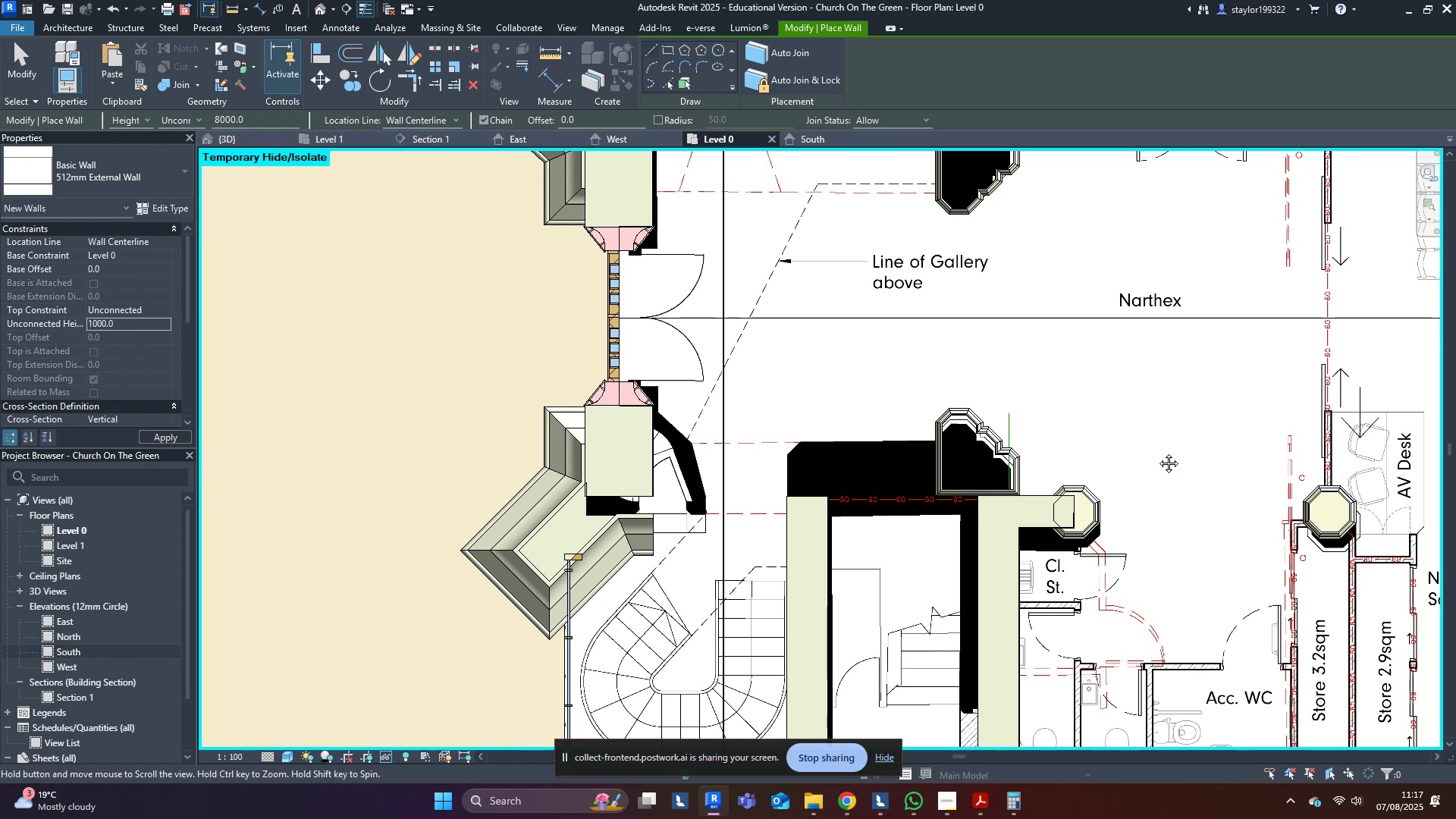 
scroll: coordinate [951, 436], scroll_direction: up, amount: 7.0
 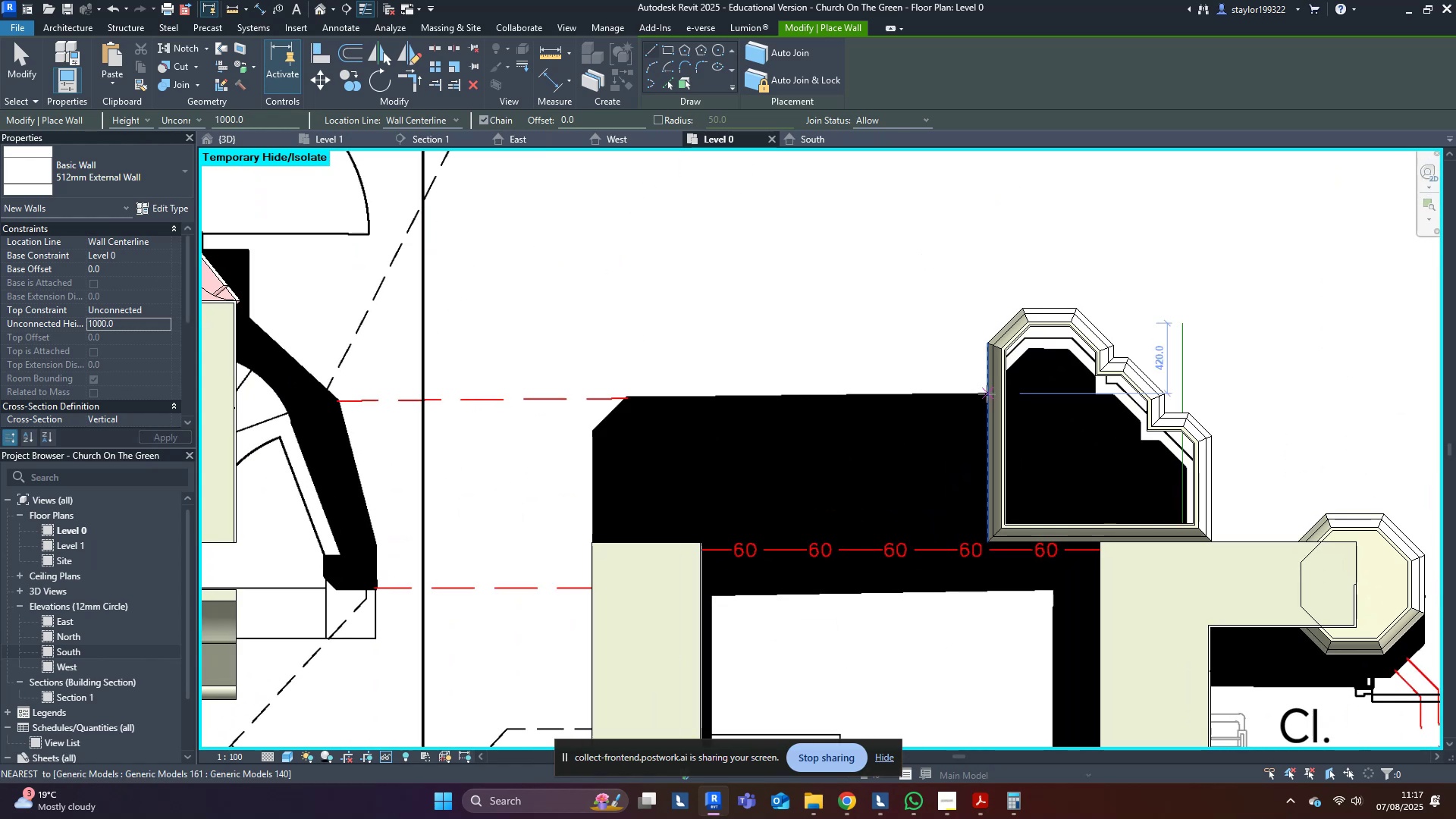 
left_click([987, 394])
 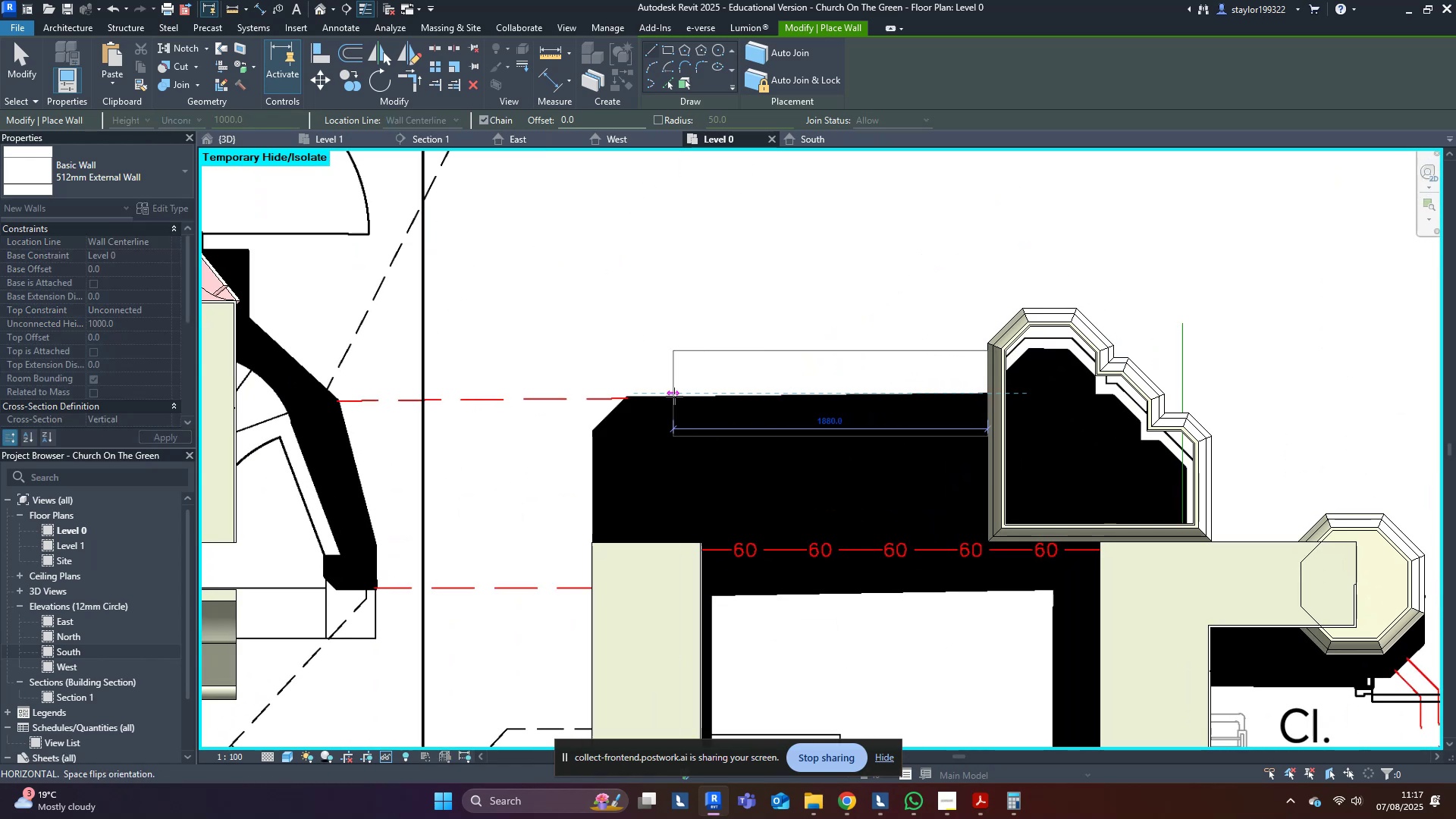 
key(Space)
 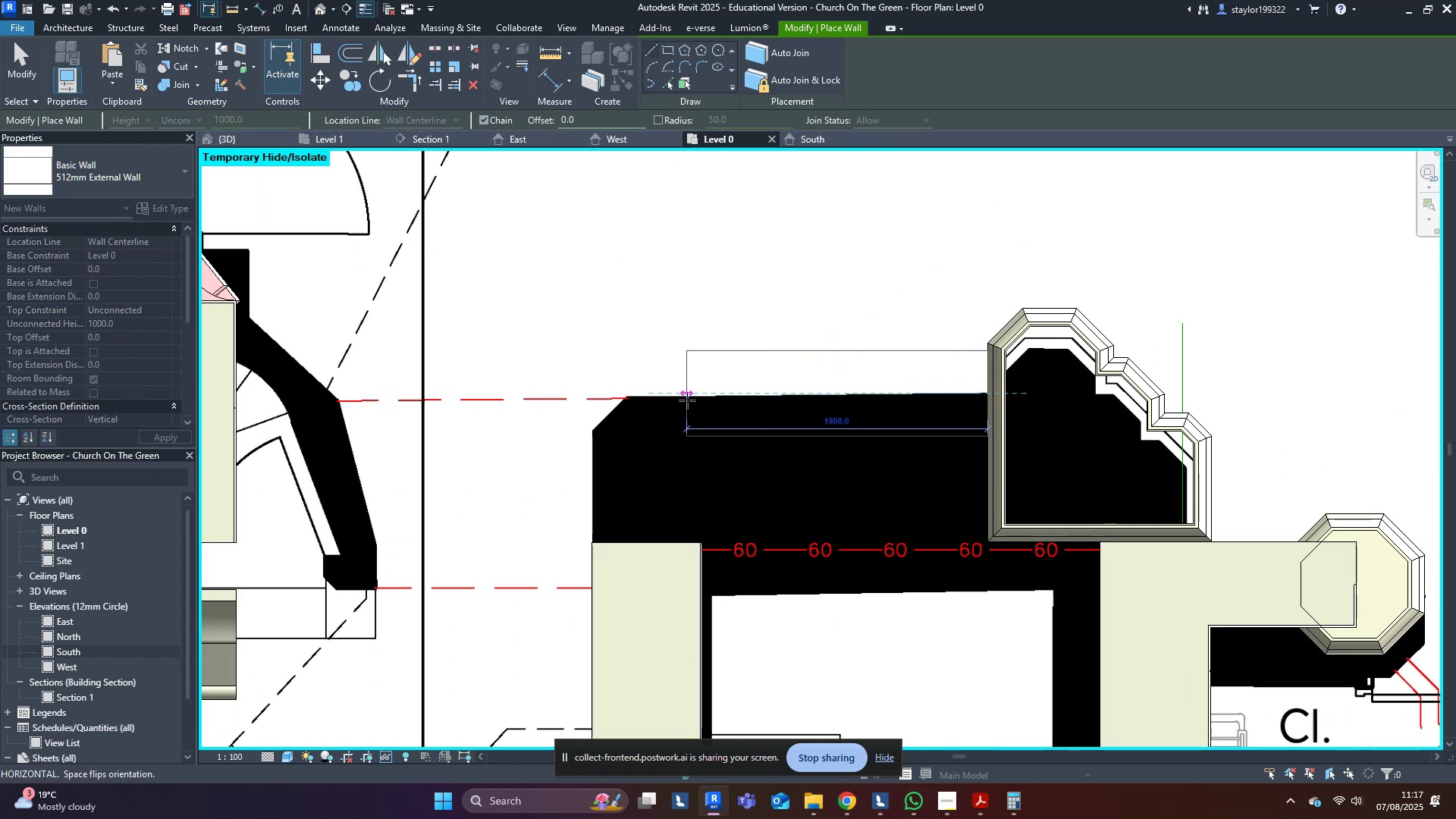 
key(Space)
 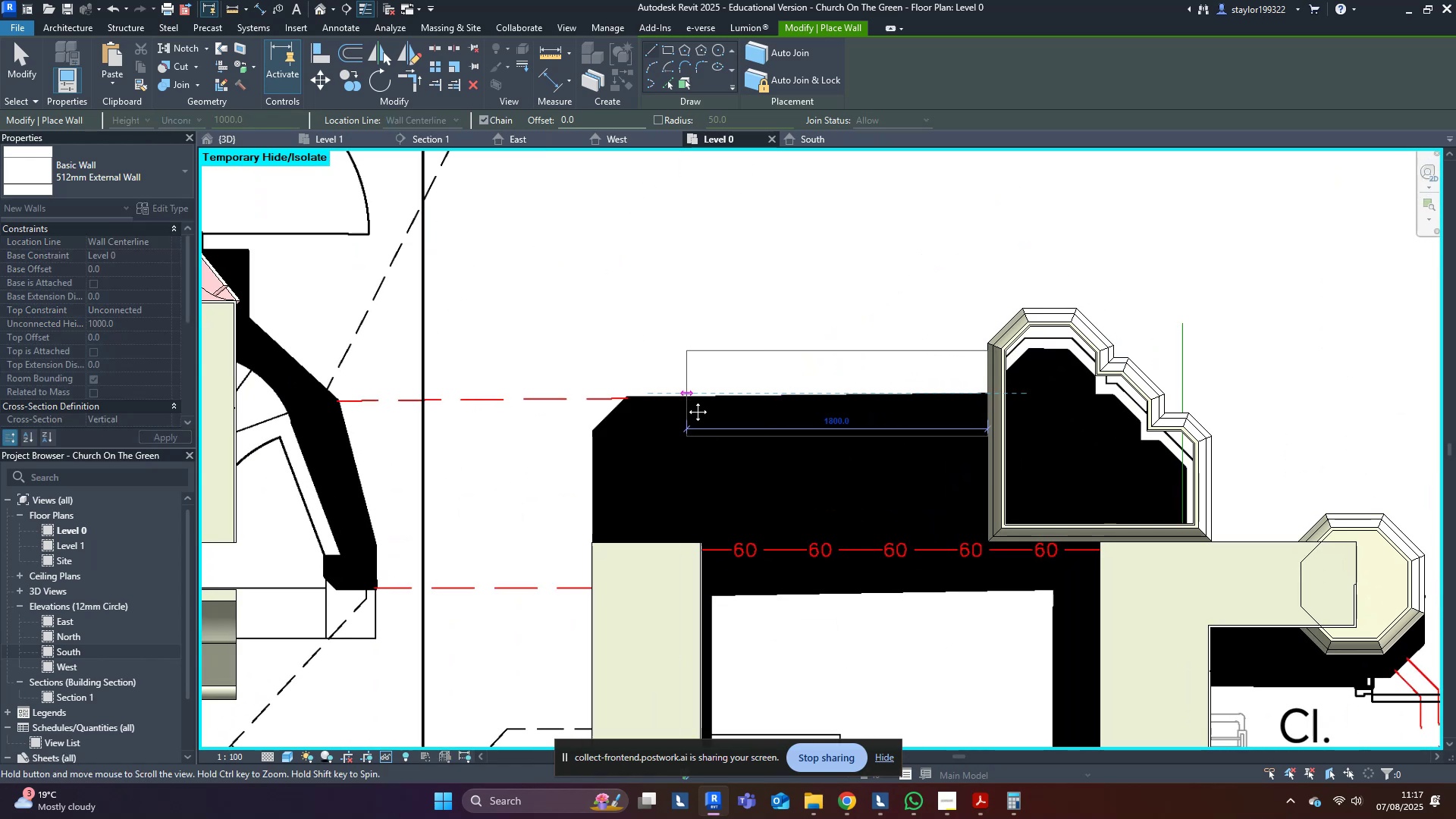 
middle_click([686, 400])
 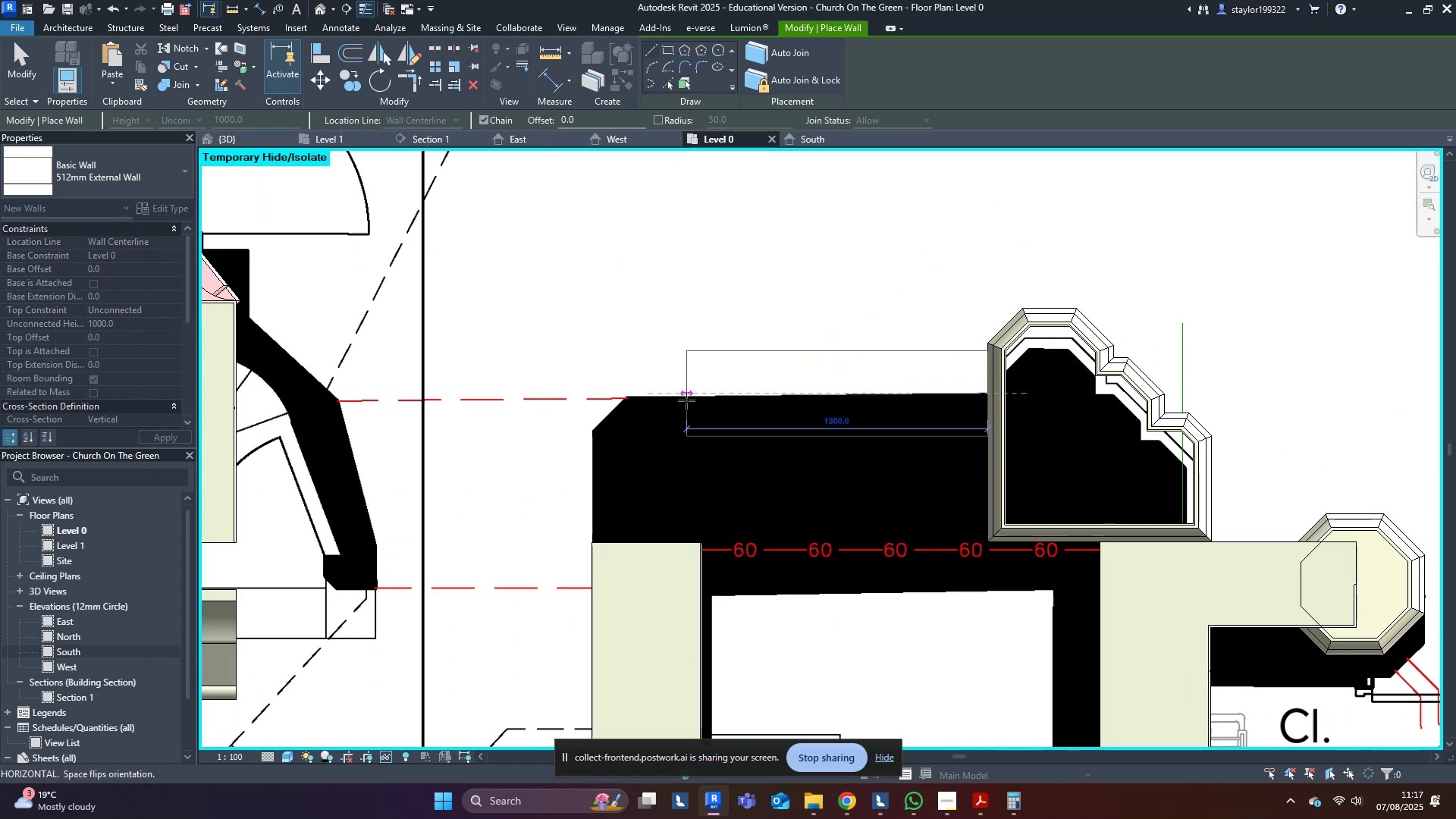 
key(Space)
 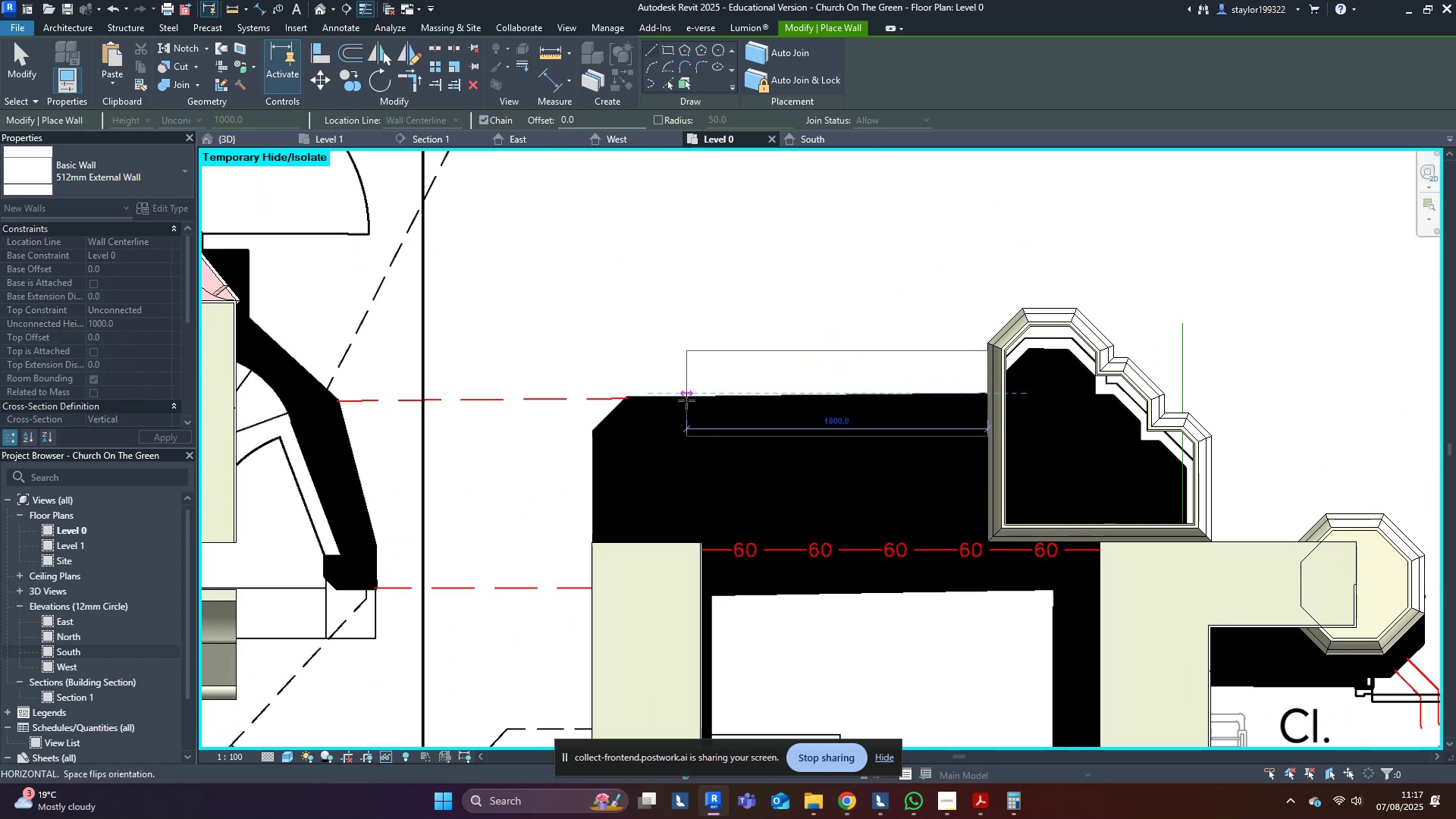 
key(Space)
 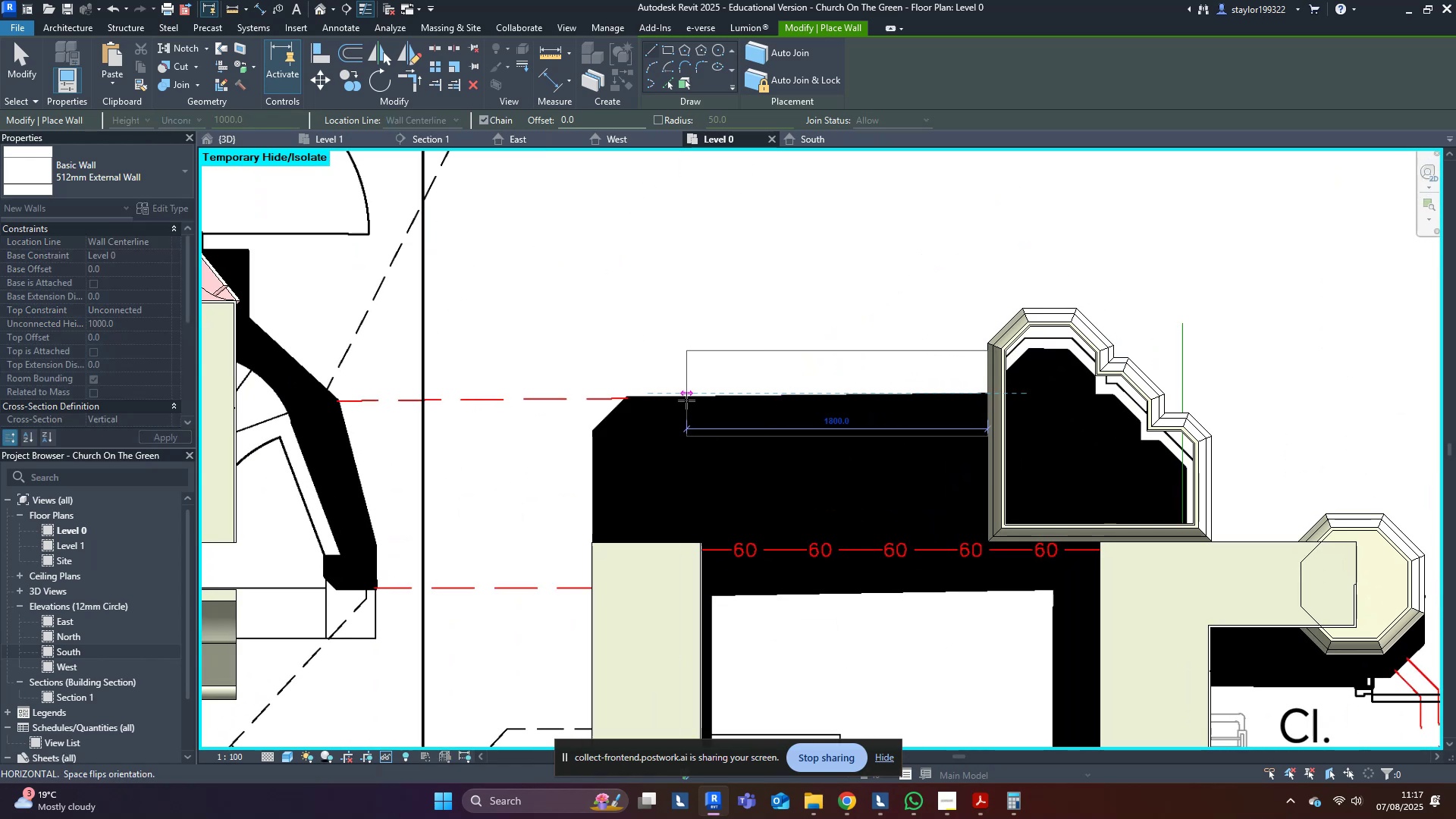 
key(Escape)
 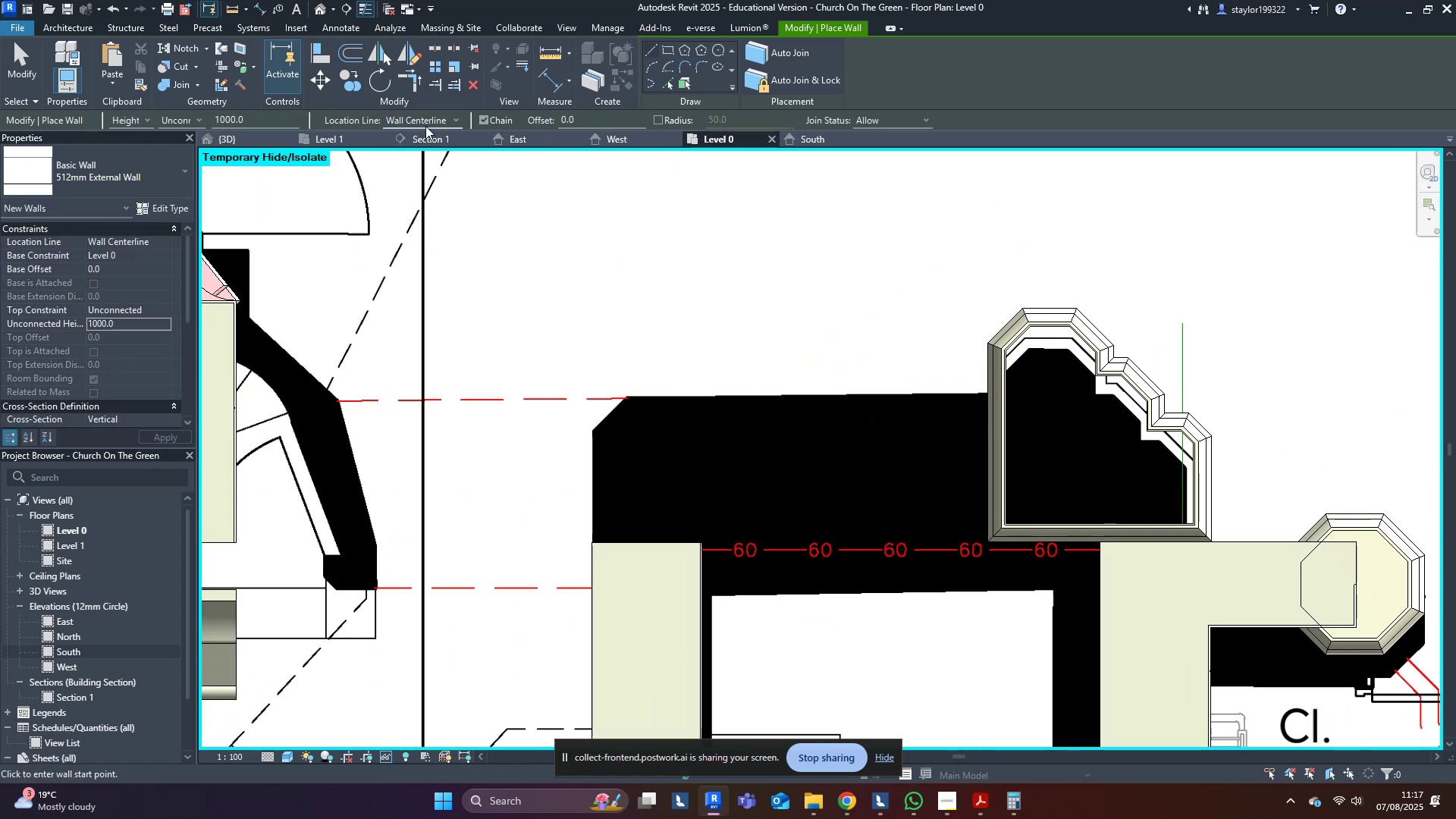 
middle_click([593, 265])
 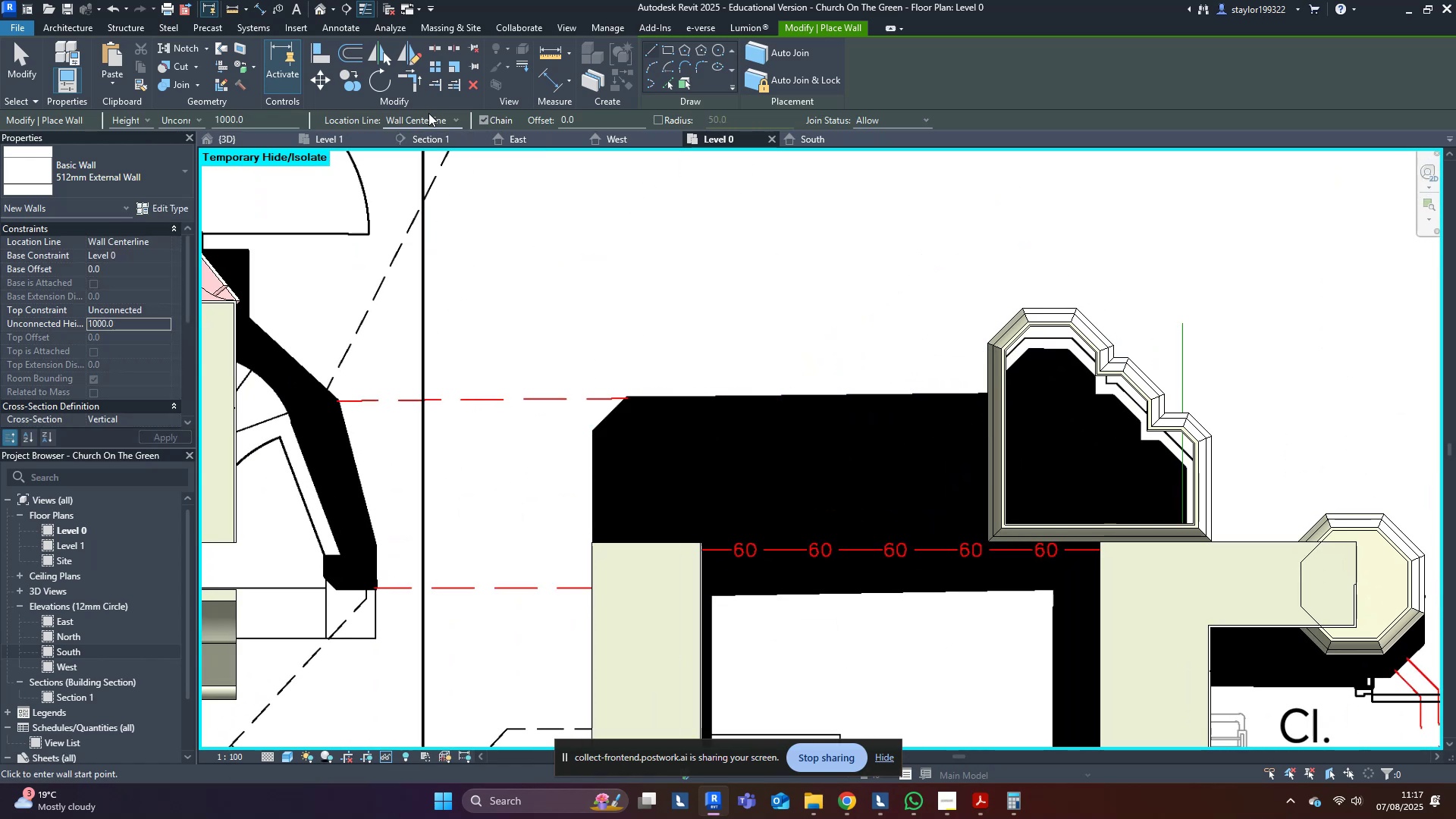 
double_click([433, 115])
 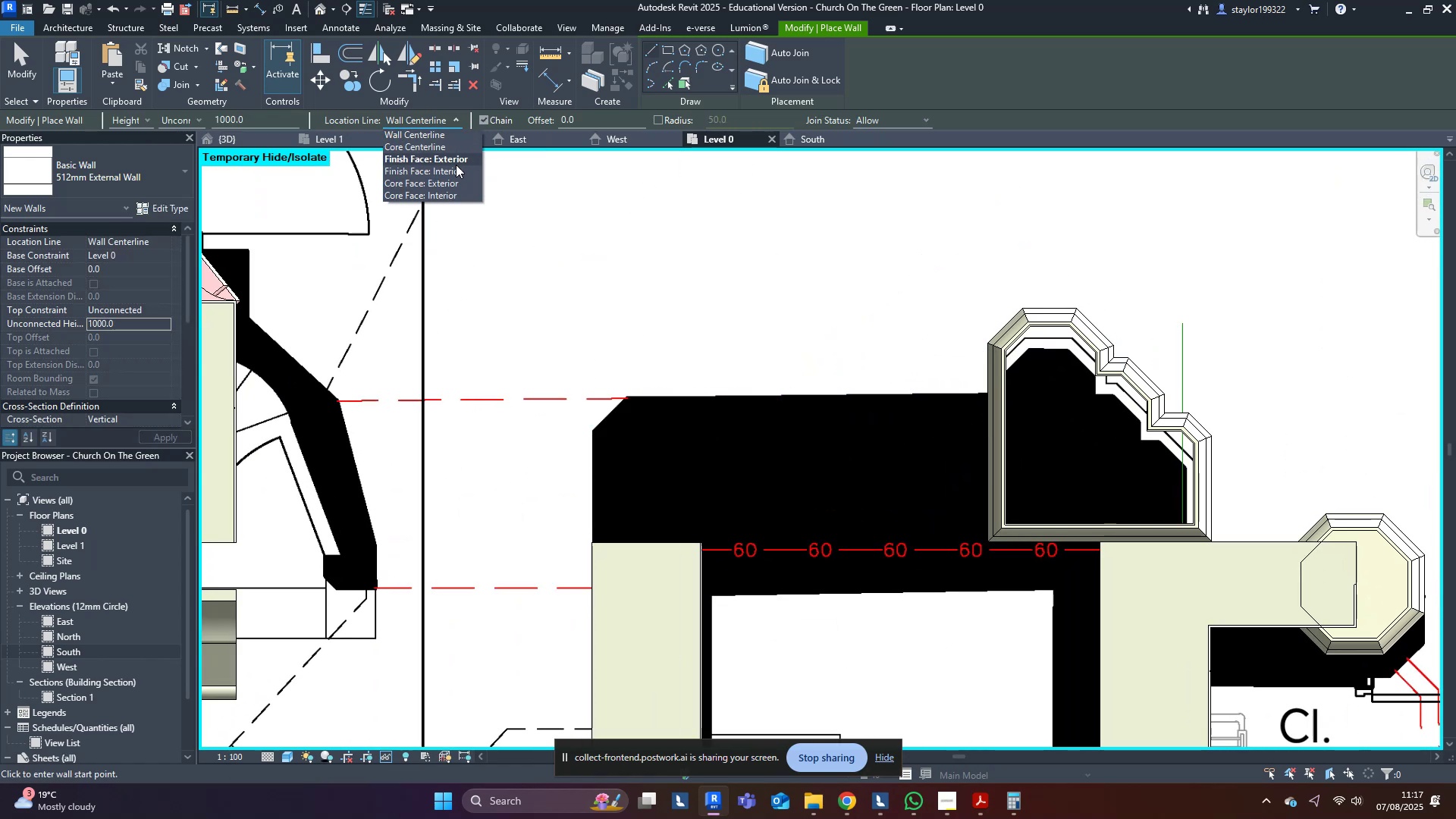 
left_click([455, 161])
 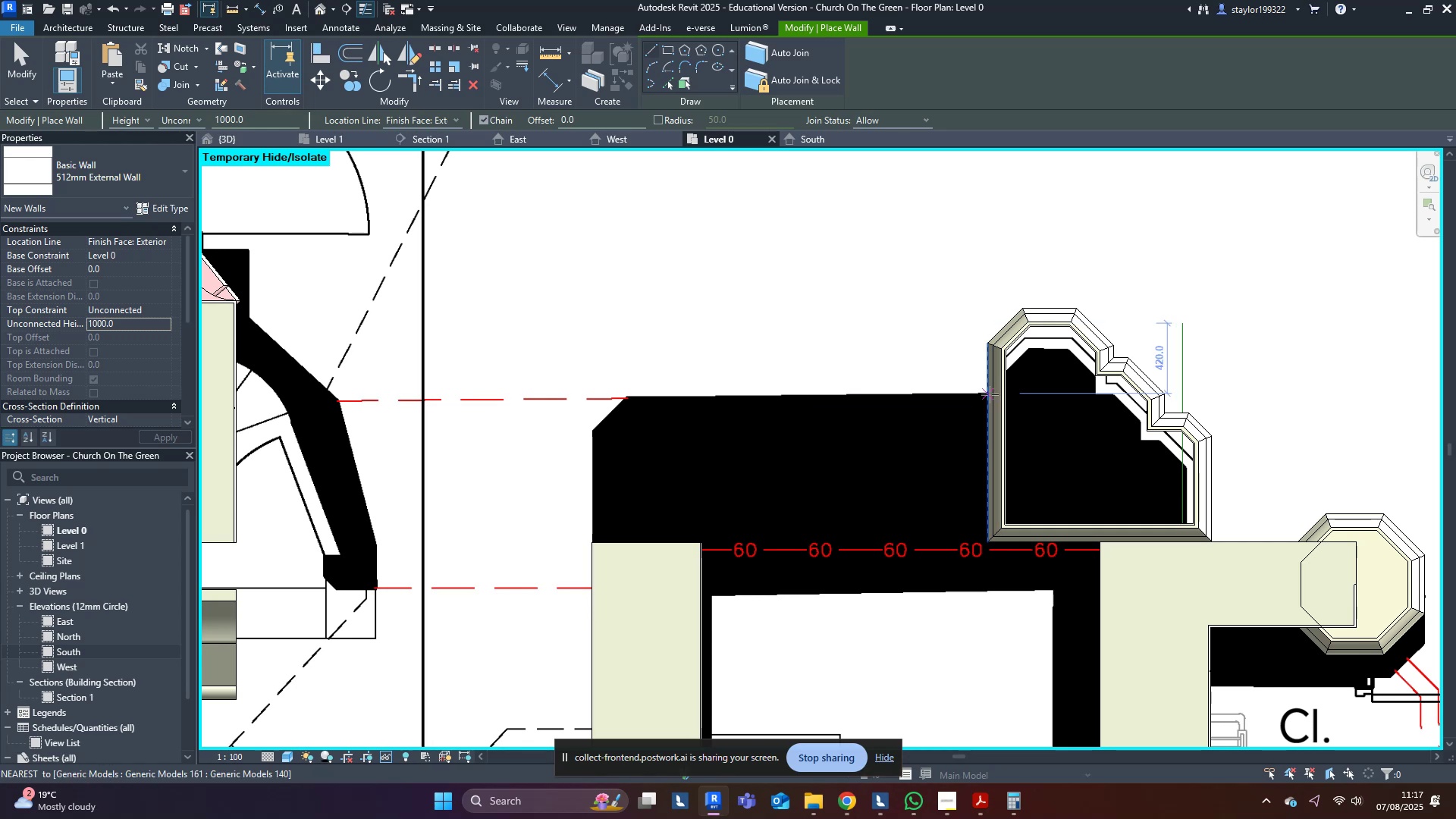 
left_click([988, 394])
 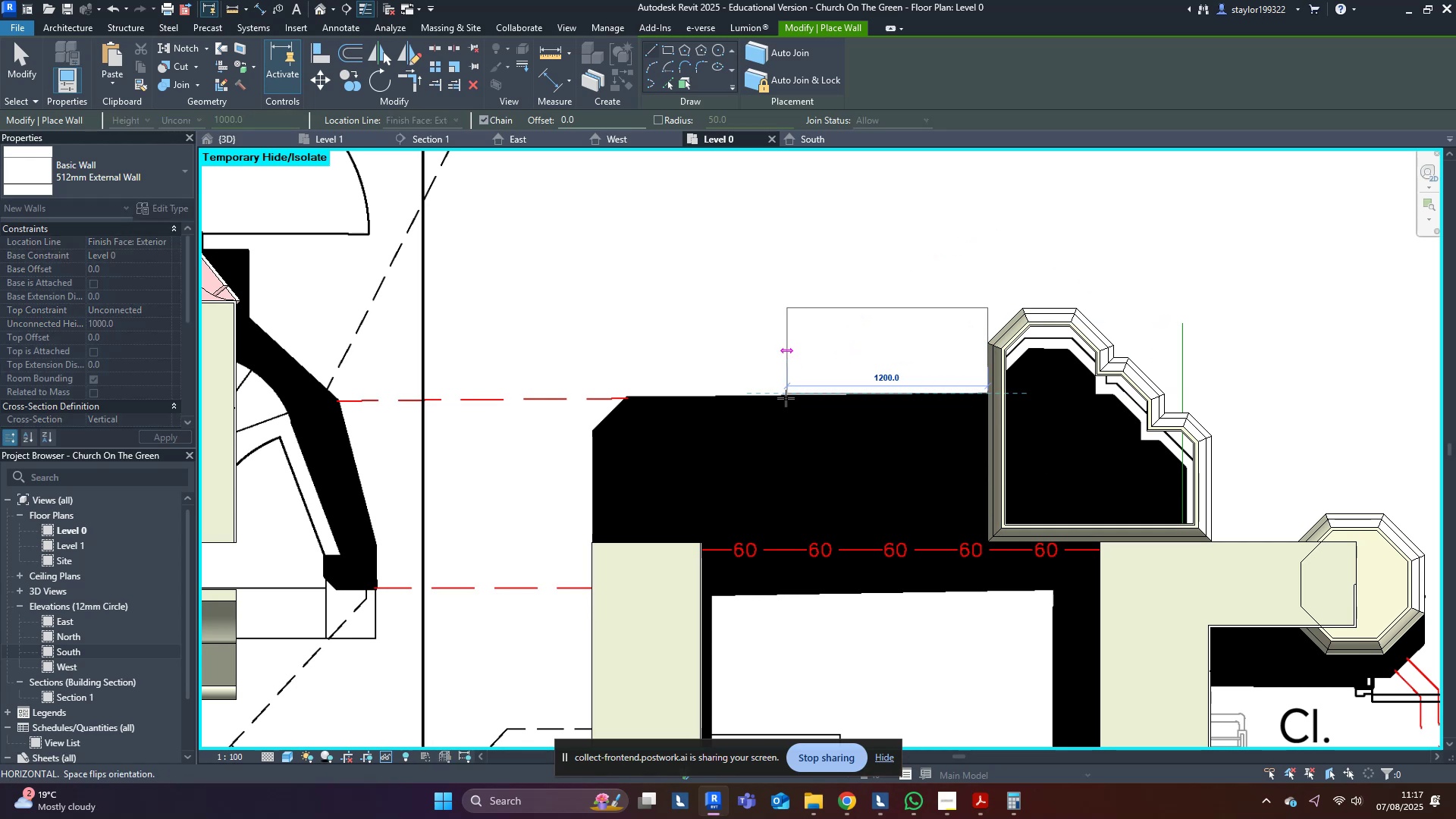 
key(Space)
 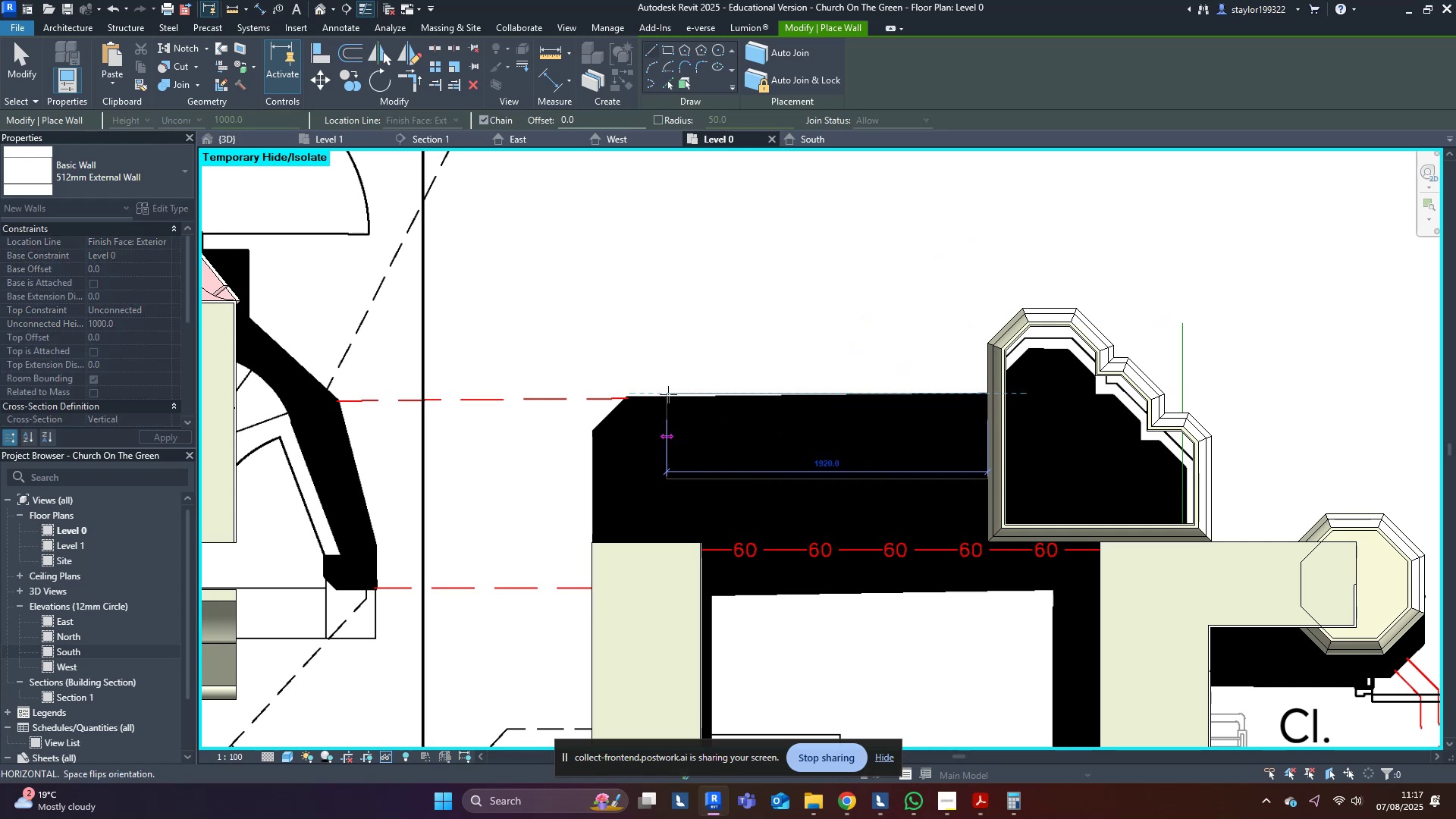 
left_click([667, 394])
 